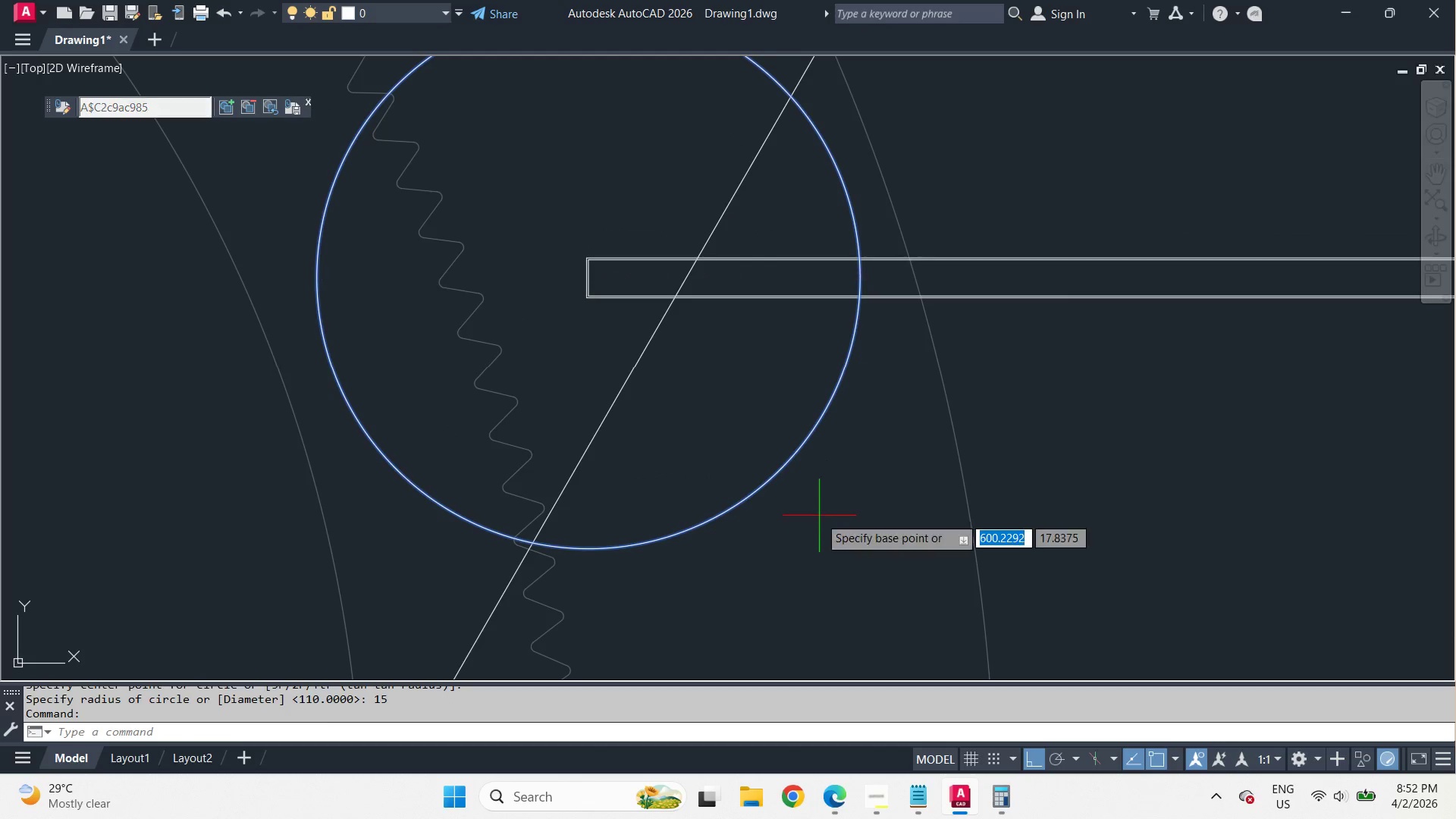 
key(Space)
 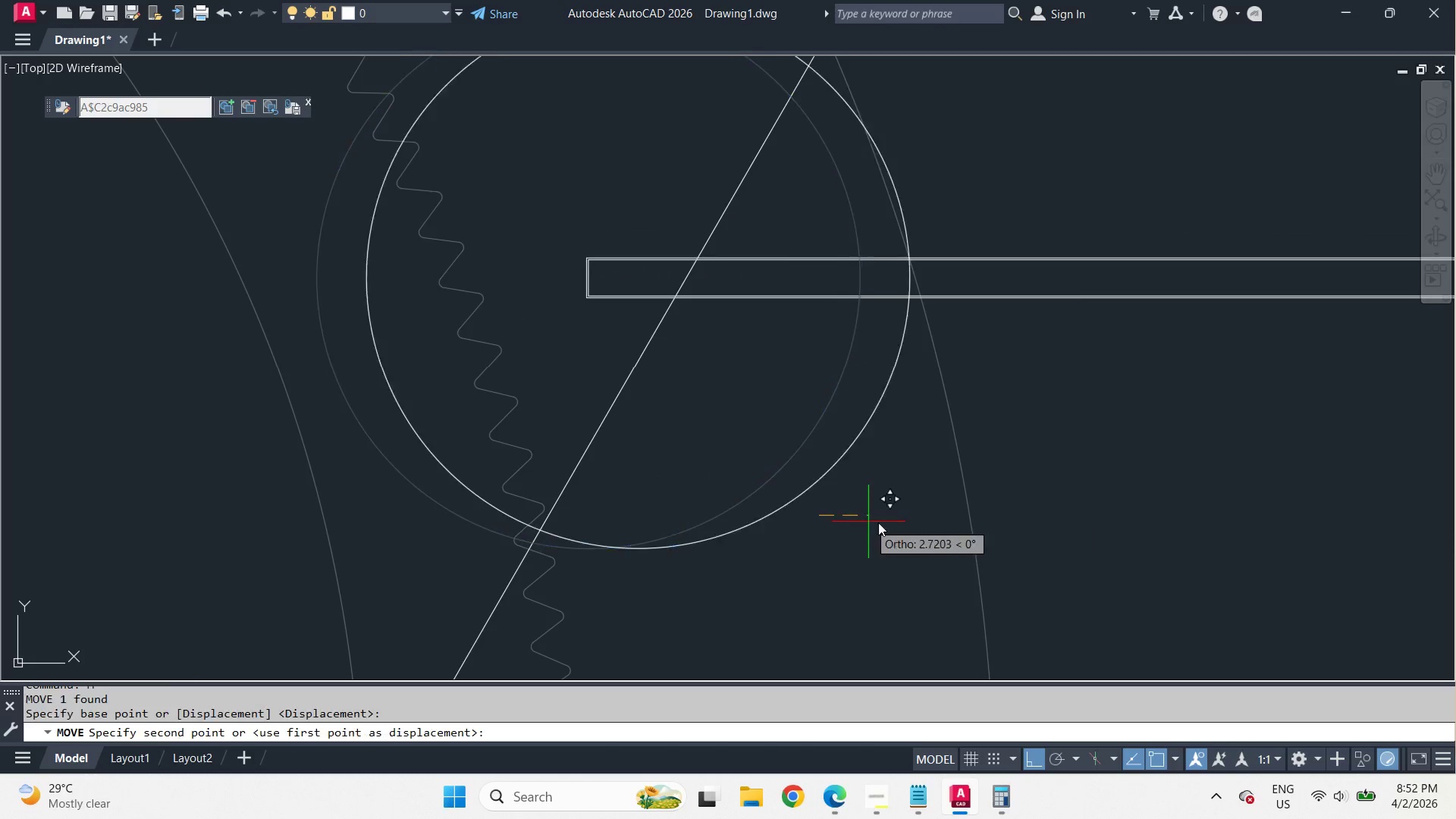 
left_click_drag(start_coordinate=[819, 516], to_coordinate=[868, 522])
 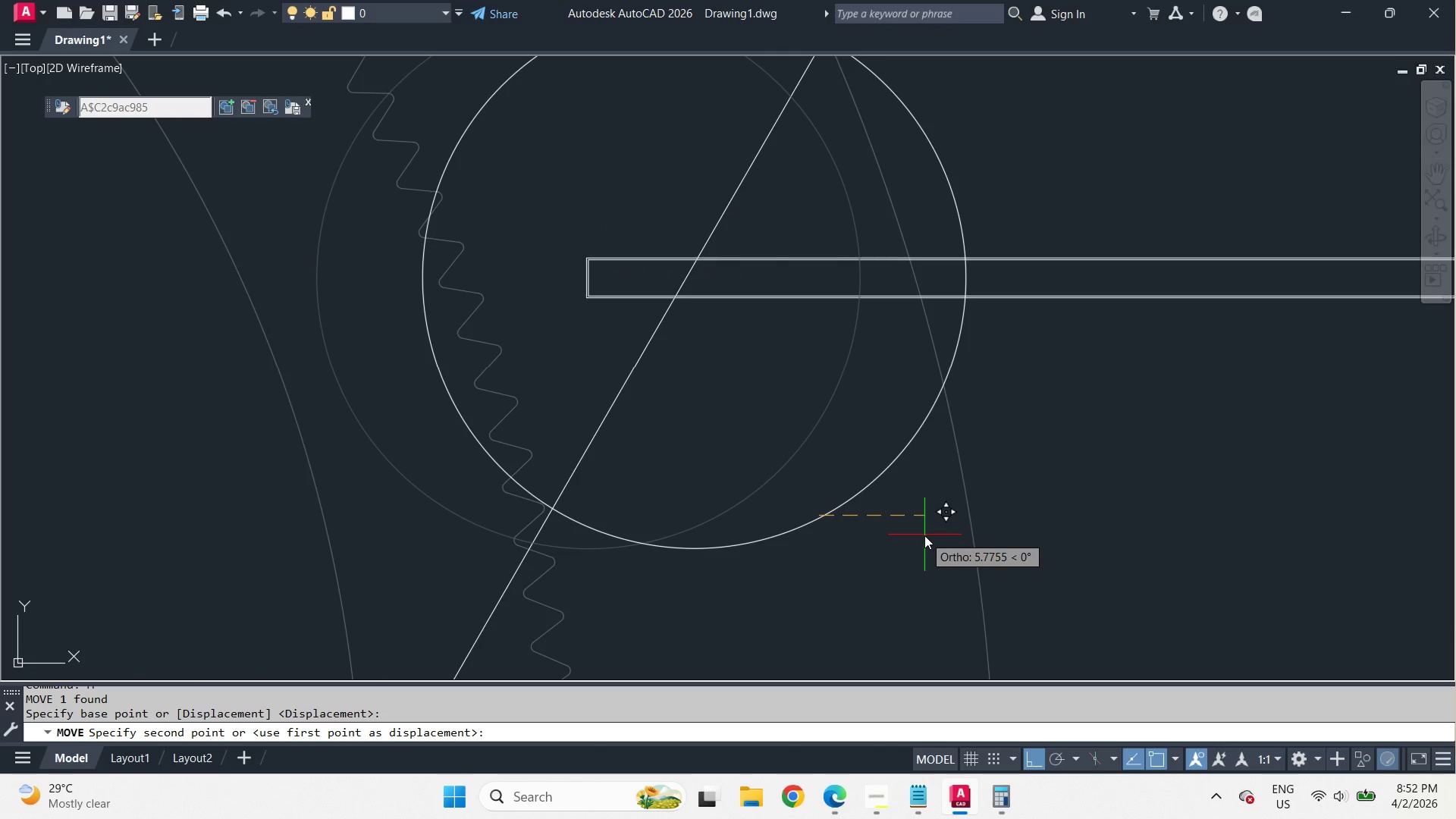 
left_click([924, 535])
 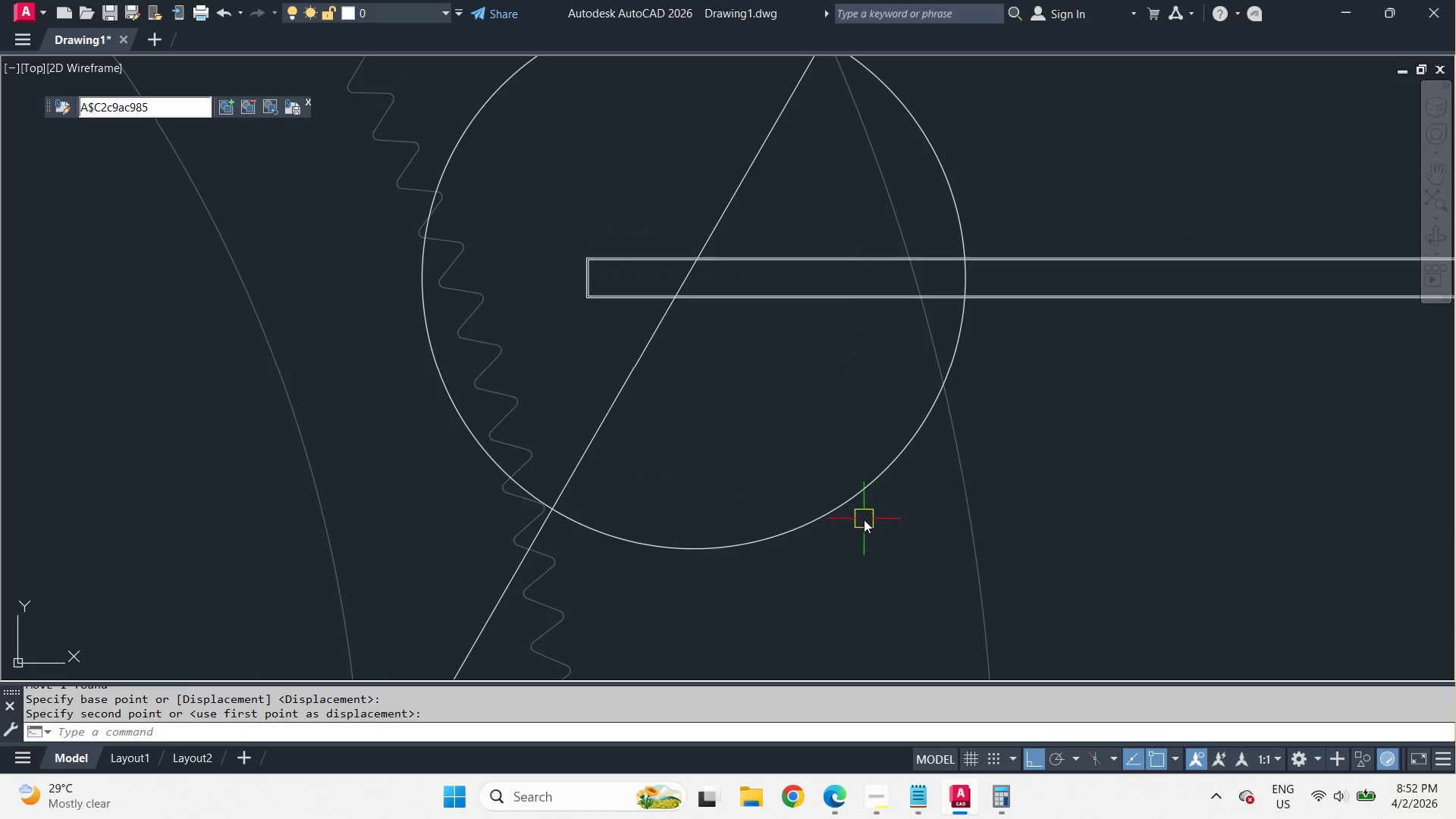 
left_click([857, 515])
 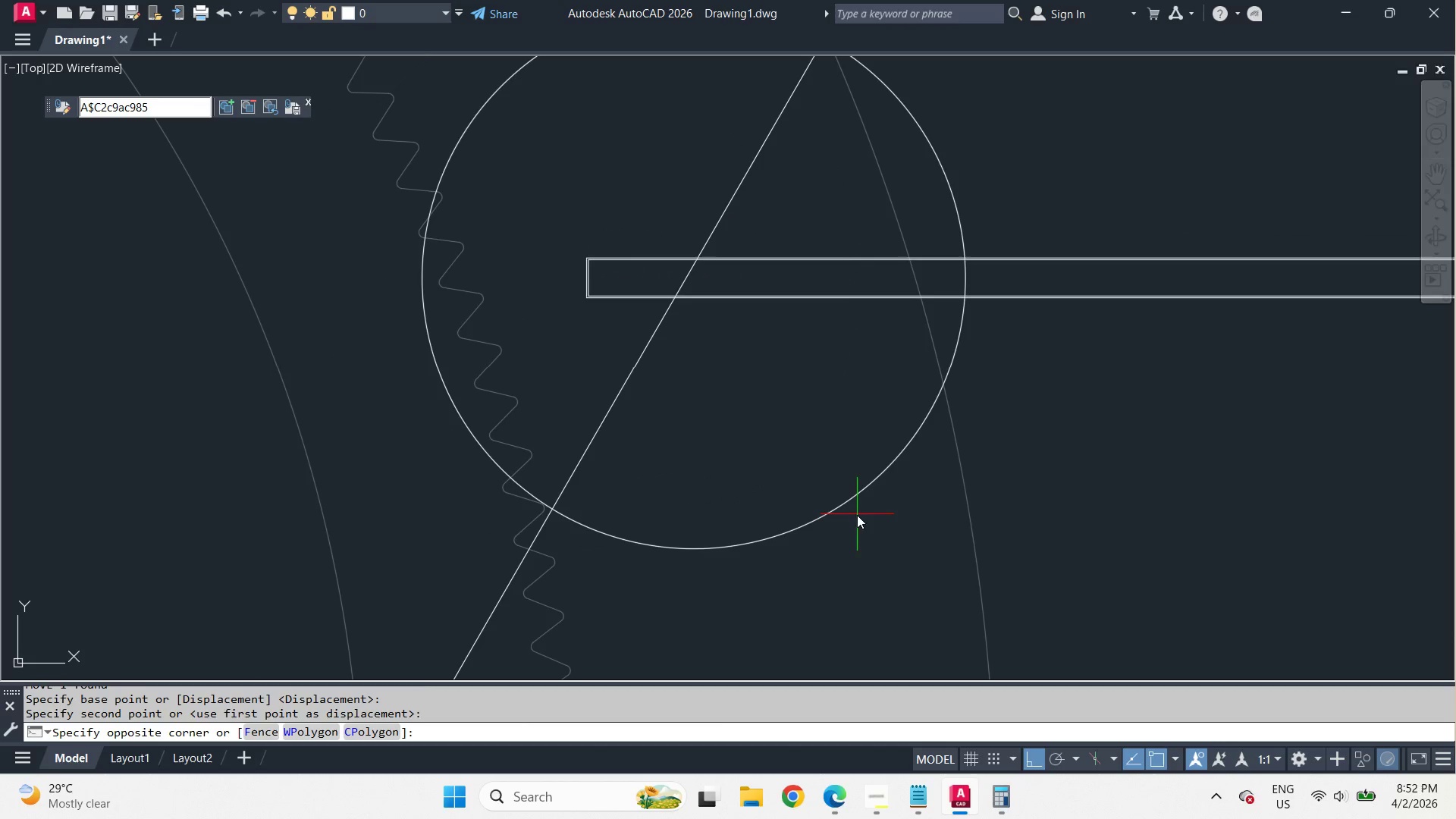 
key(E)
 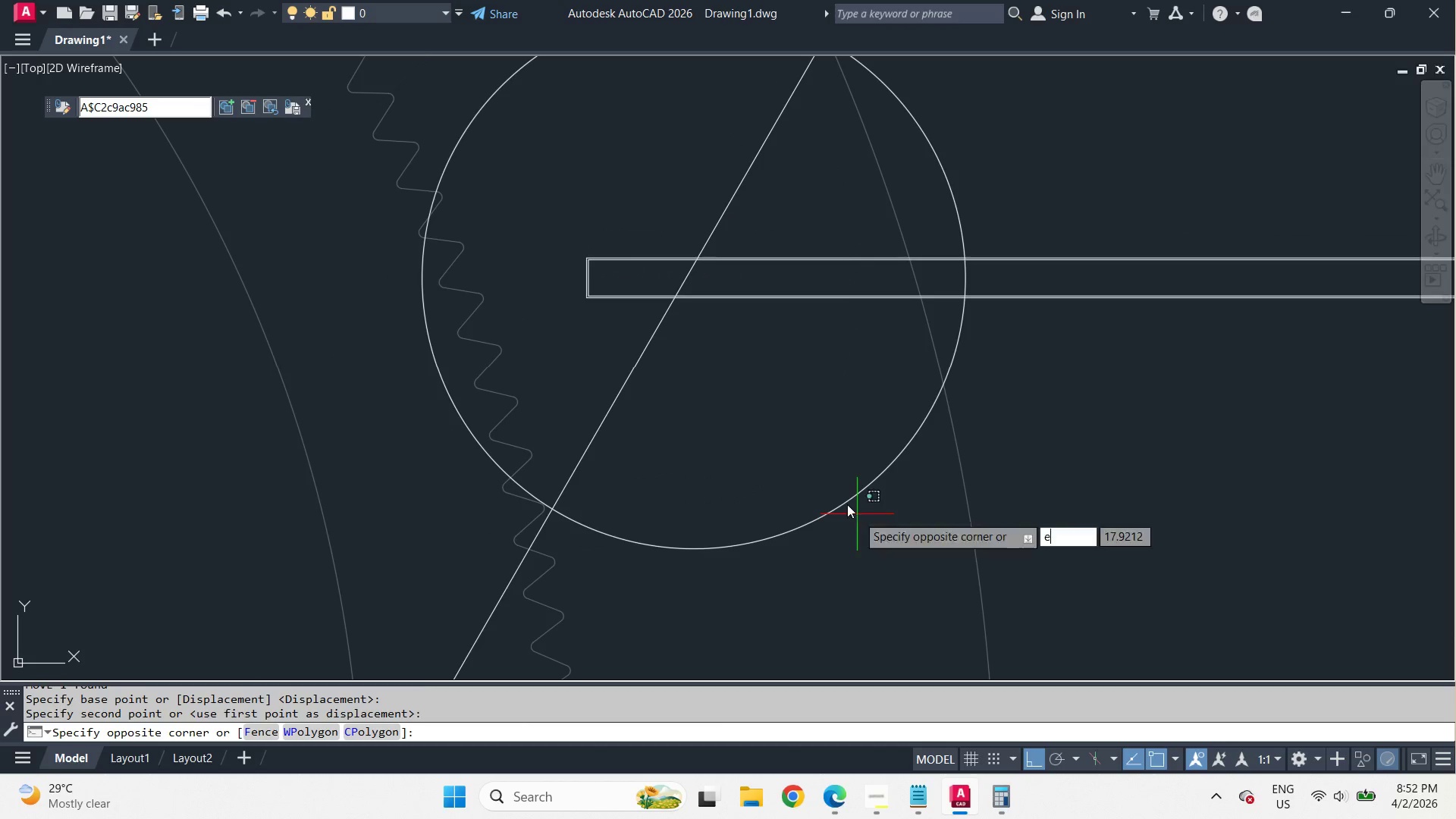 
key(Space)
 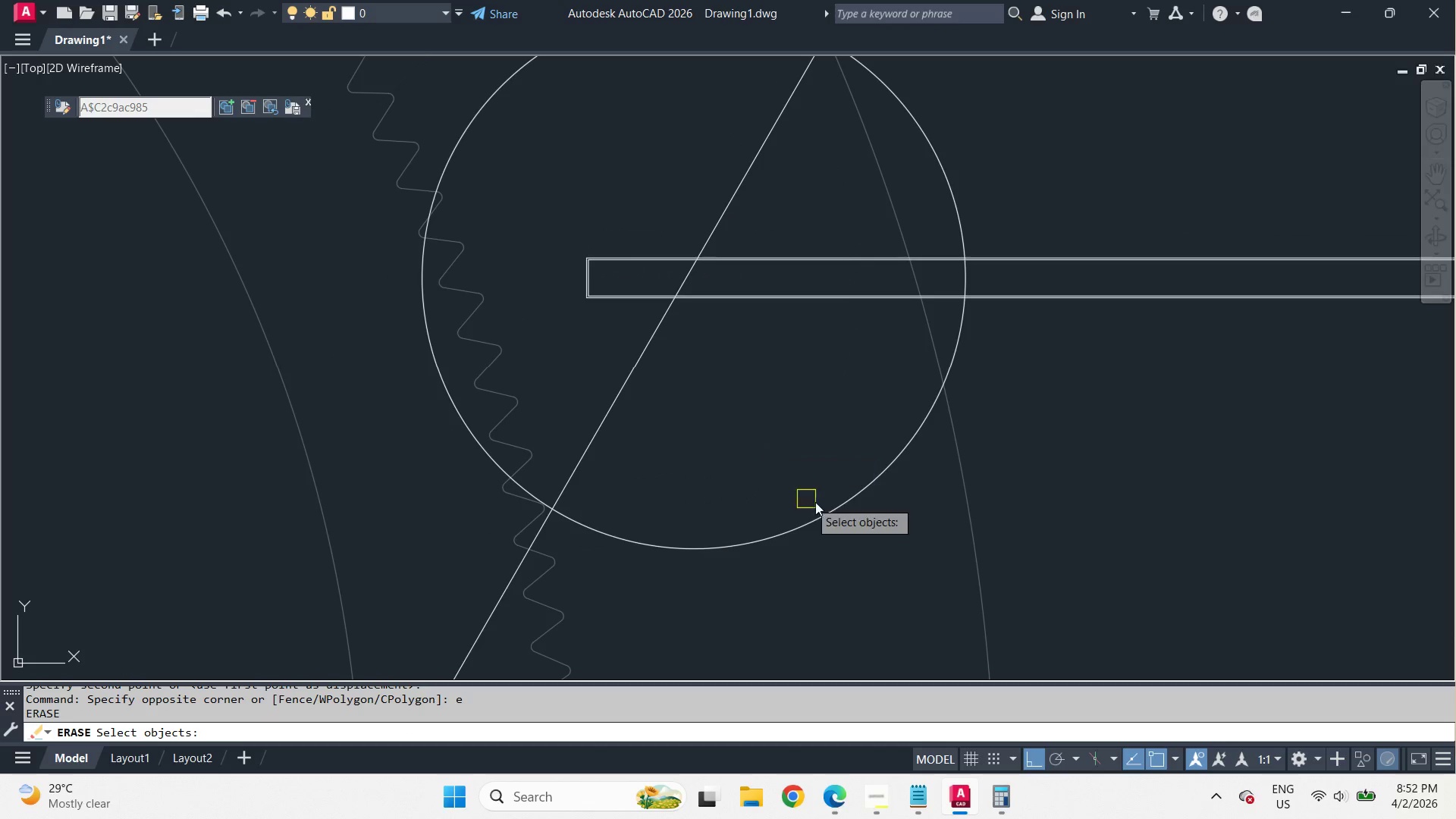 
key(Escape)
 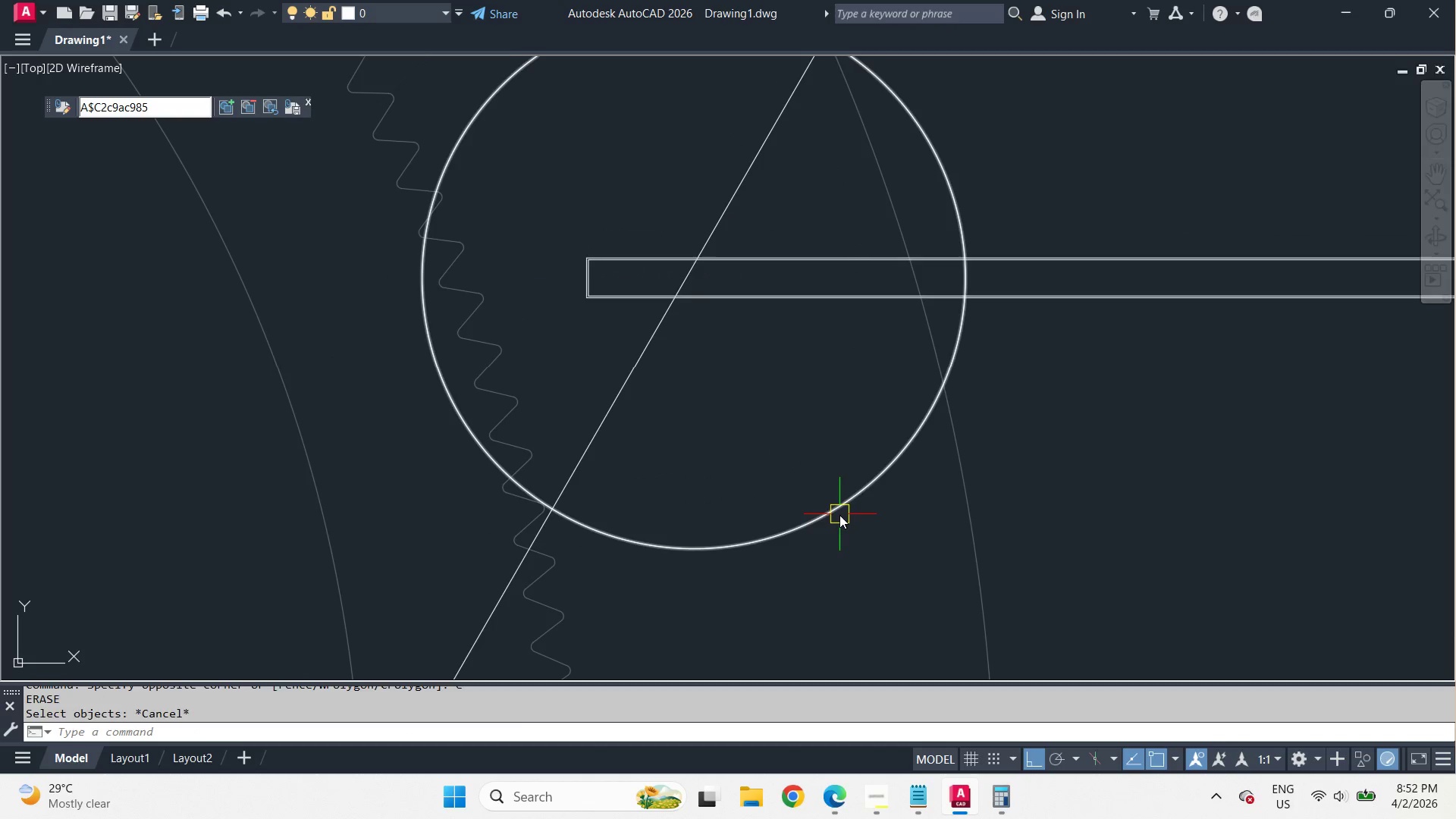 
left_click([839, 515])
 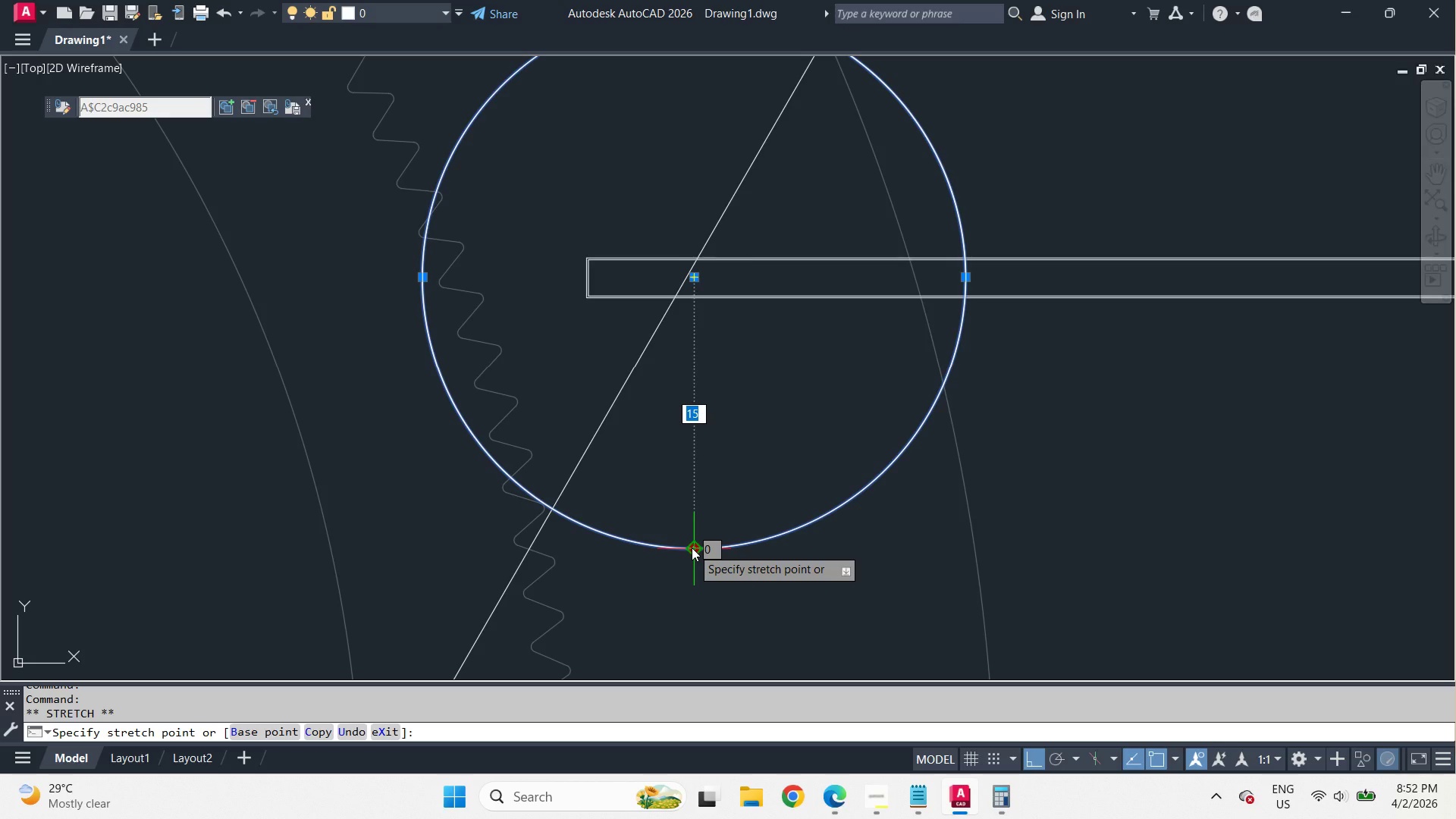 
key(Numpad1)
 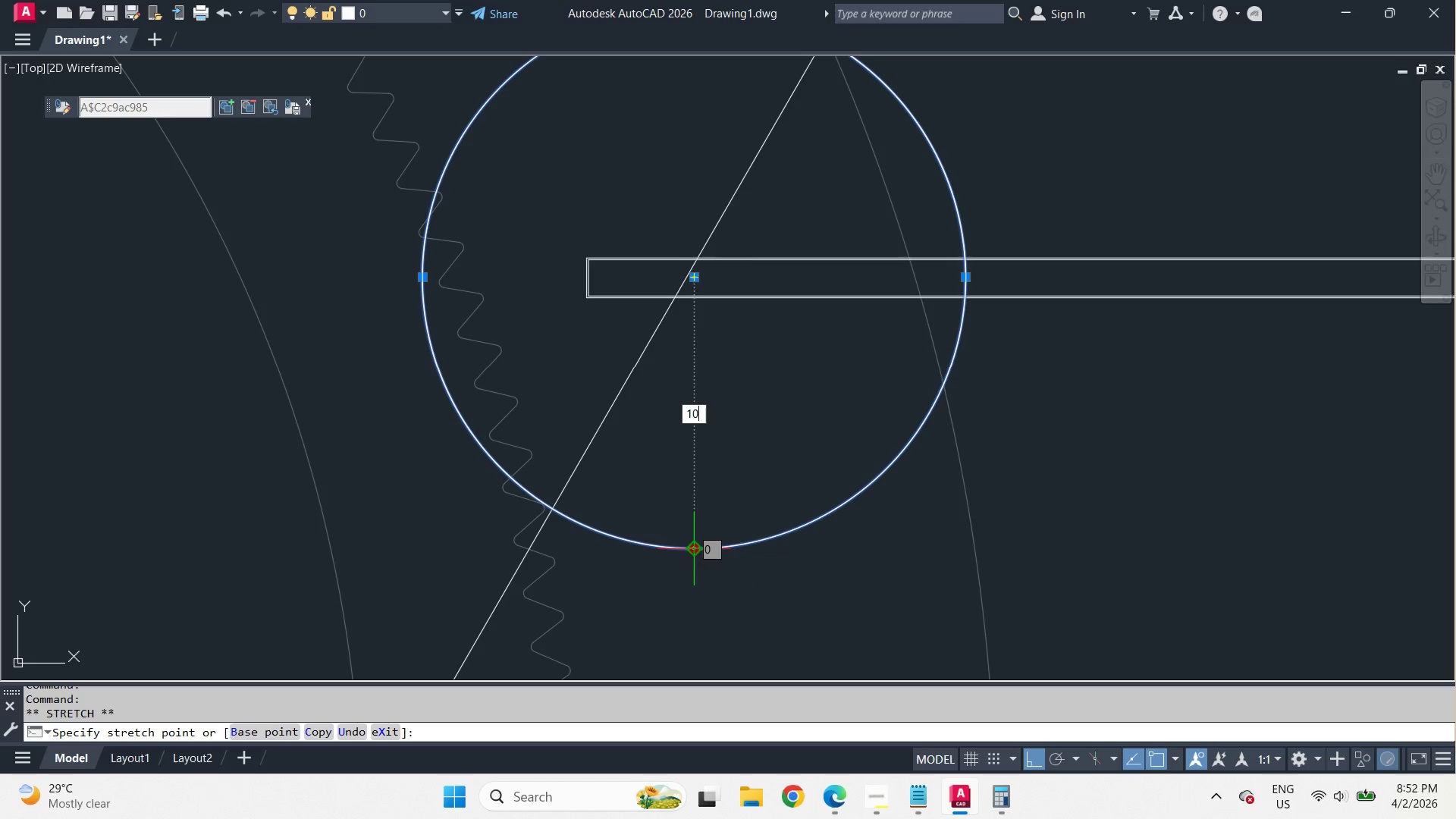 
key(Numpad0)
 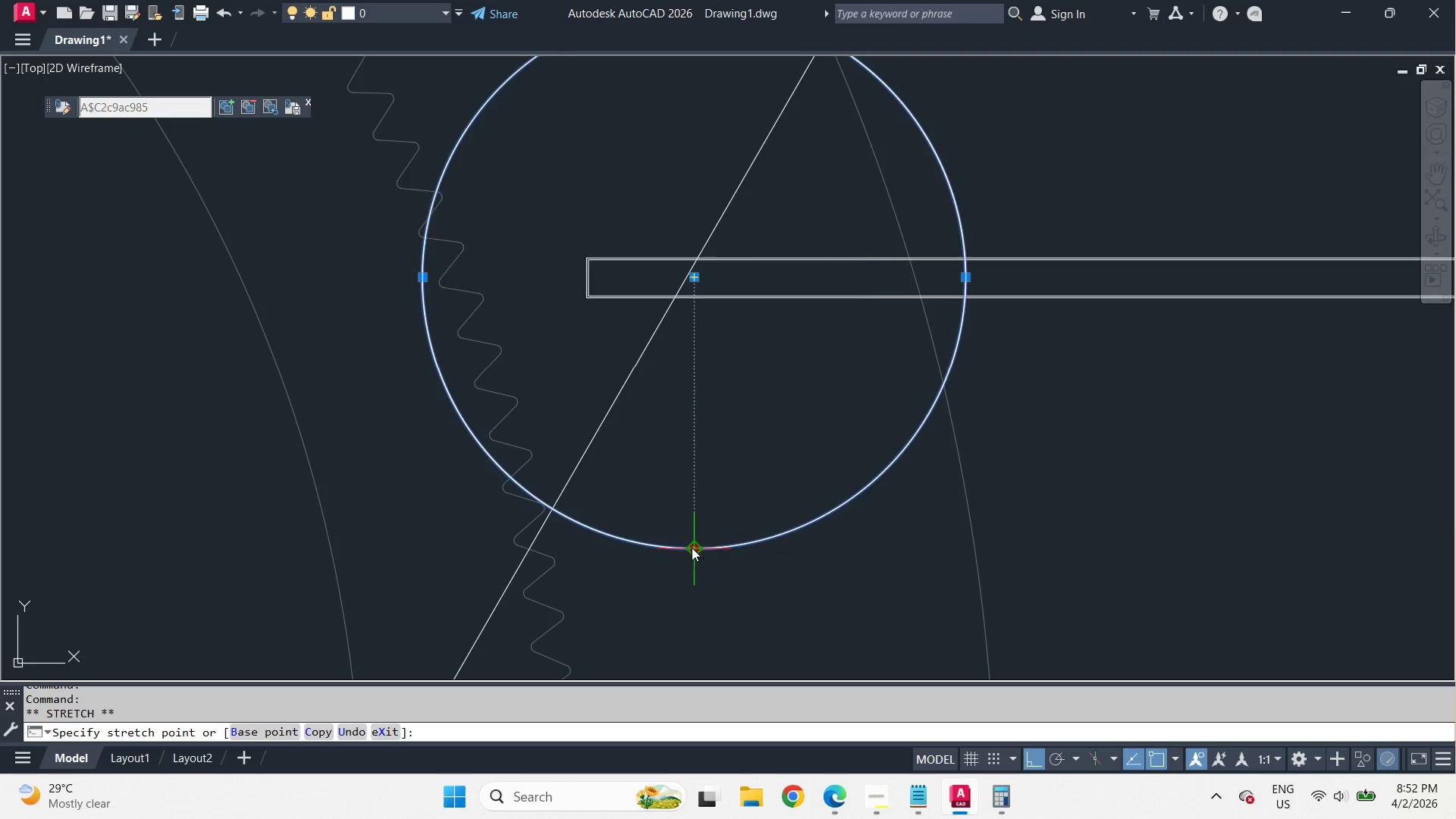 
key(NumpadEnter)
 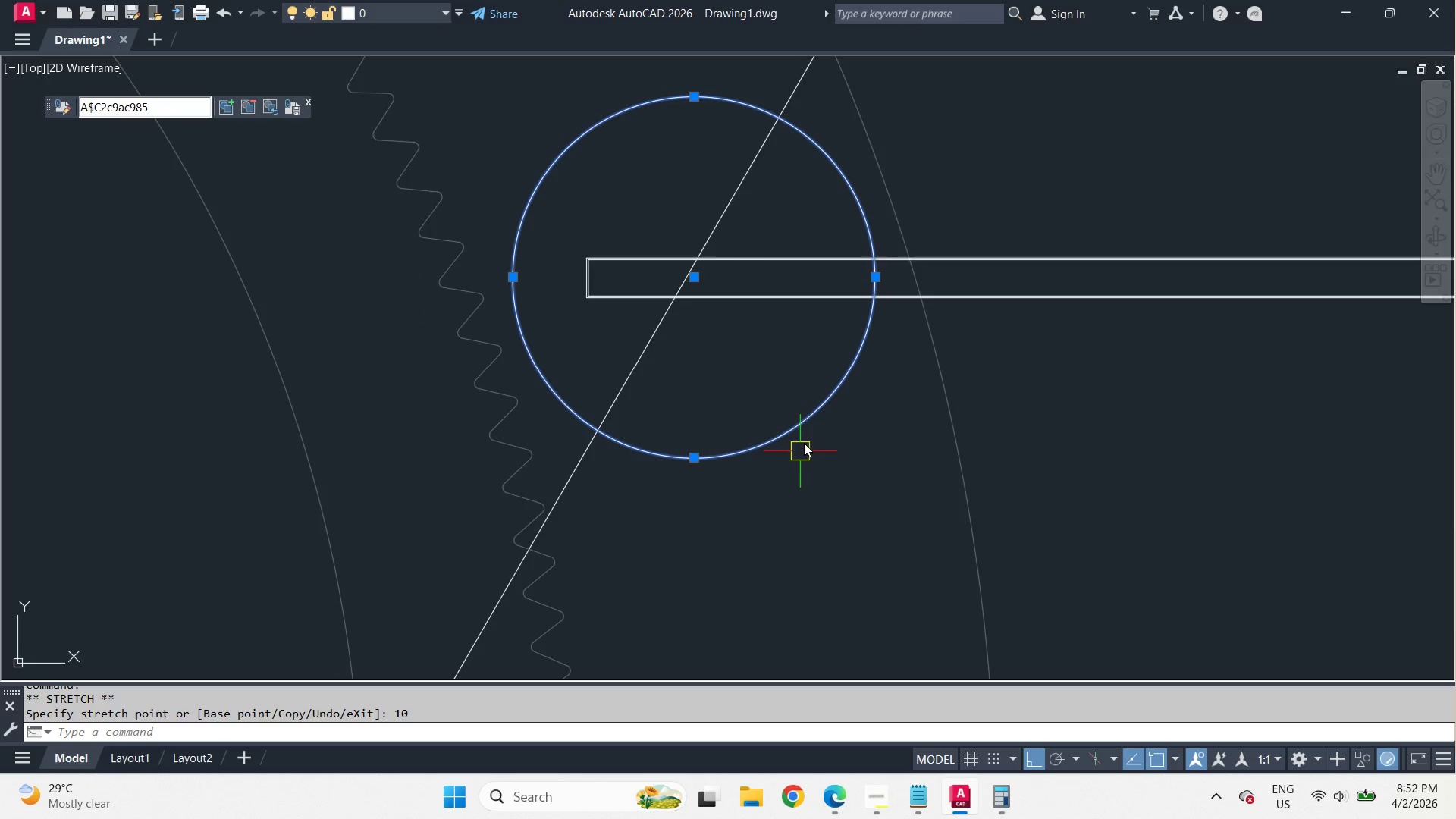 
scroll: coordinate [746, 243], scroll_direction: down, amount: 2.0
 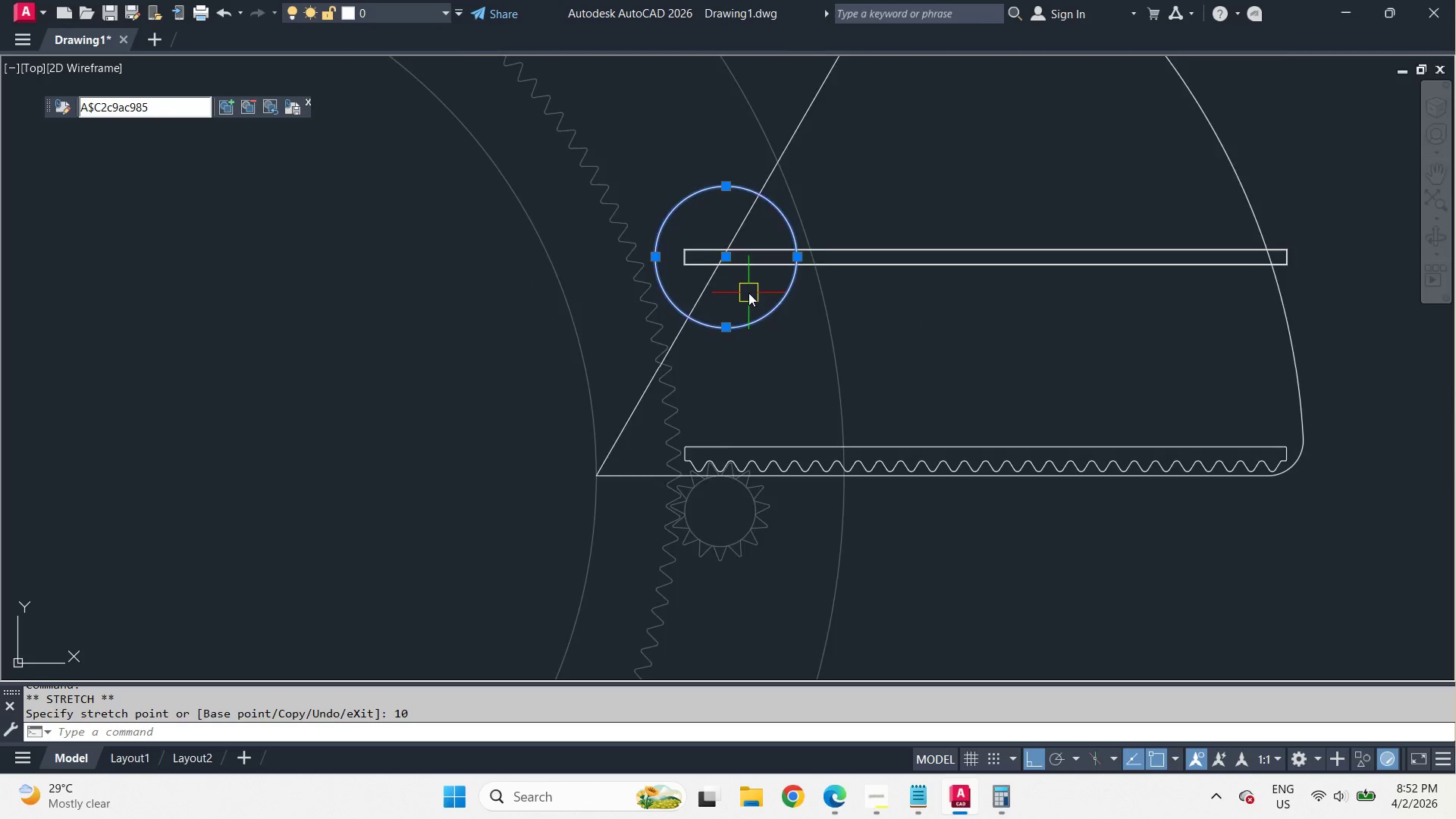 
scroll: coordinate [748, 293], scroll_direction: up, amount: 1.0
 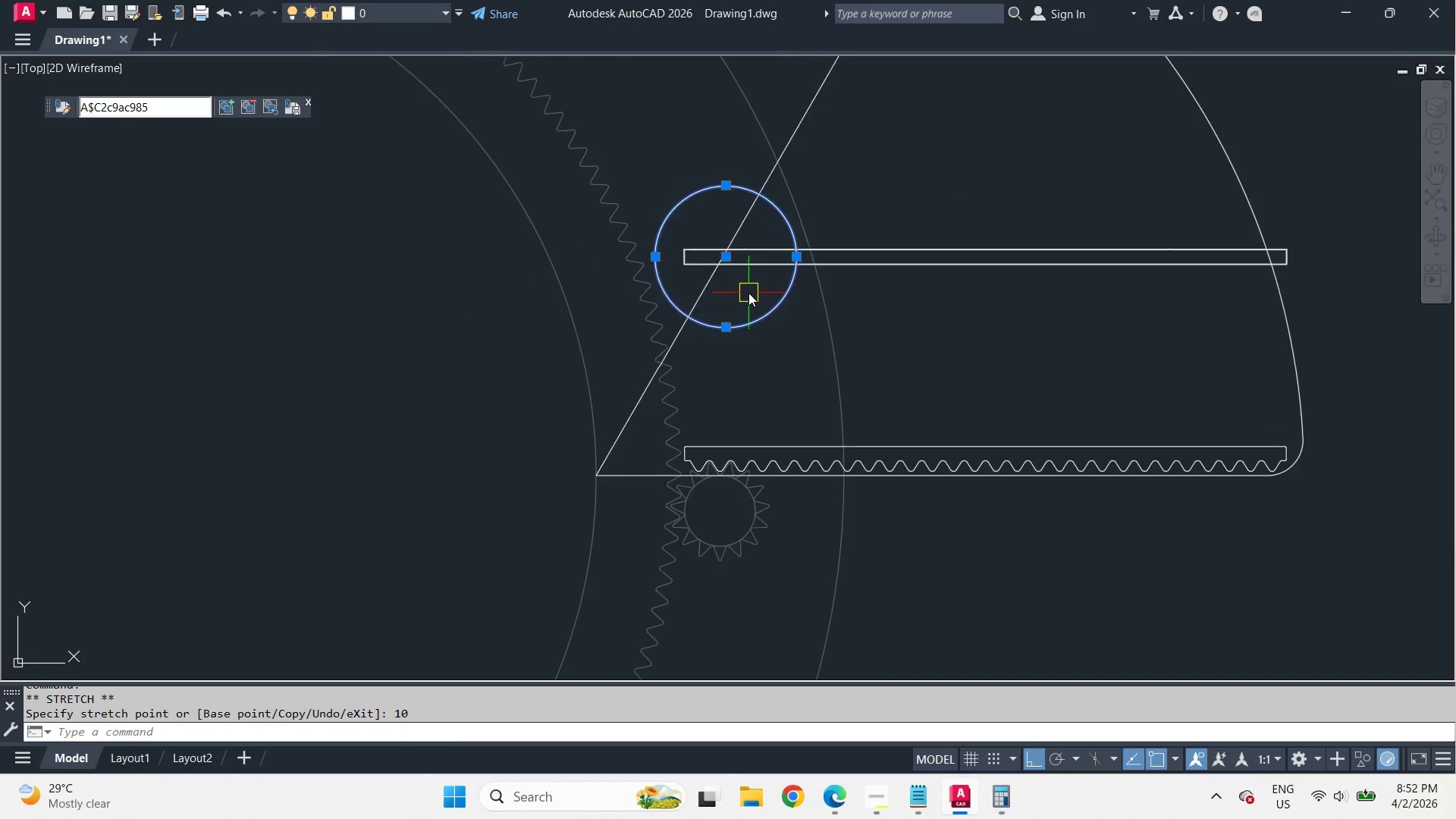 
scroll: coordinate [754, 287], scroll_direction: none, amount: 0.0
 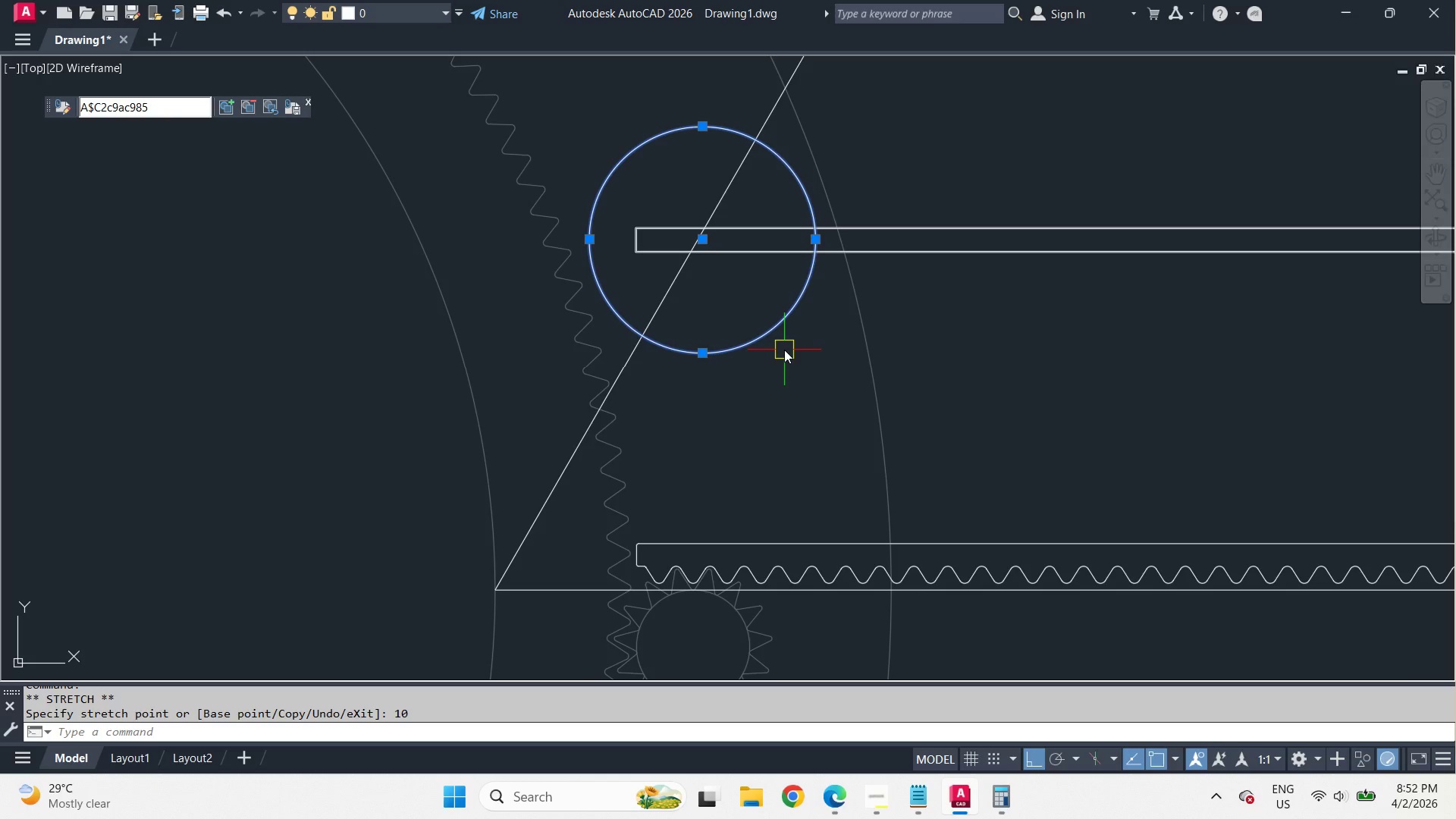 
wait(18.05)
 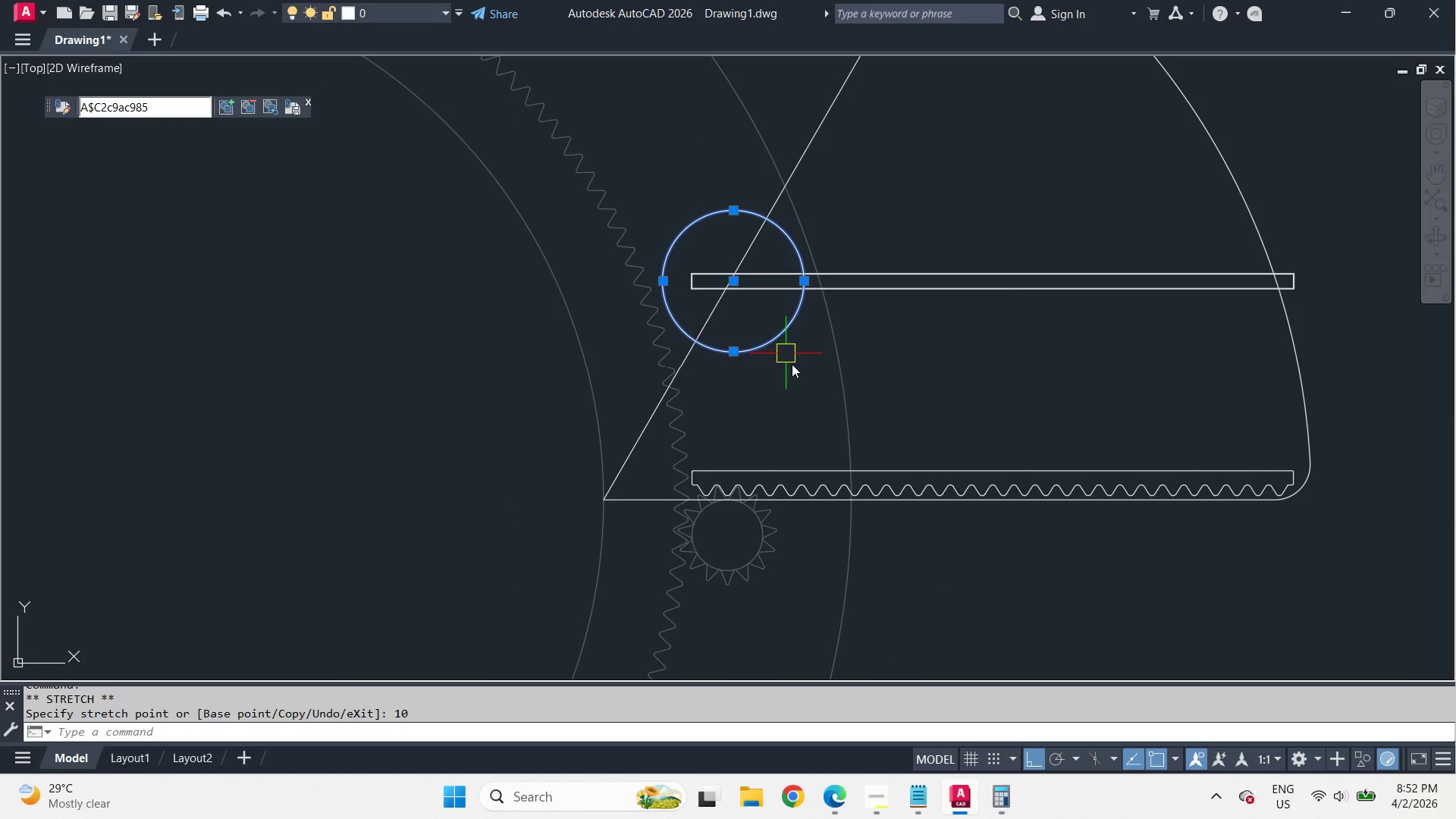 
key(Escape)
 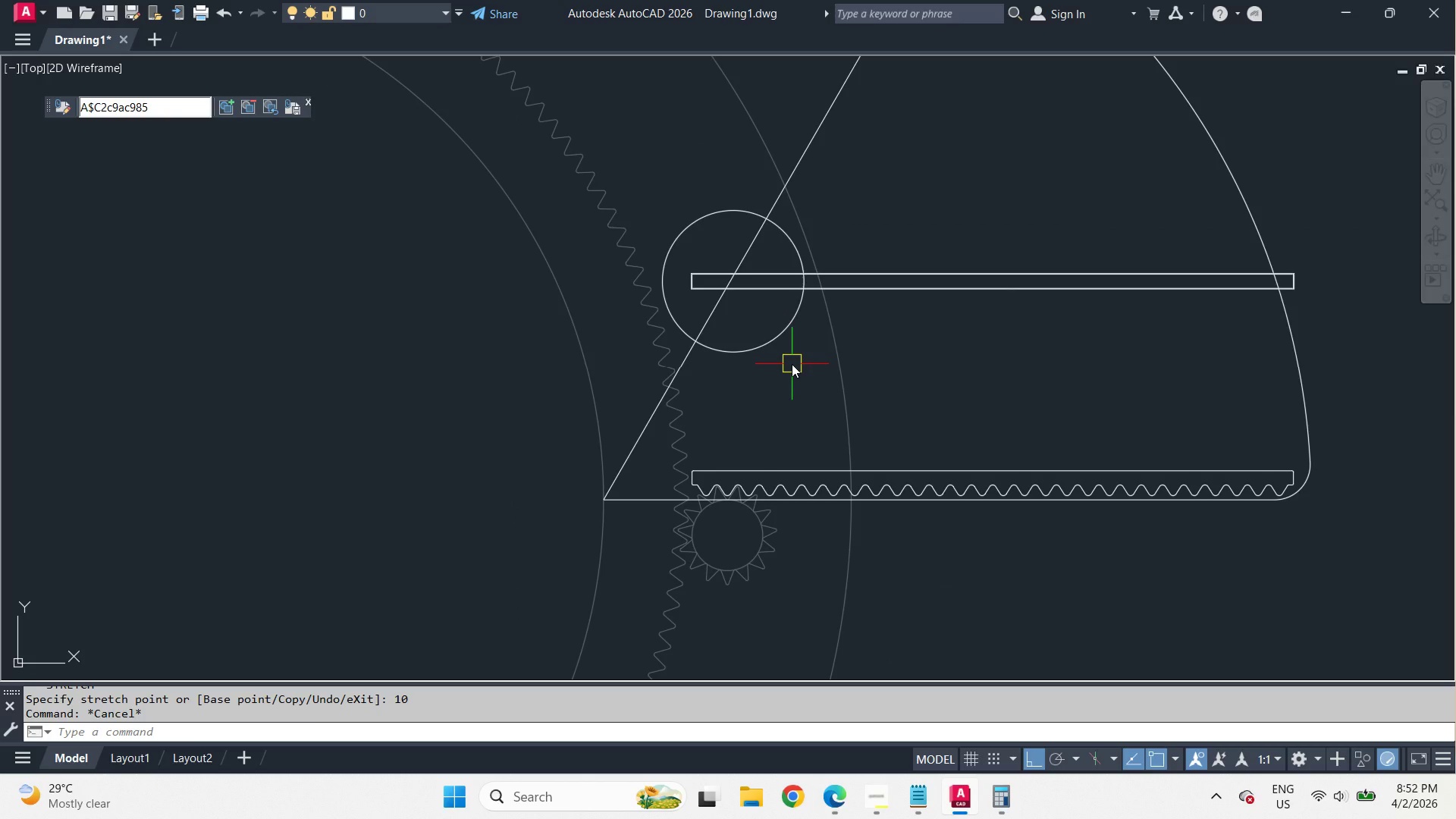 
scroll: coordinate [784, 350], scroll_direction: down, amount: 1.0
 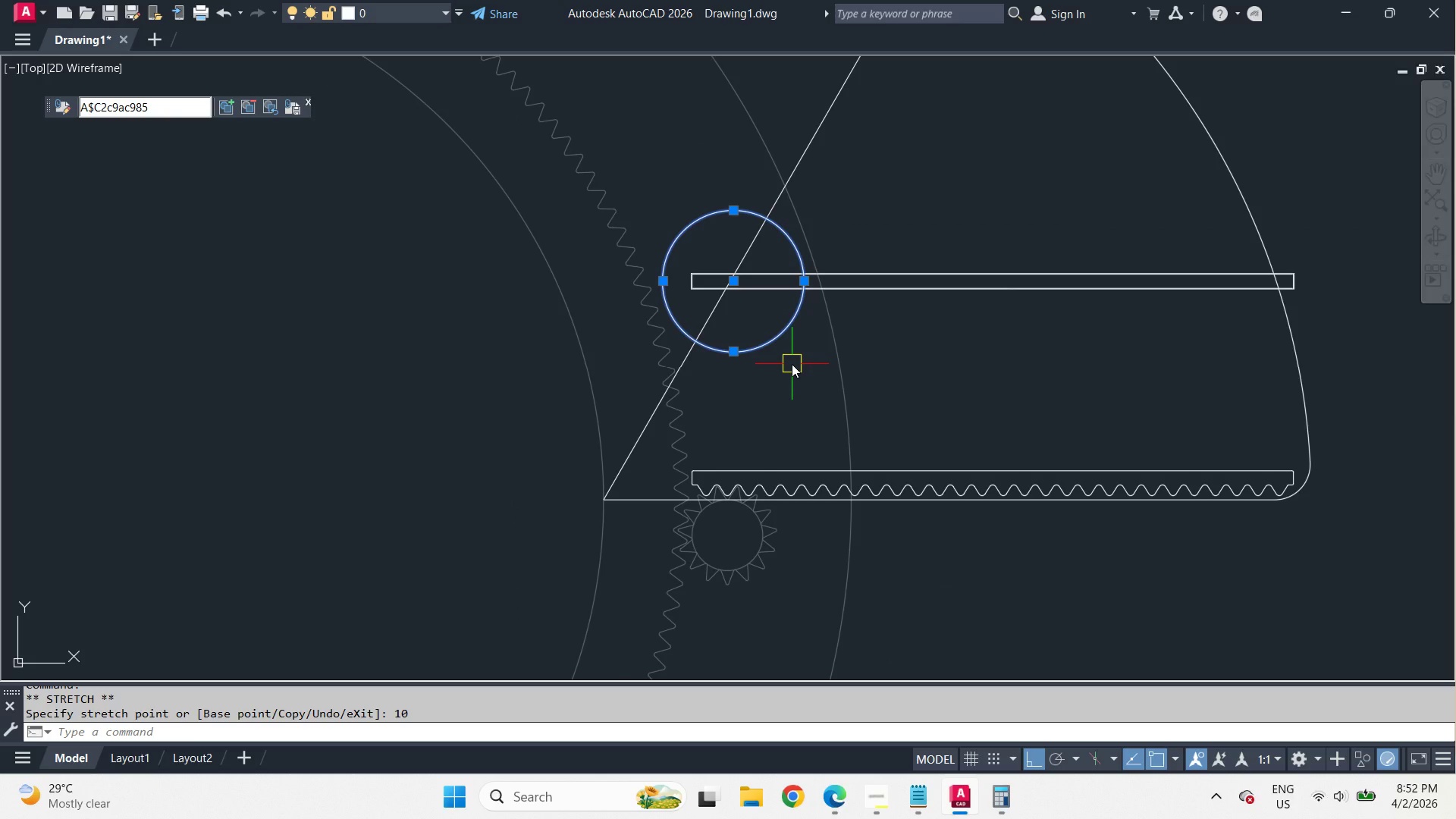 
scroll: coordinate [792, 364], scroll_direction: up, amount: 1.0
 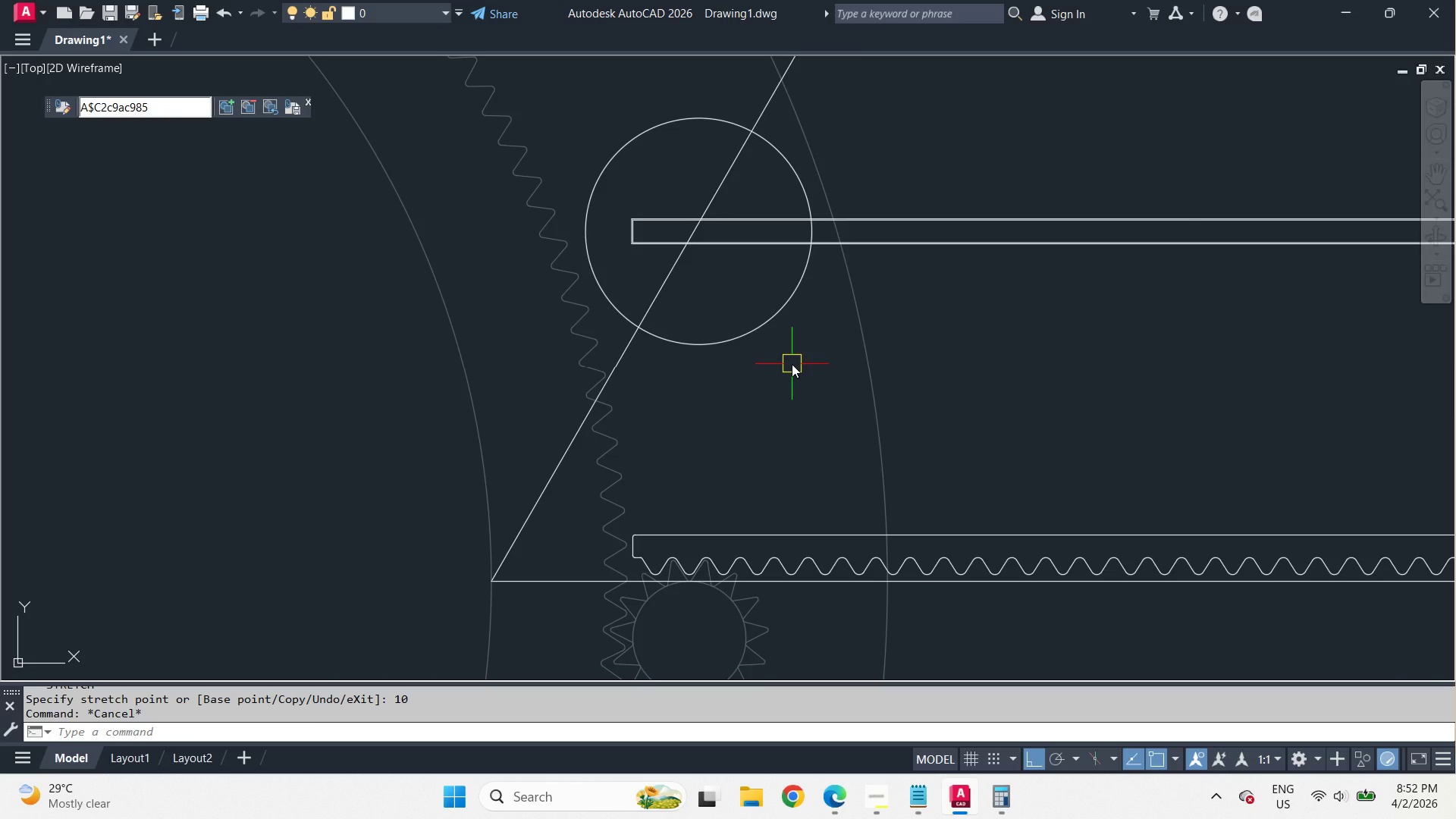 
scroll: coordinate [792, 364], scroll_direction: down, amount: 1.0
 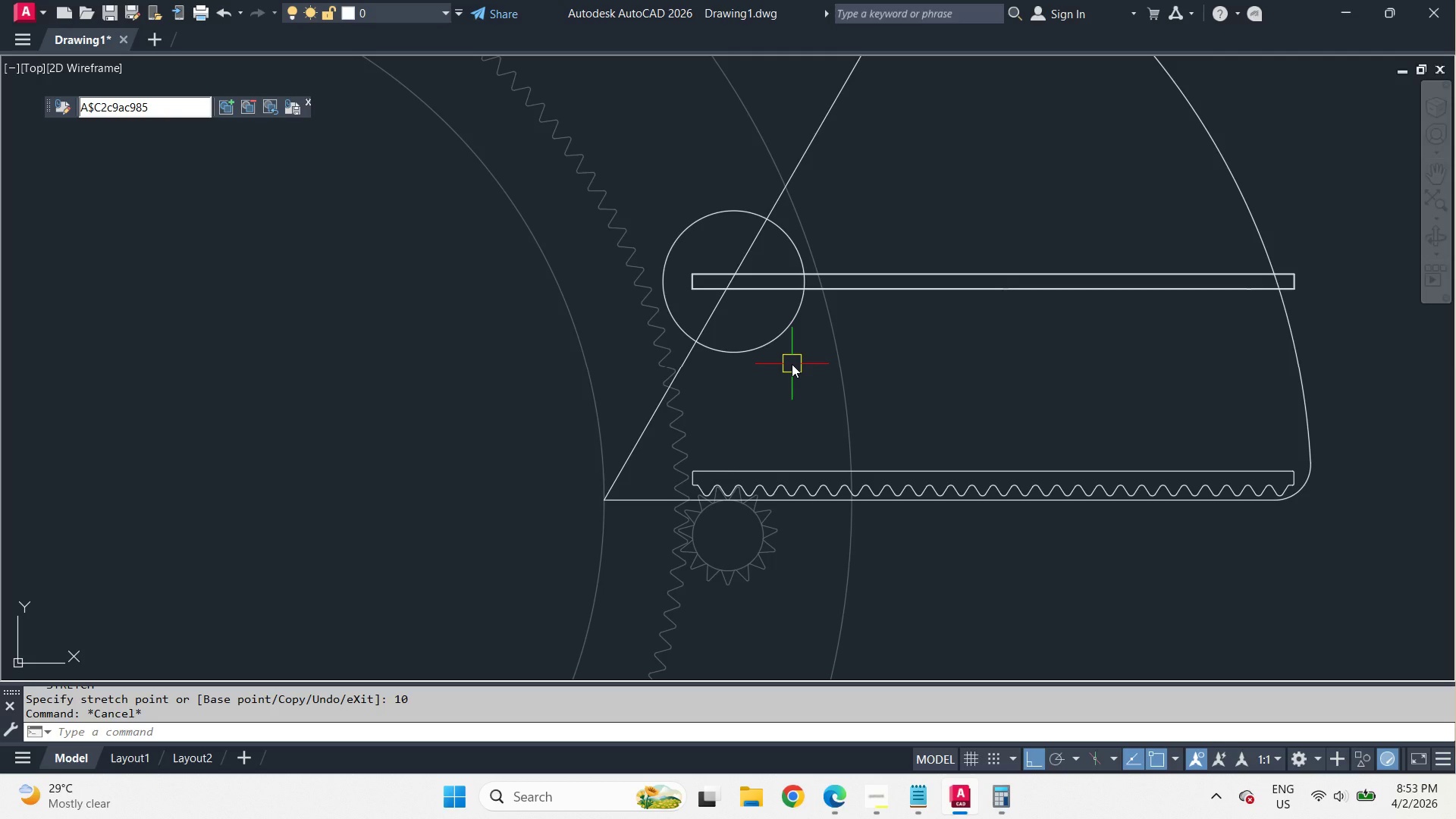 
wait(32.24)
 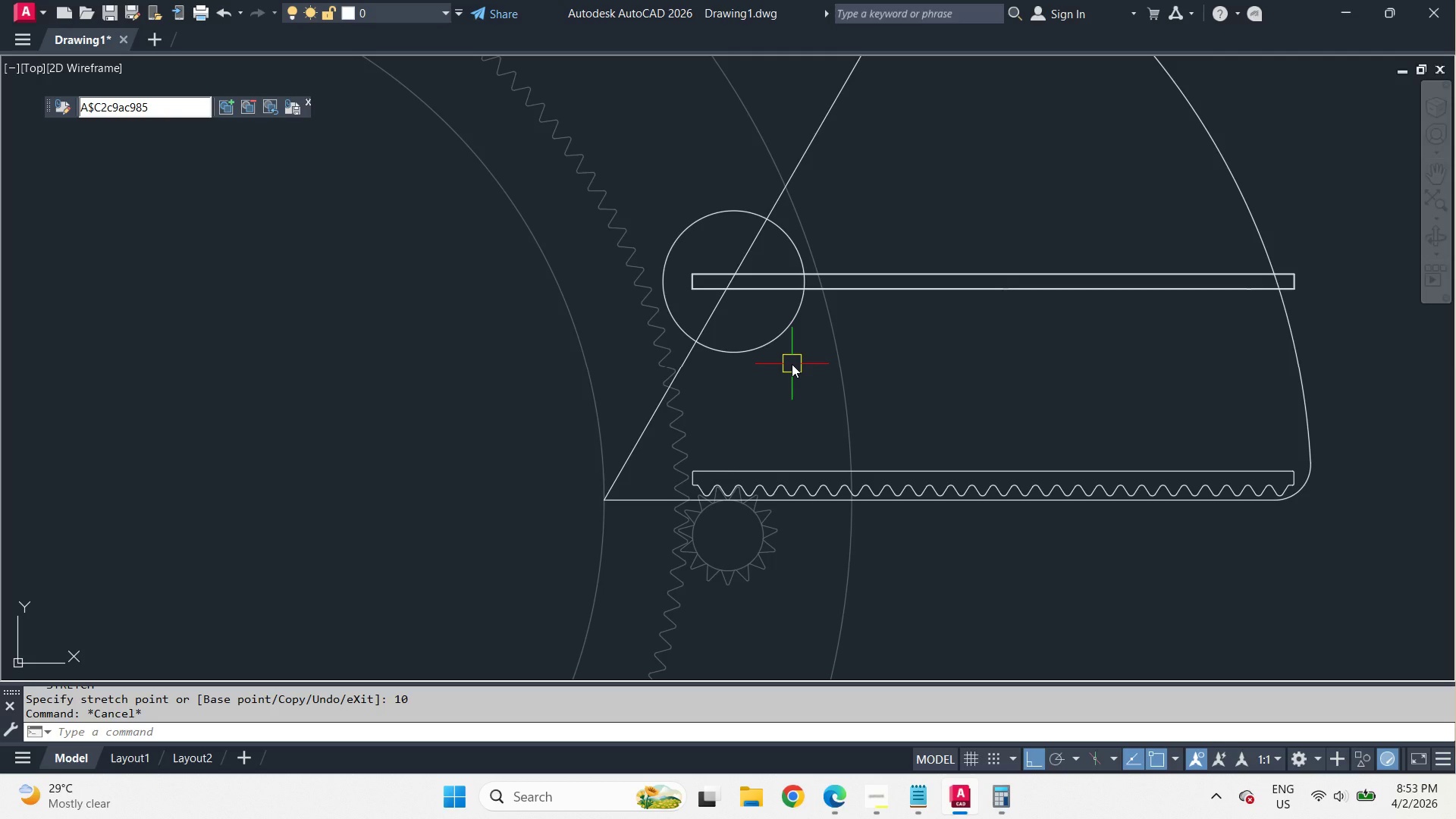 
scroll: coordinate [740, 400], scroll_direction: up, amount: 1.0
 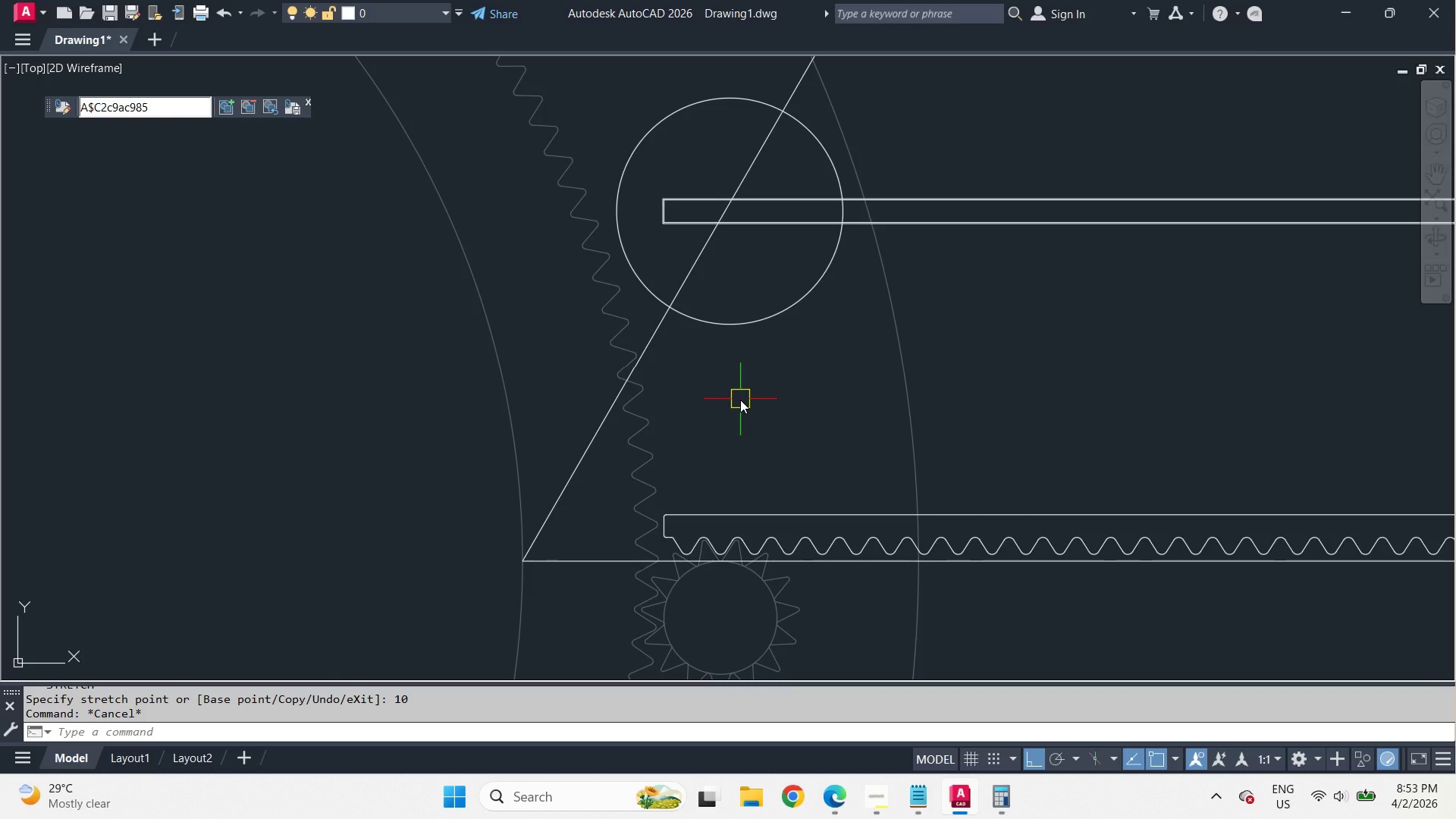 
scroll: coordinate [740, 400], scroll_direction: down, amount: 3.0
 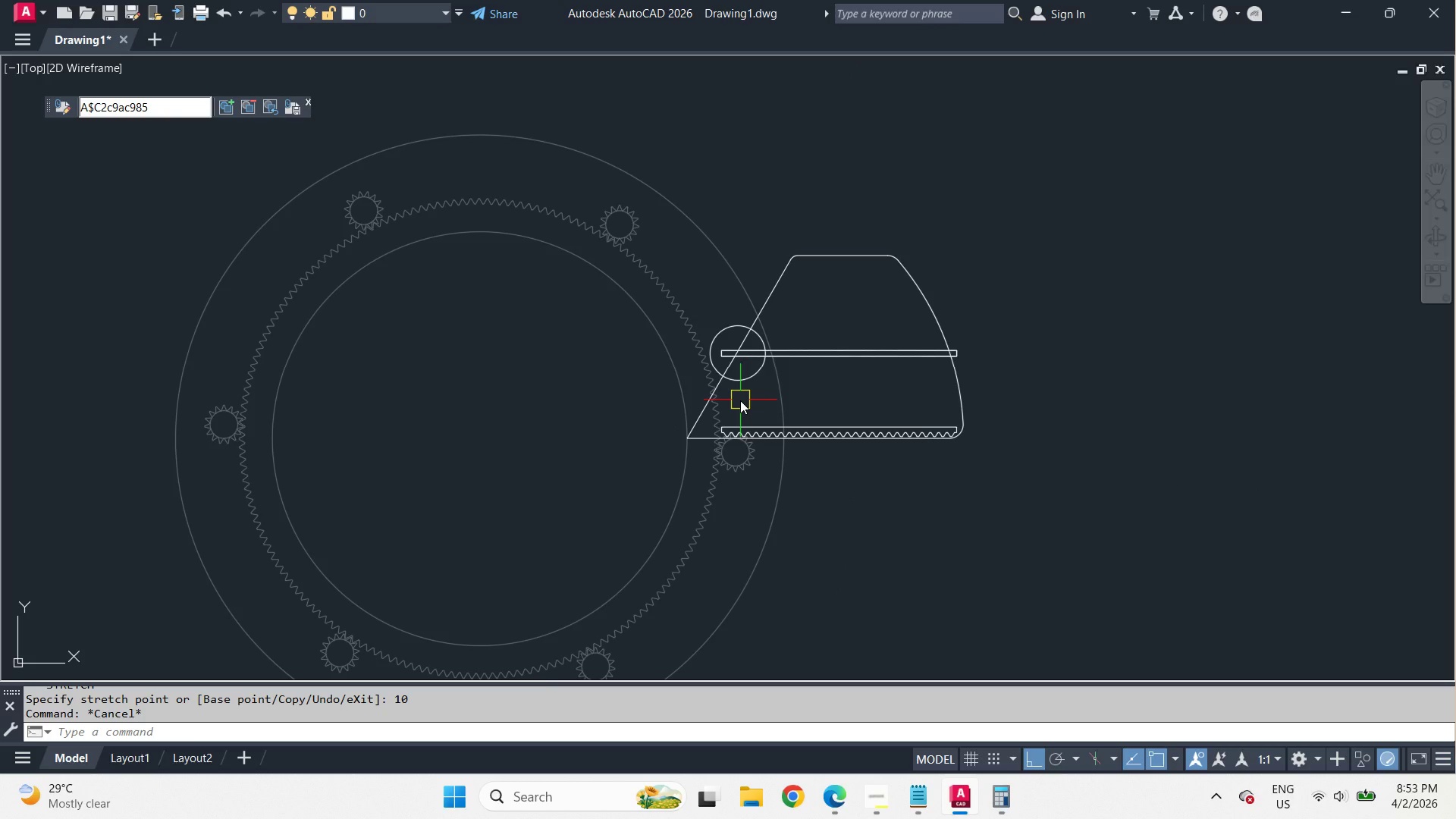 
scroll: coordinate [740, 400], scroll_direction: up, amount: 2.0
 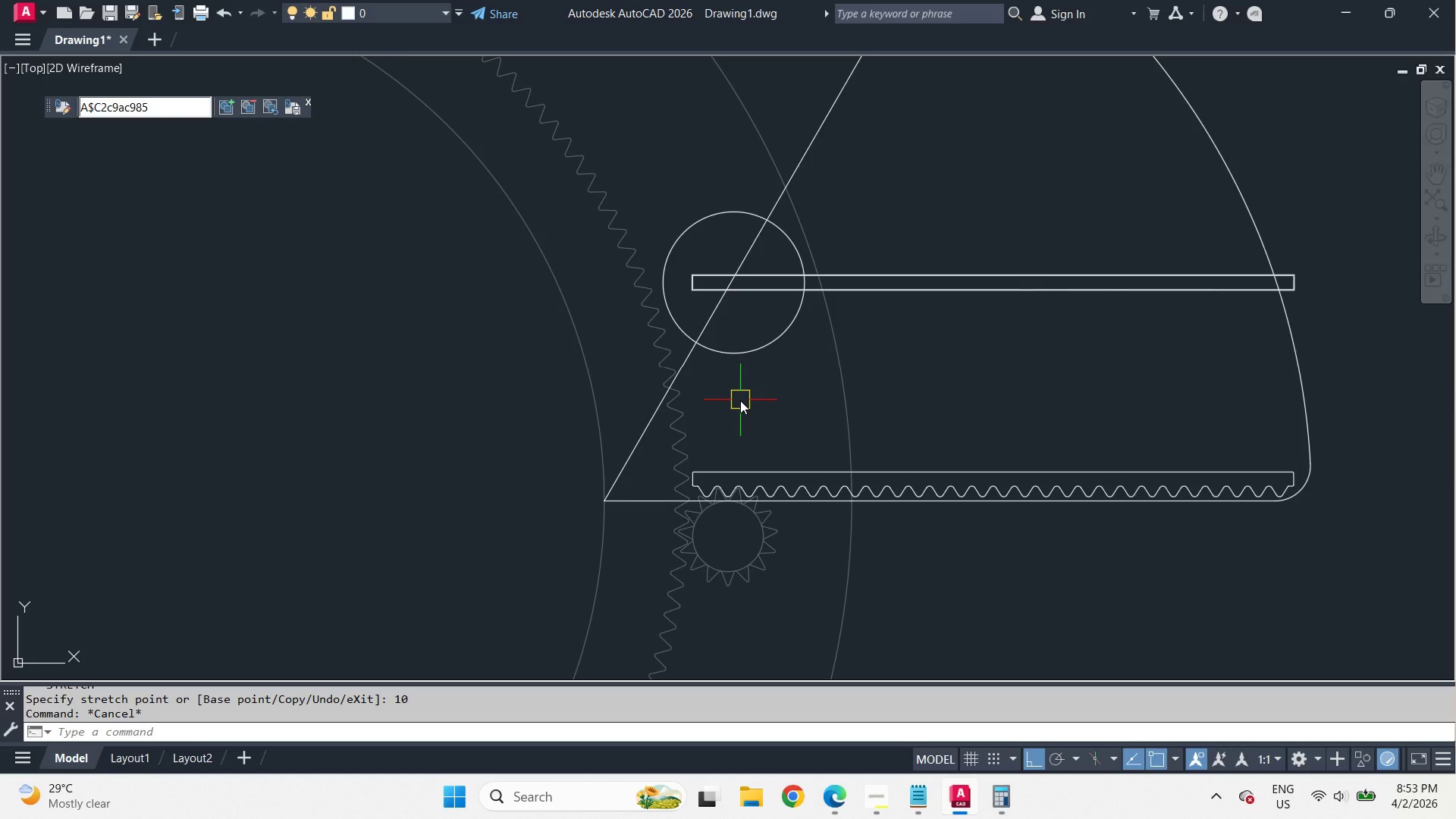 
wait(5.93)
 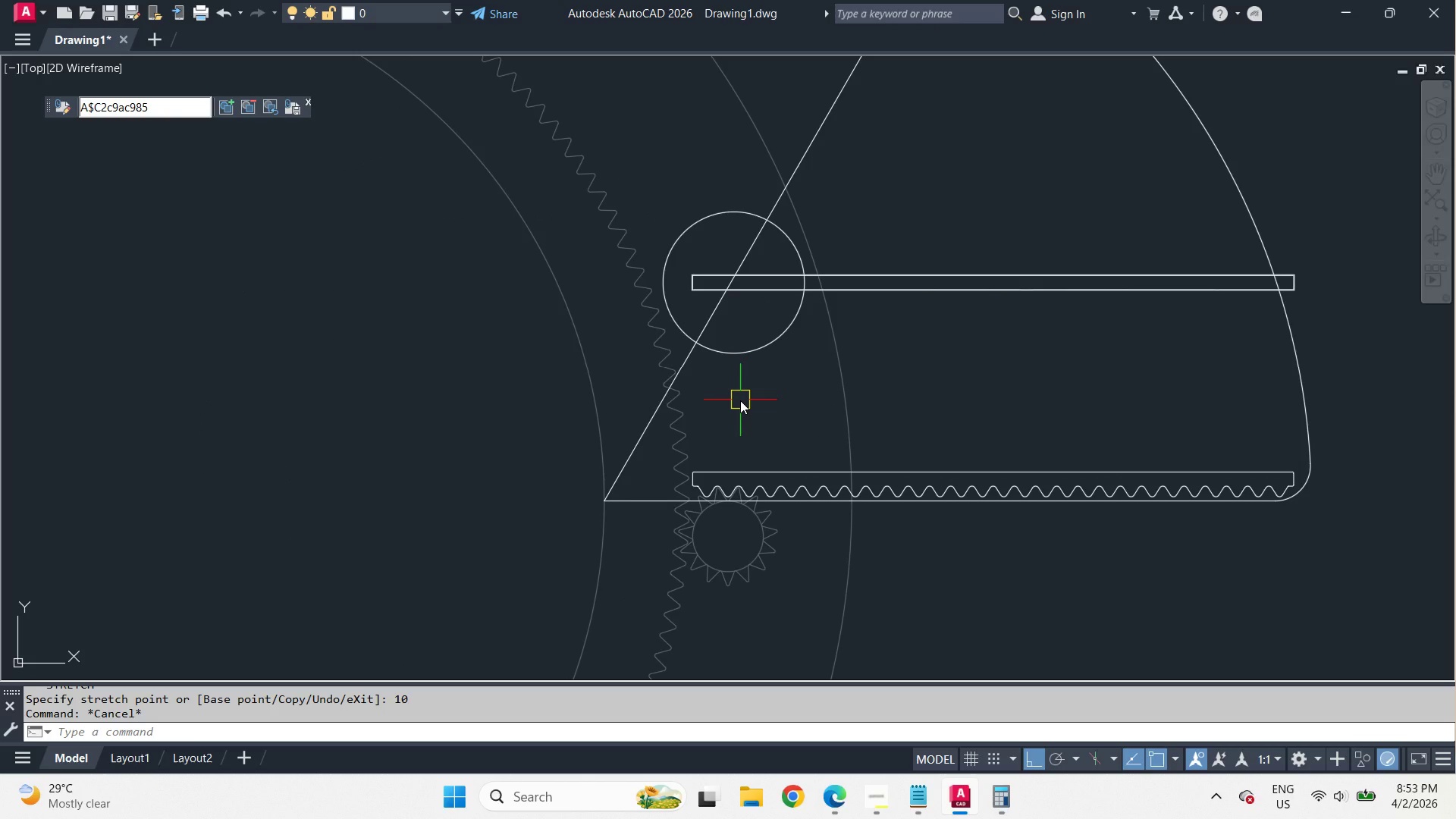 
scroll: coordinate [740, 400], scroll_direction: none, amount: 0.0
 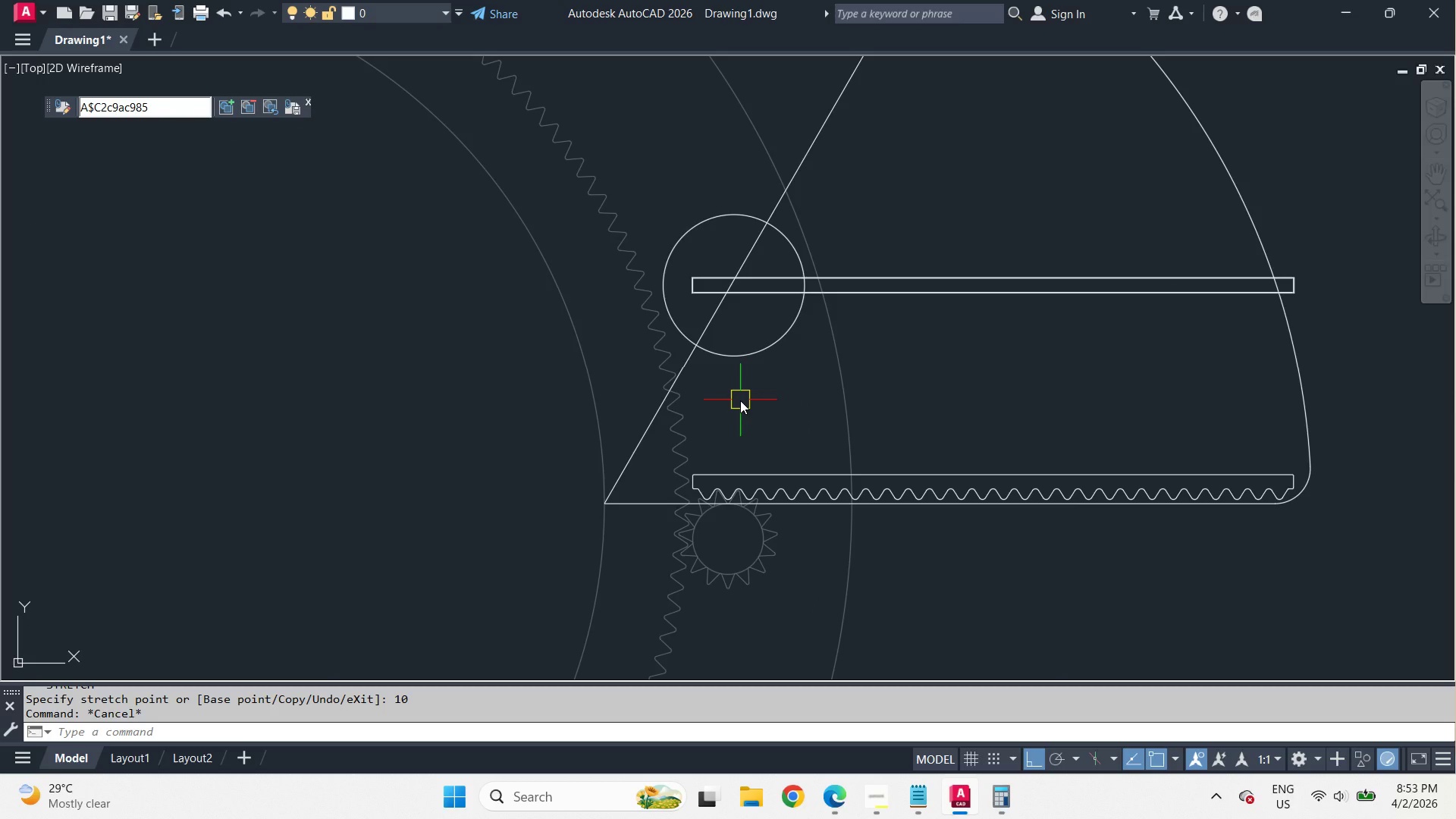 
wait(6.87)
 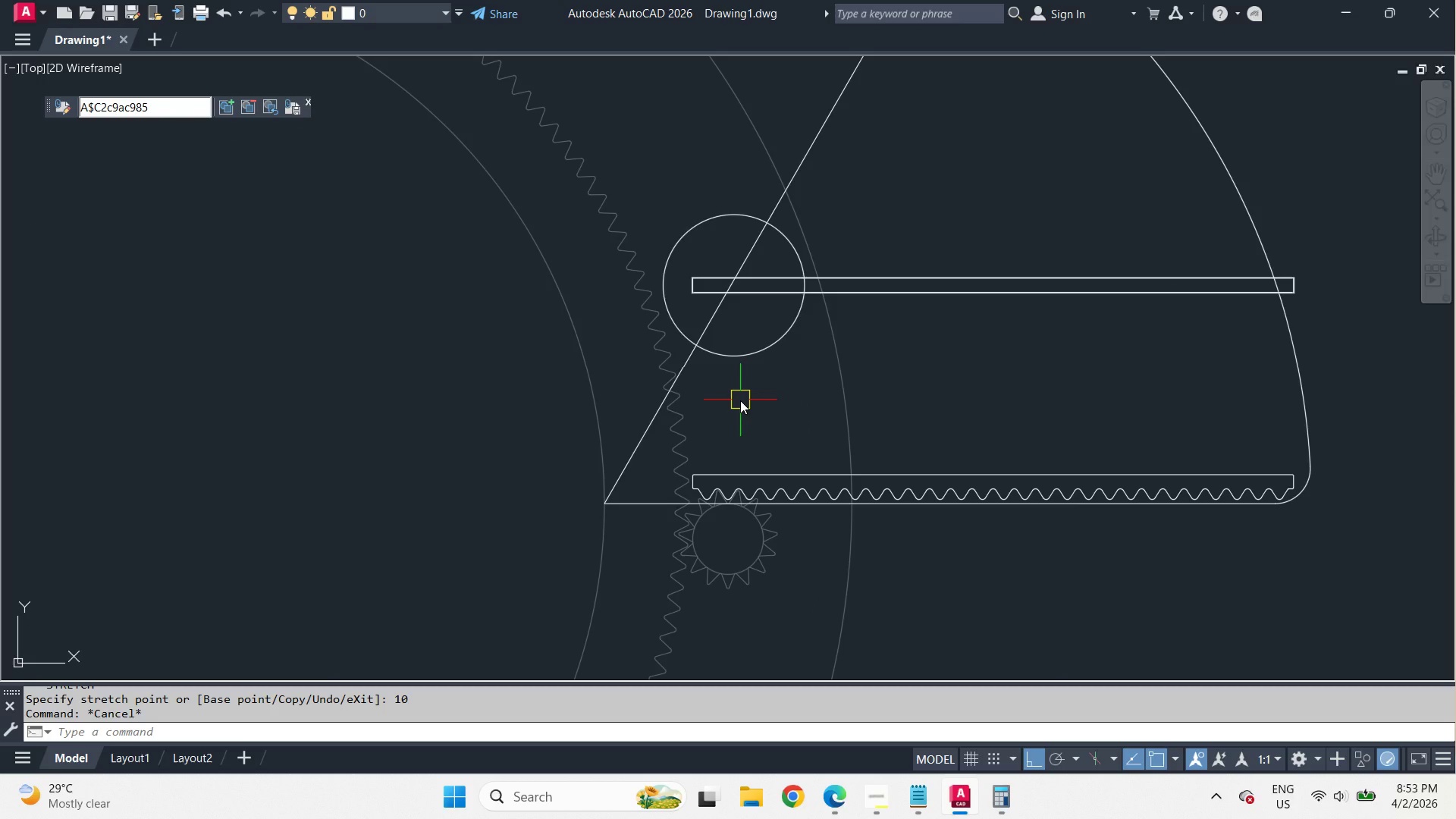 
scroll: coordinate [741, 410], scroll_direction: down, amount: 2.0
 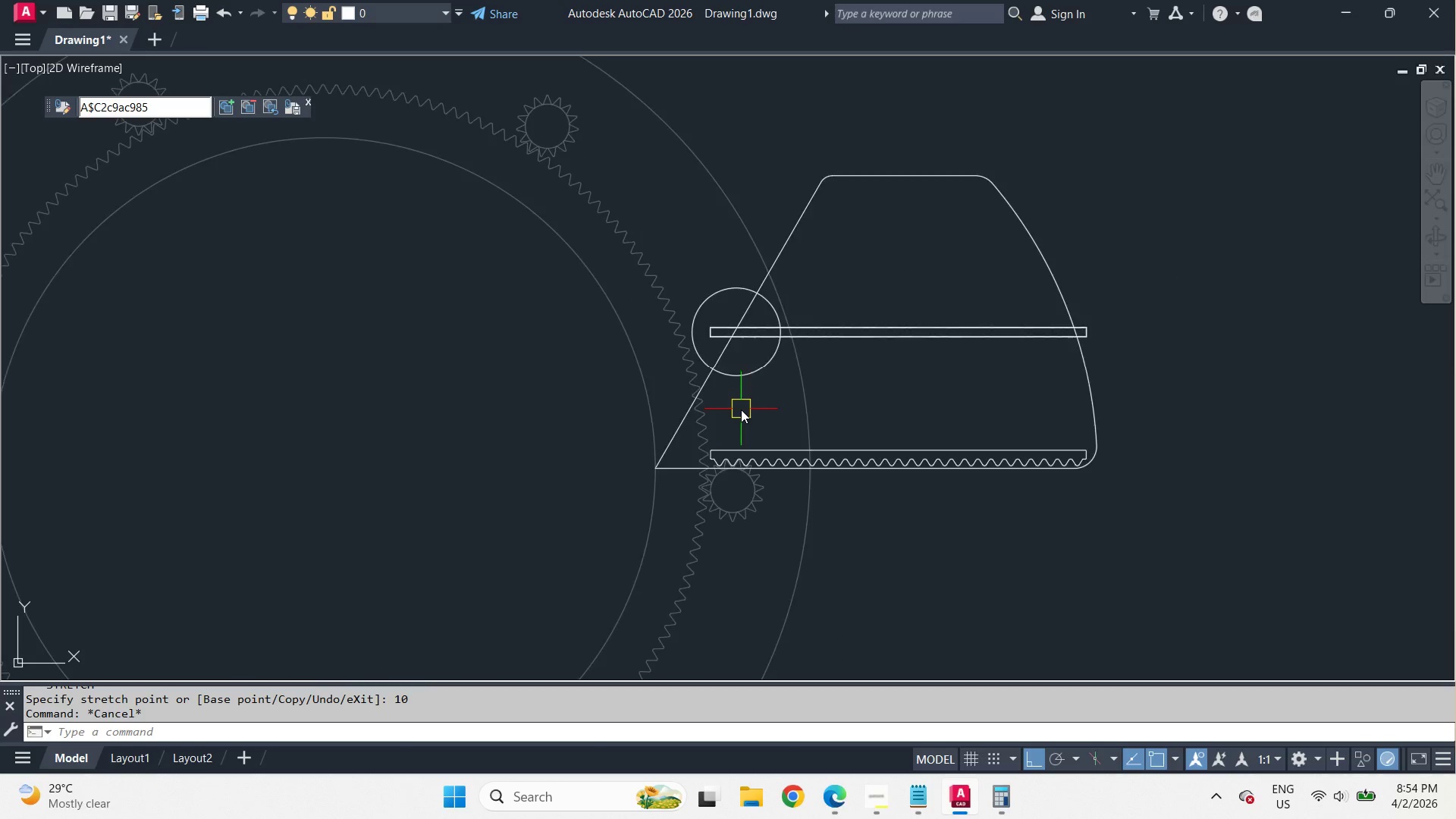 
scroll: coordinate [741, 410], scroll_direction: up, amount: 1.0
 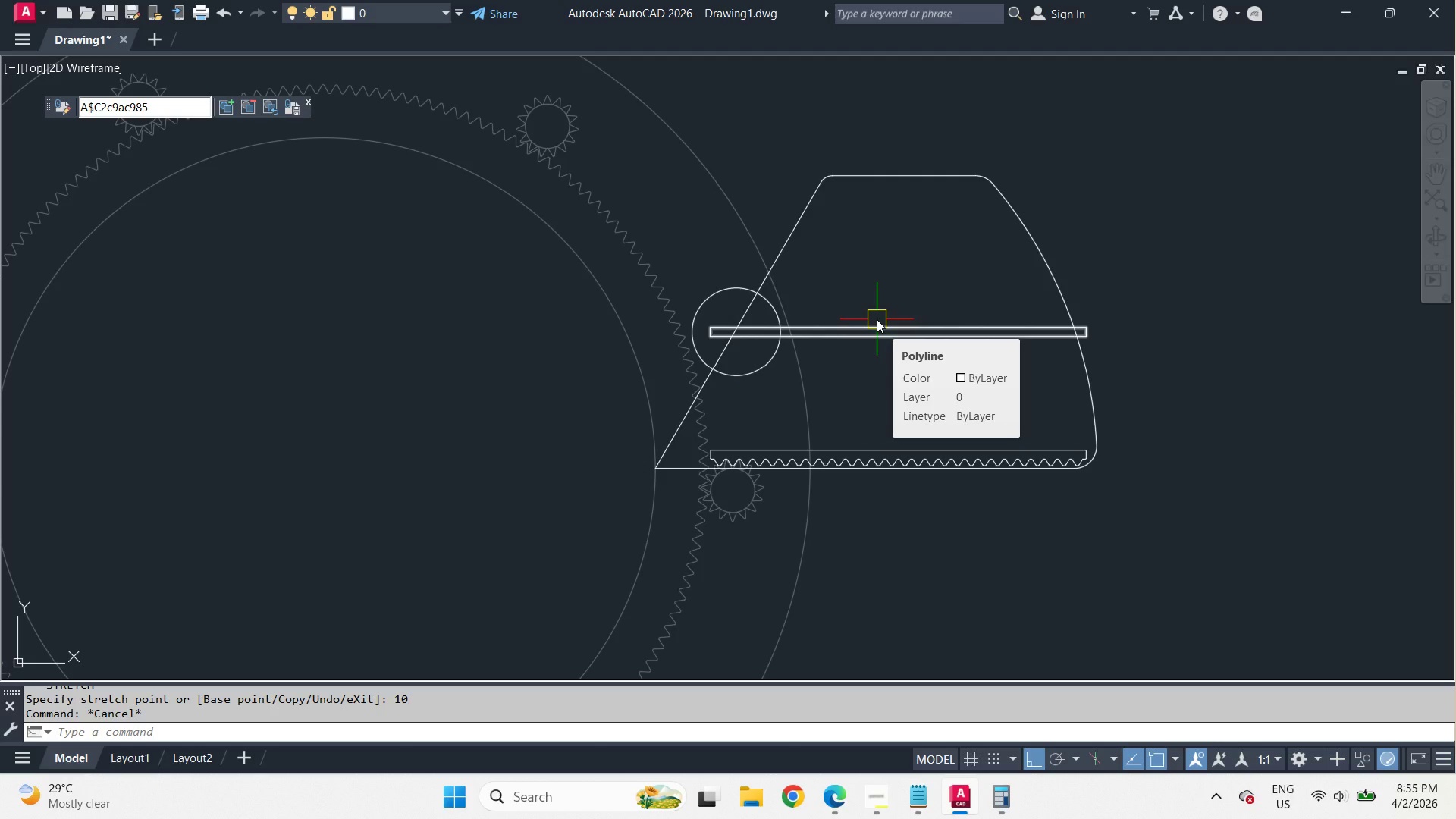 
wait(91.01)
 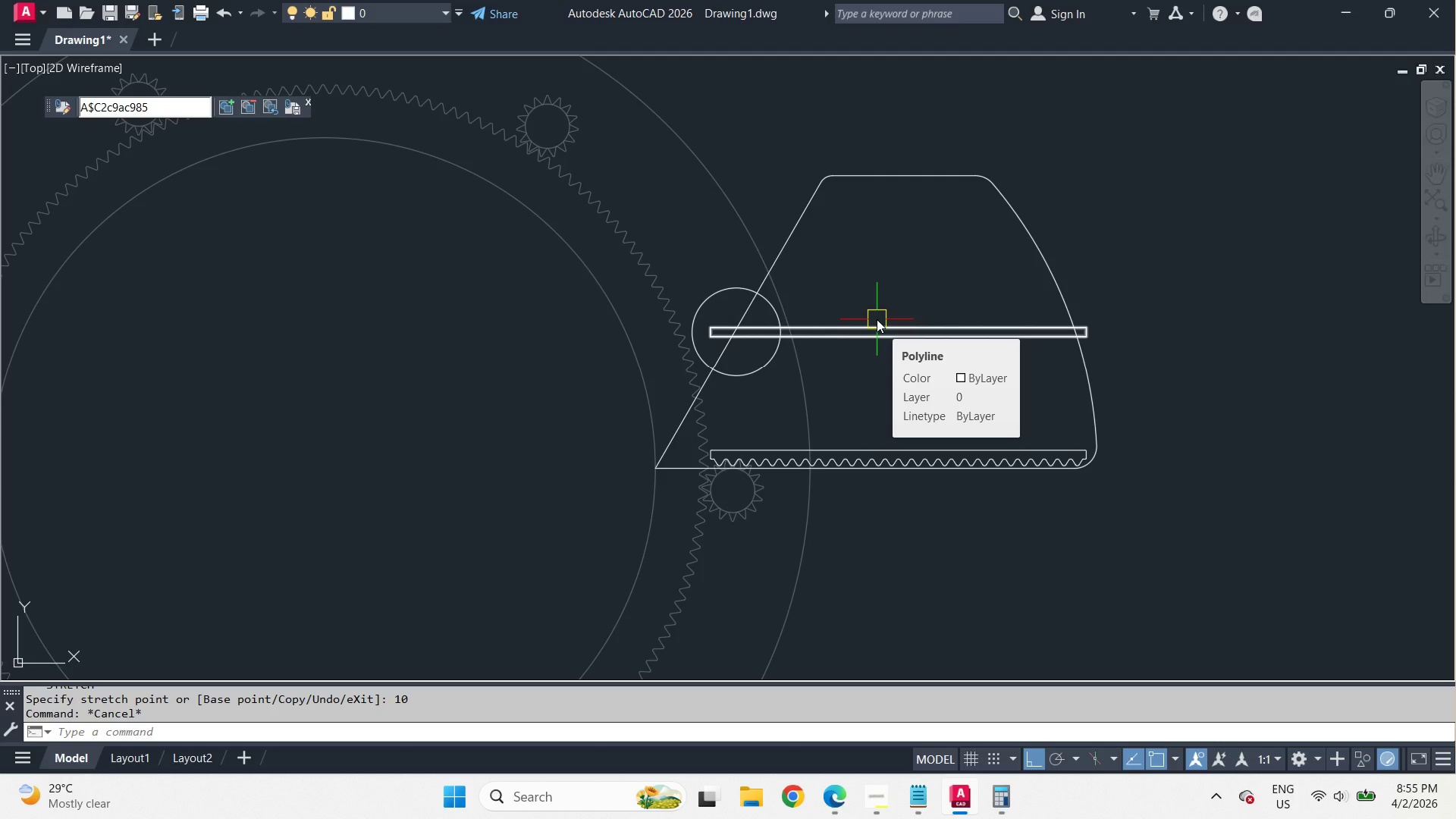 
key(Escape)
 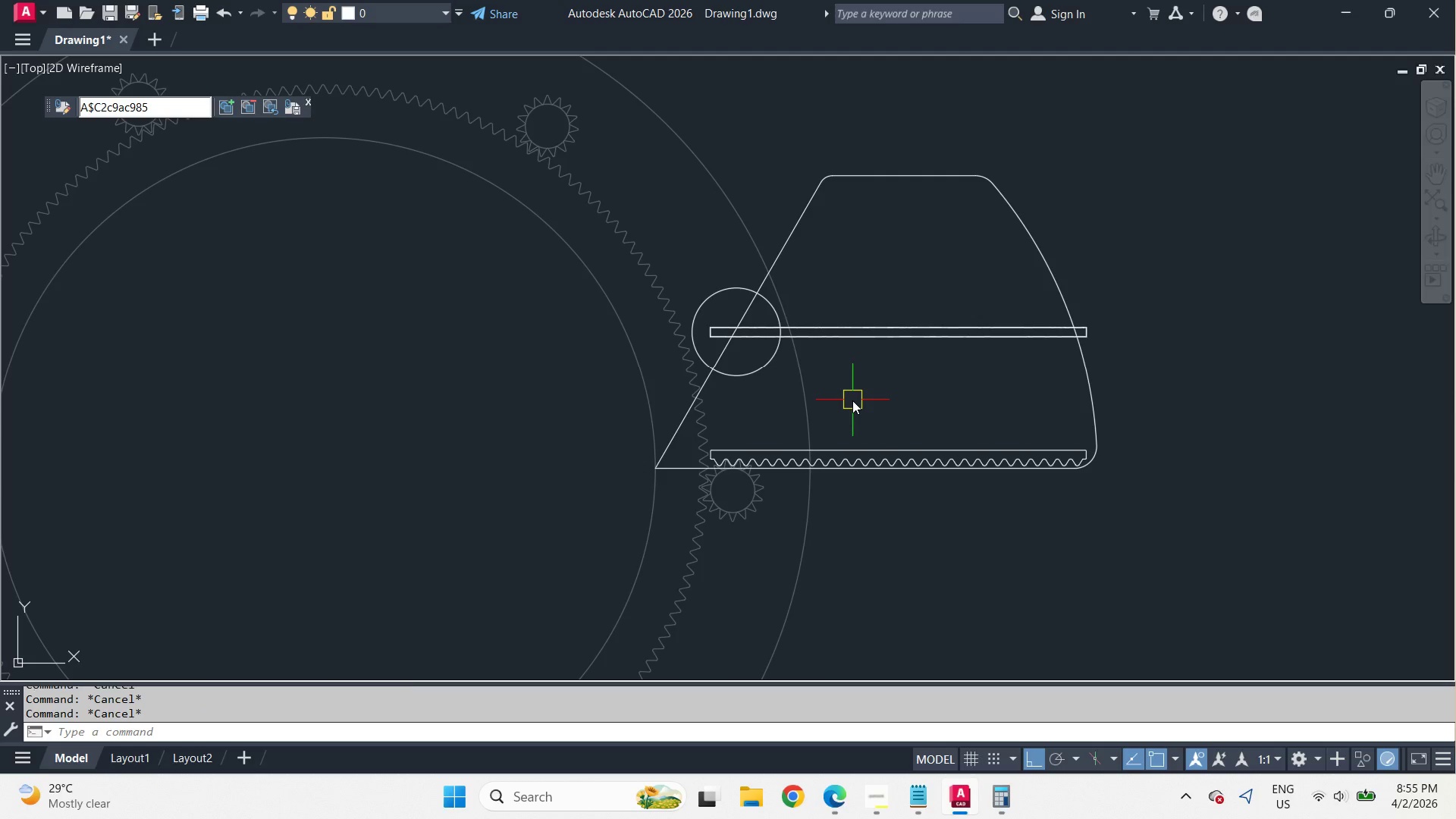 
key(Escape)
 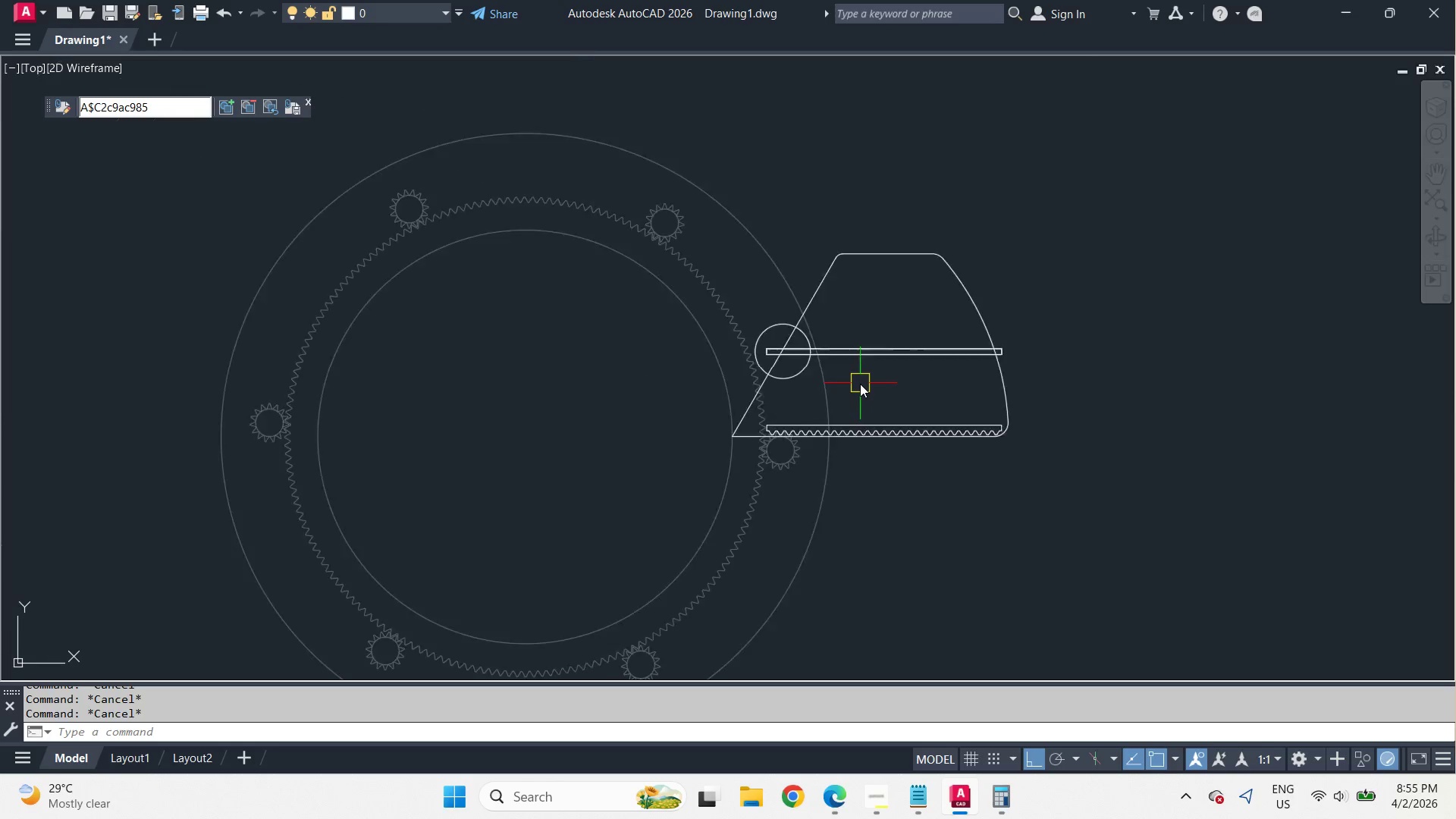 
scroll: coordinate [860, 384], scroll_direction: down, amount: 2.0
 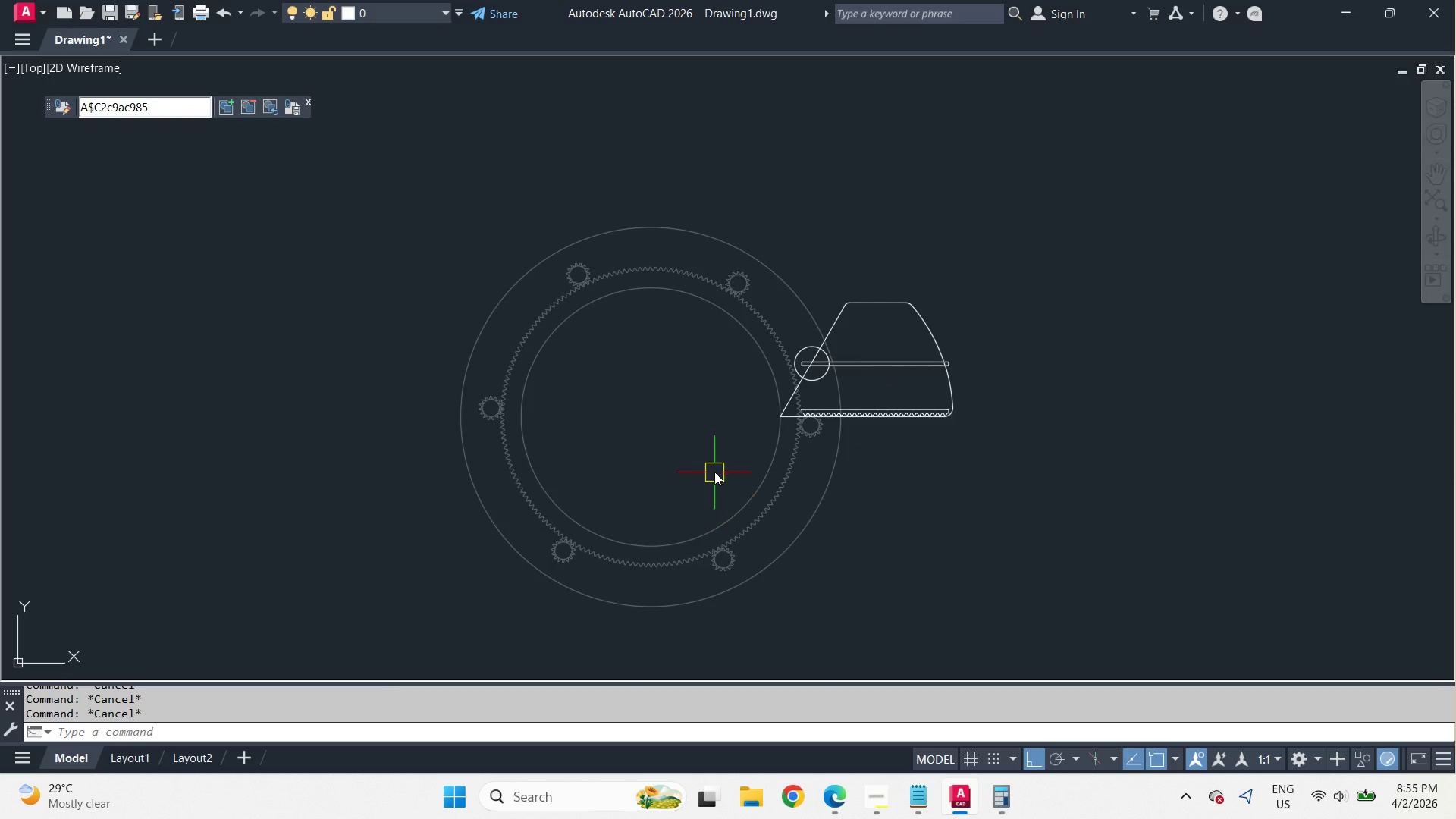 
scroll: coordinate [712, 461], scroll_direction: up, amount: 2.0
 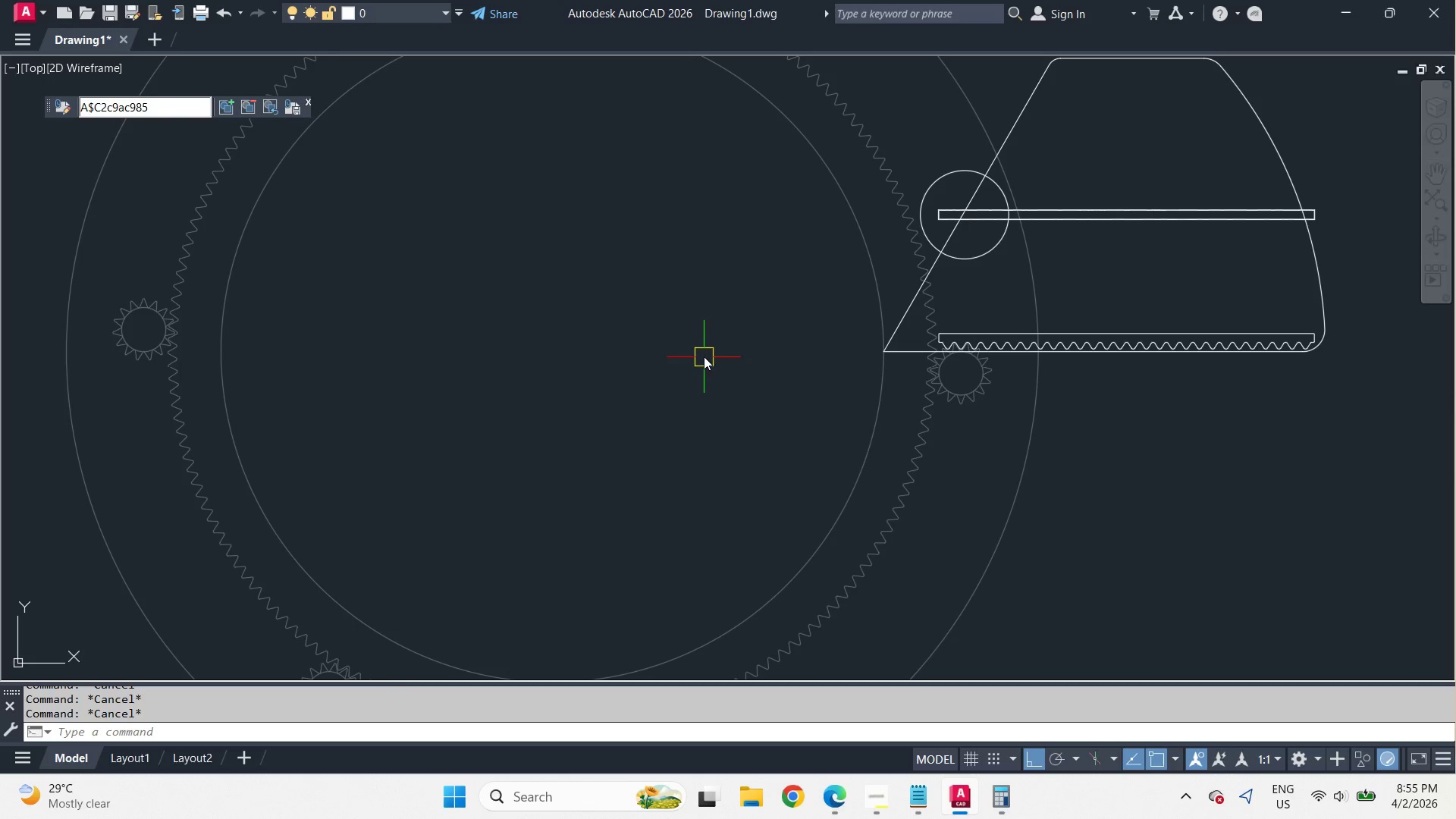 
scroll: coordinate [703, 356], scroll_direction: down, amount: 1.0
 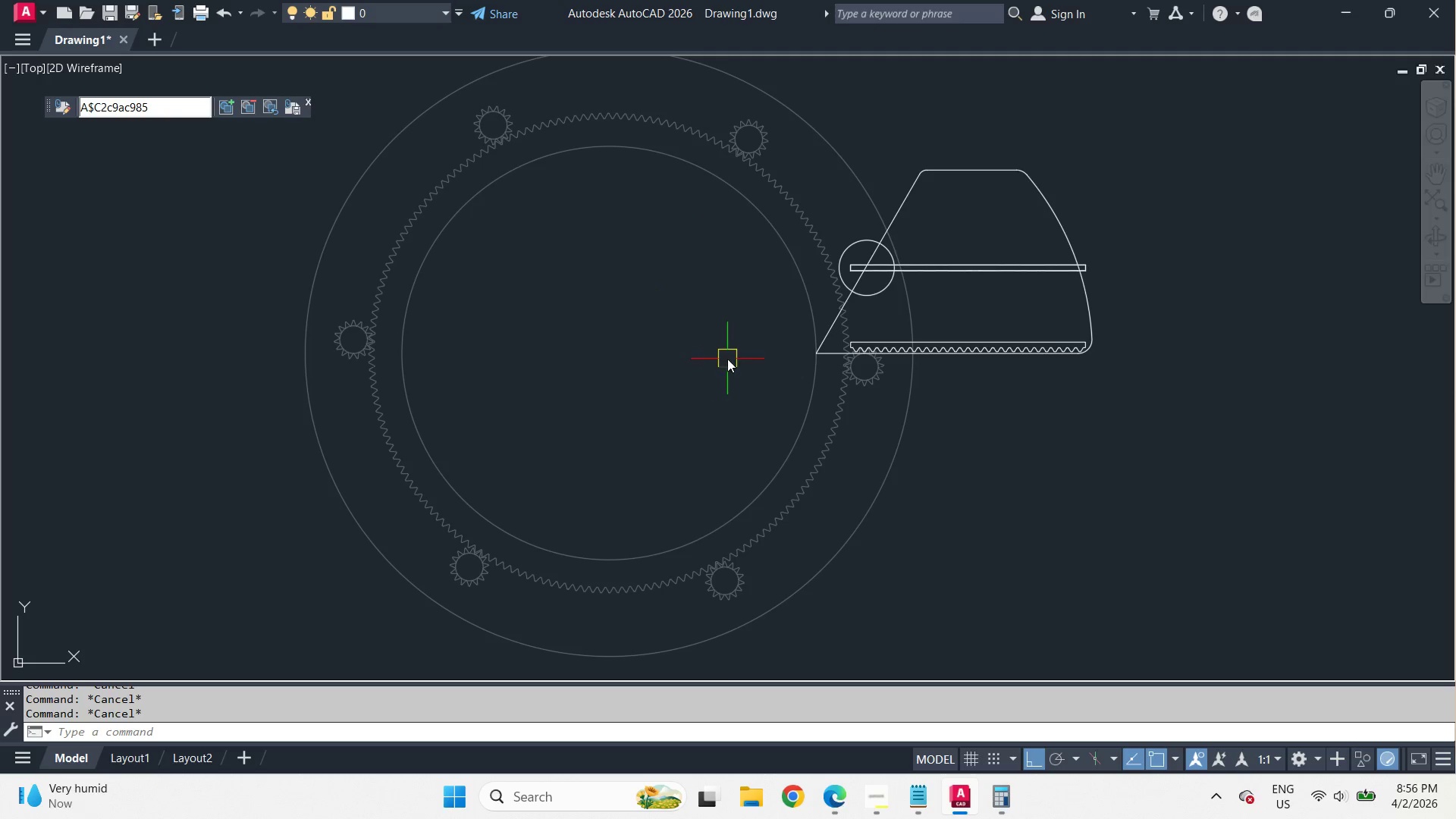 
wait(67.77)
 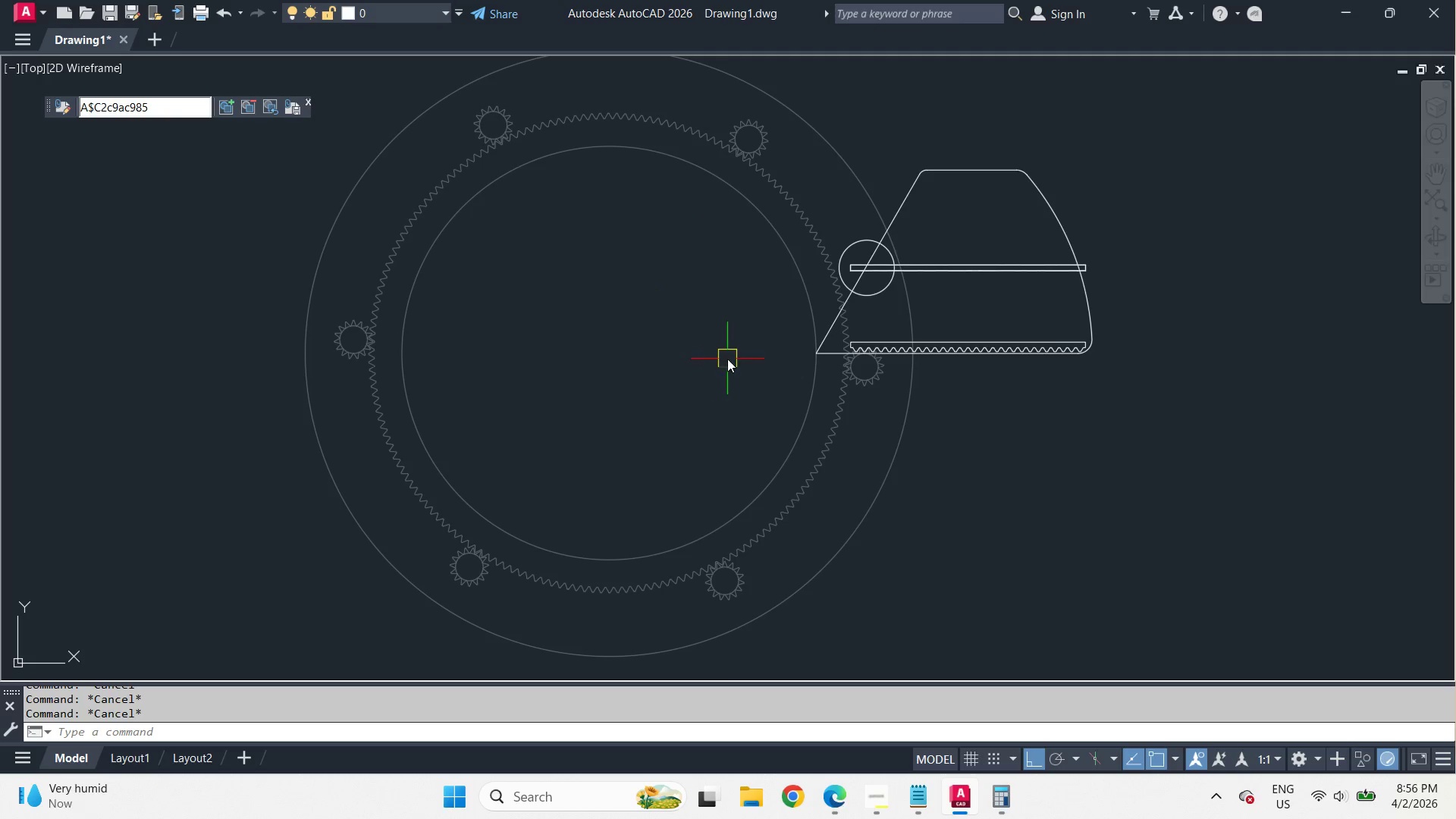 
scroll: coordinate [952, 399], scroll_direction: none, amount: 0.0
 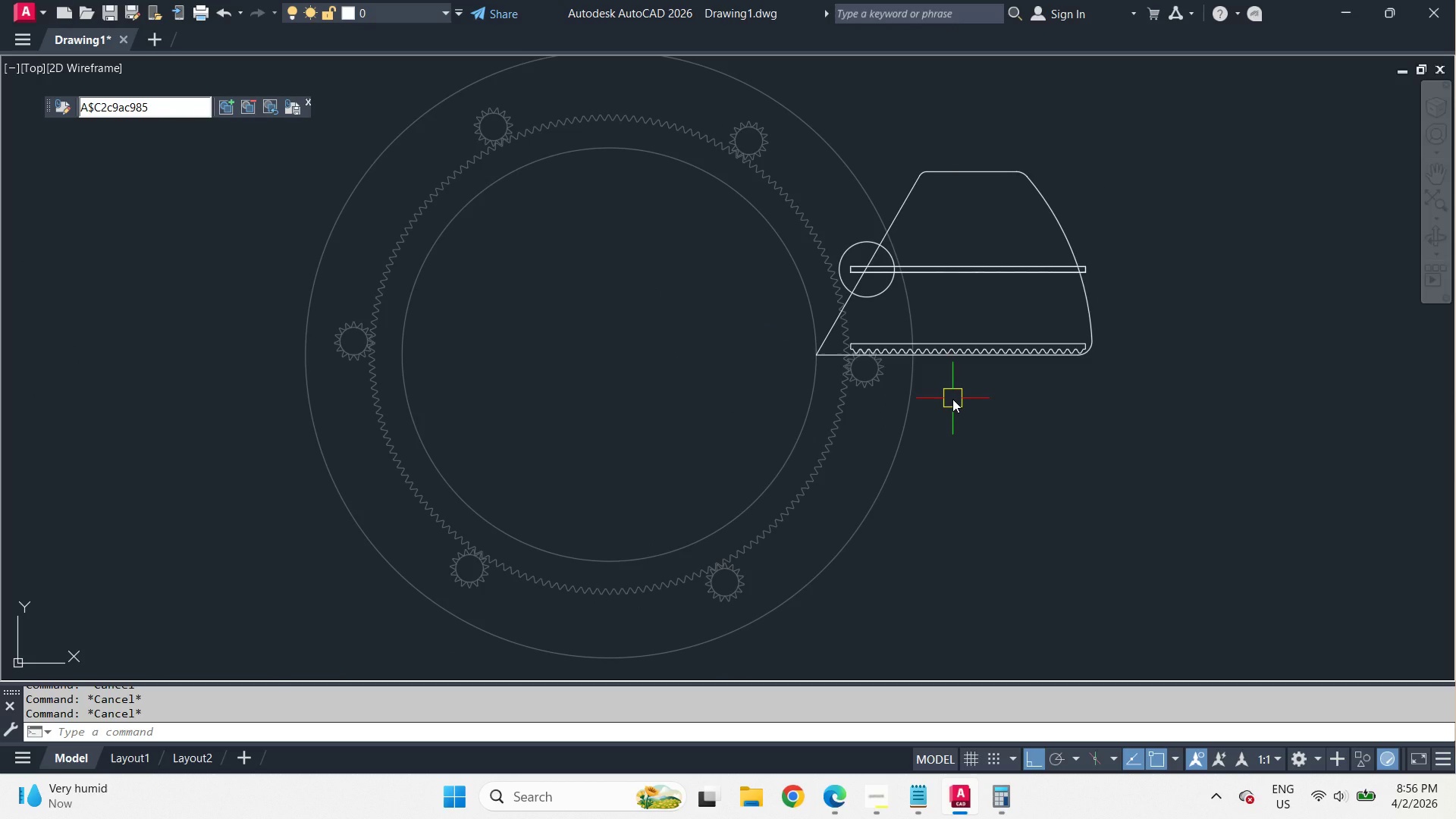 
wait(12.23)
 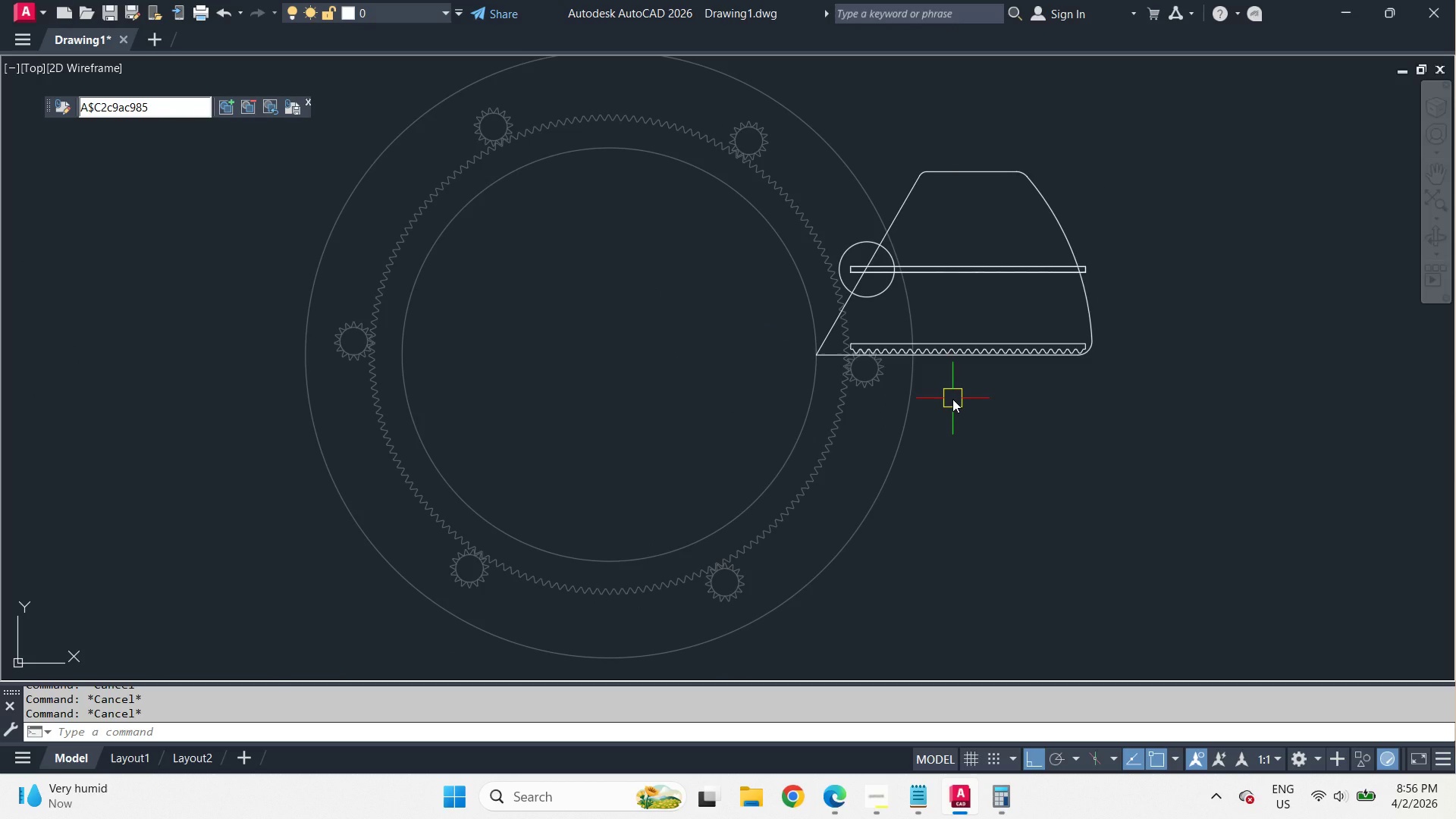 
left_click([287, 106])
 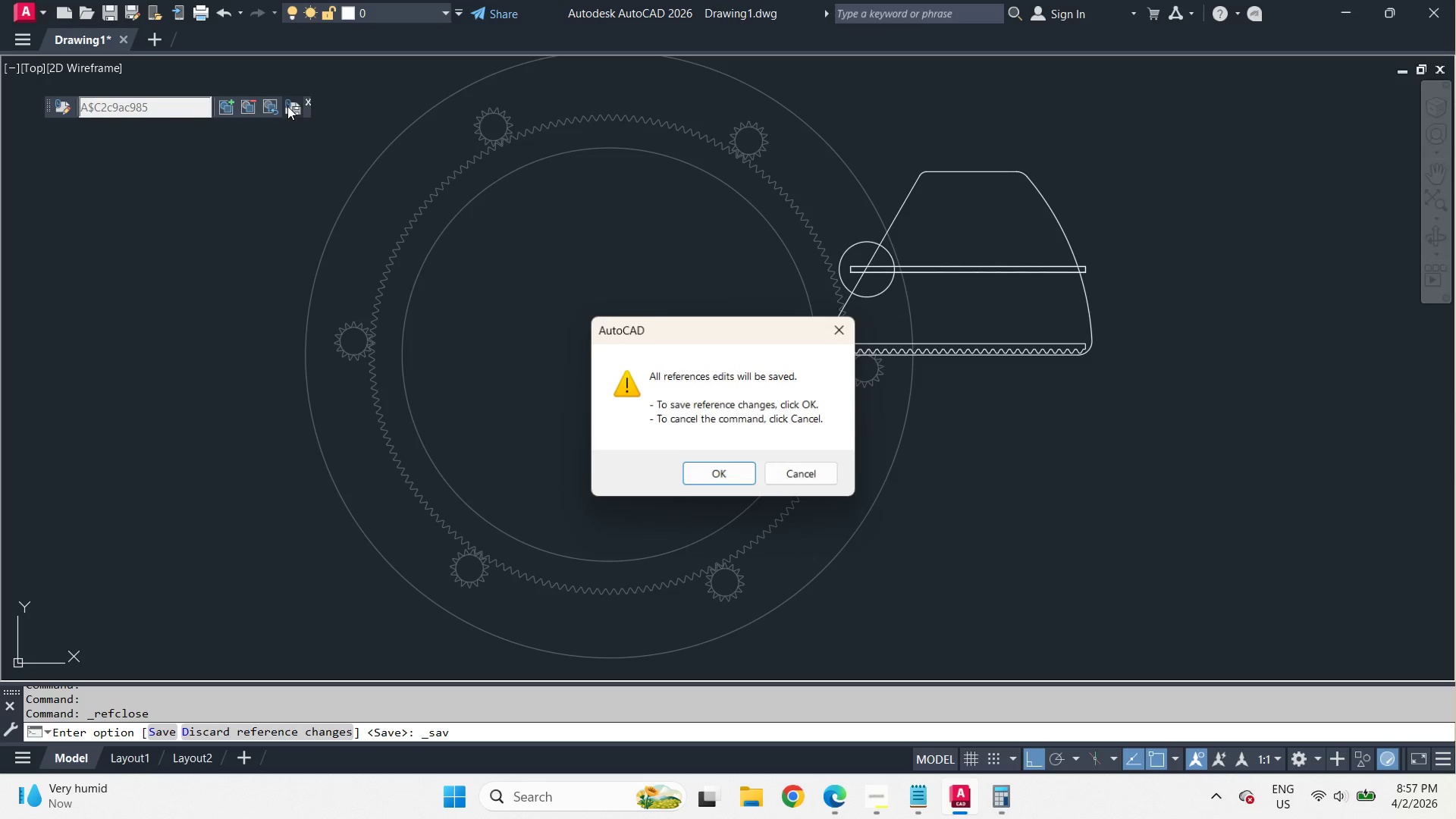 
key(Space)
 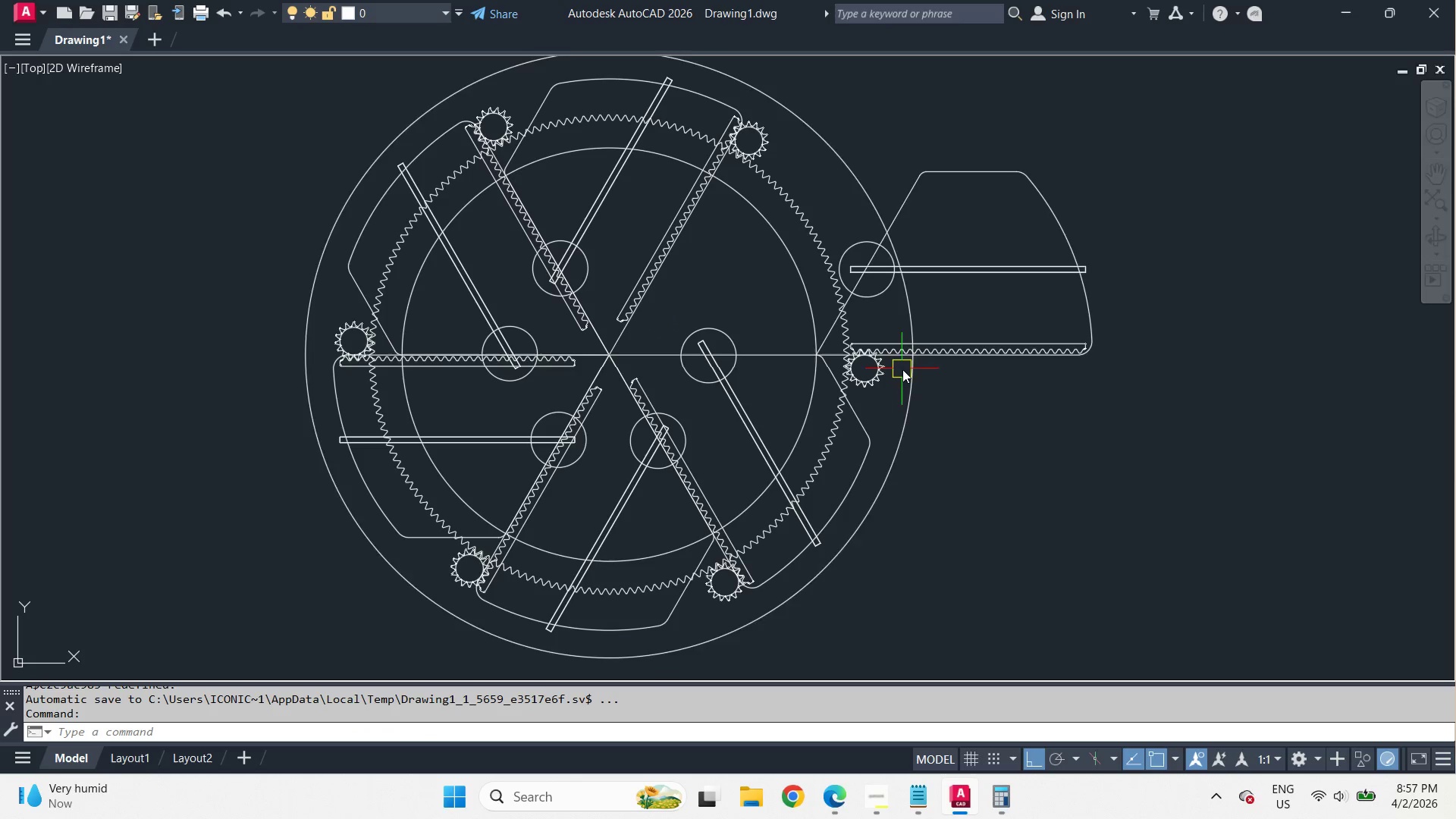 
left_click([927, 356])
 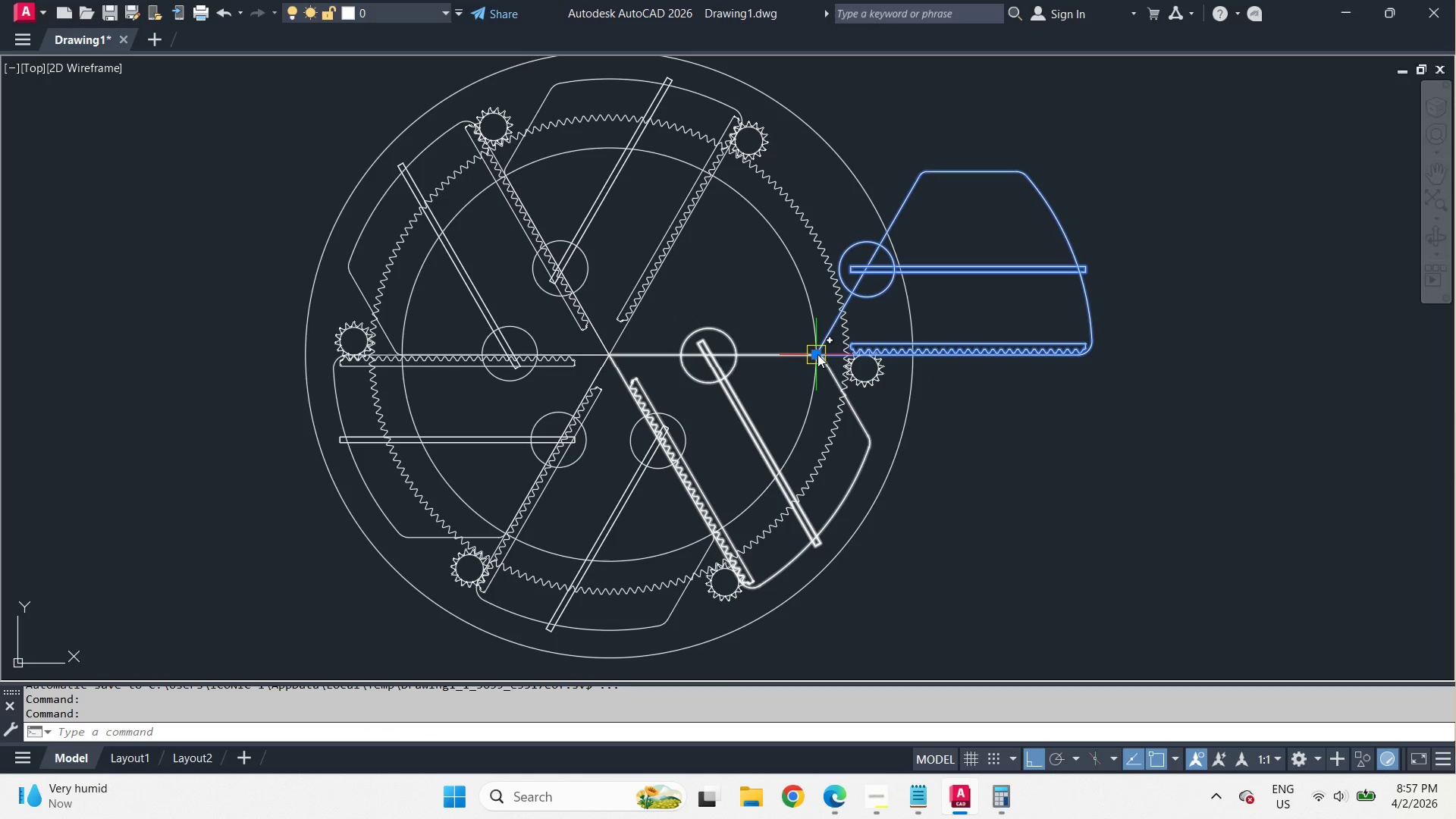 
left_click([817, 353])
 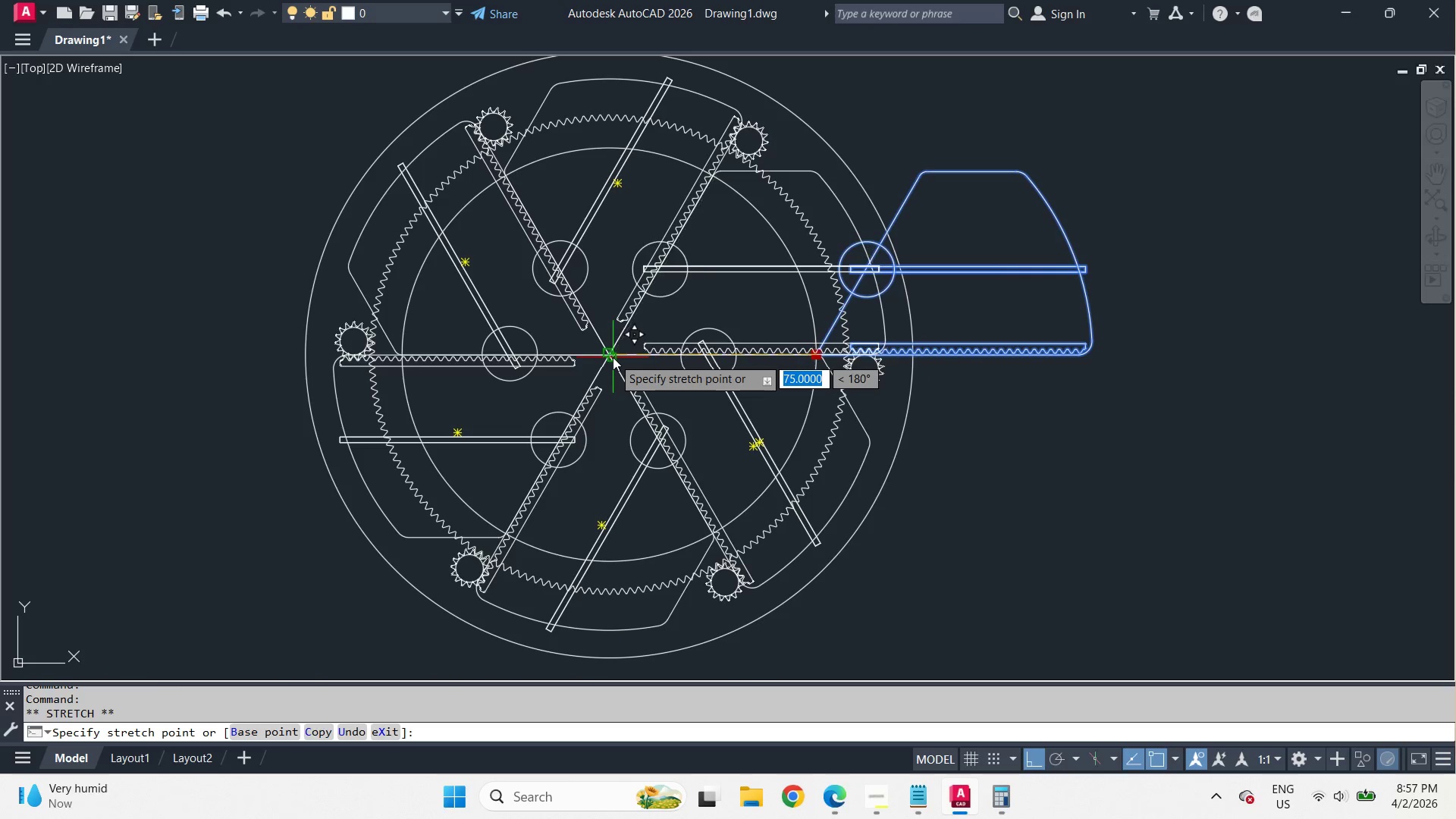 
left_click([612, 357])
 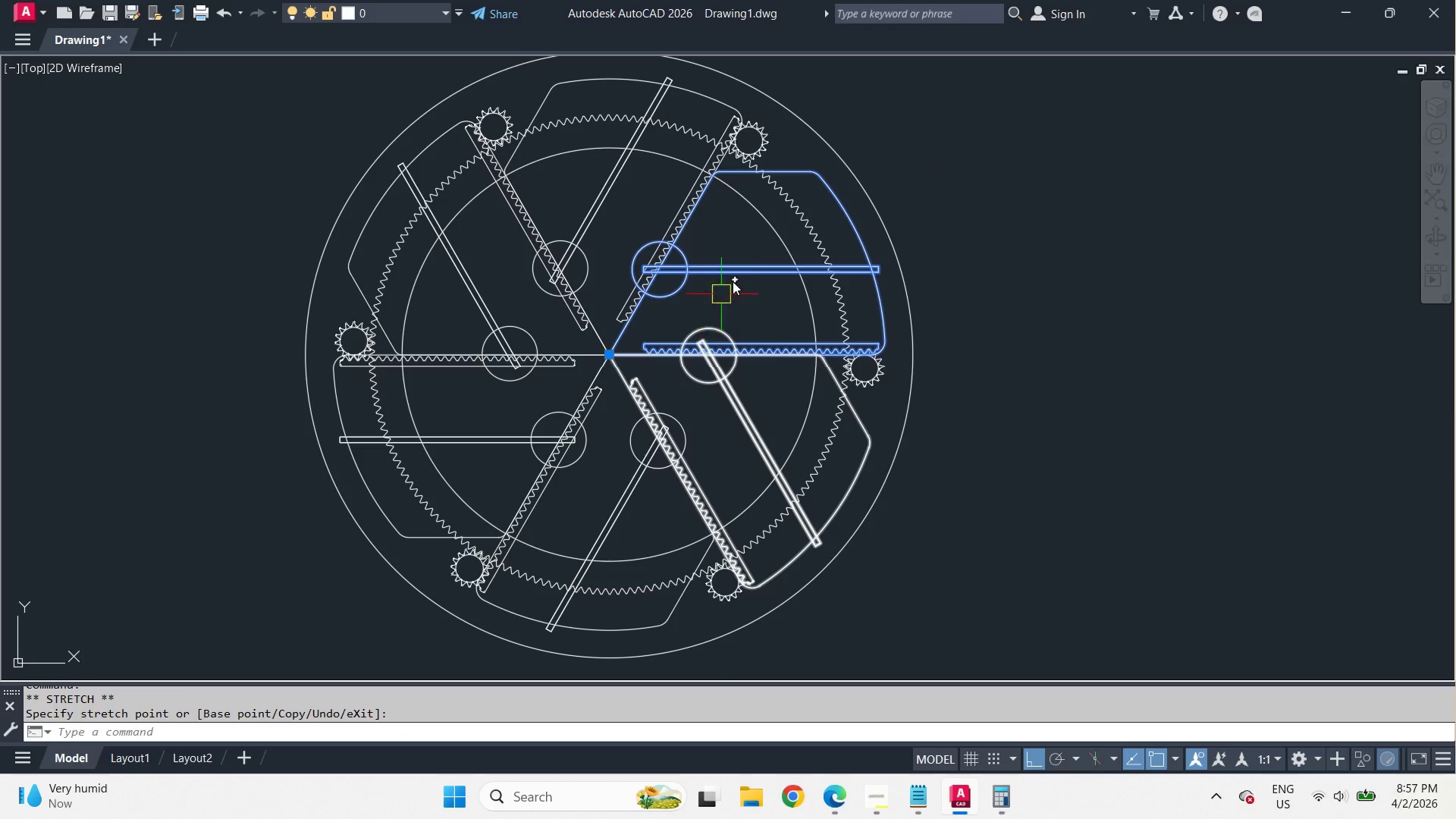 
key(Escape)
 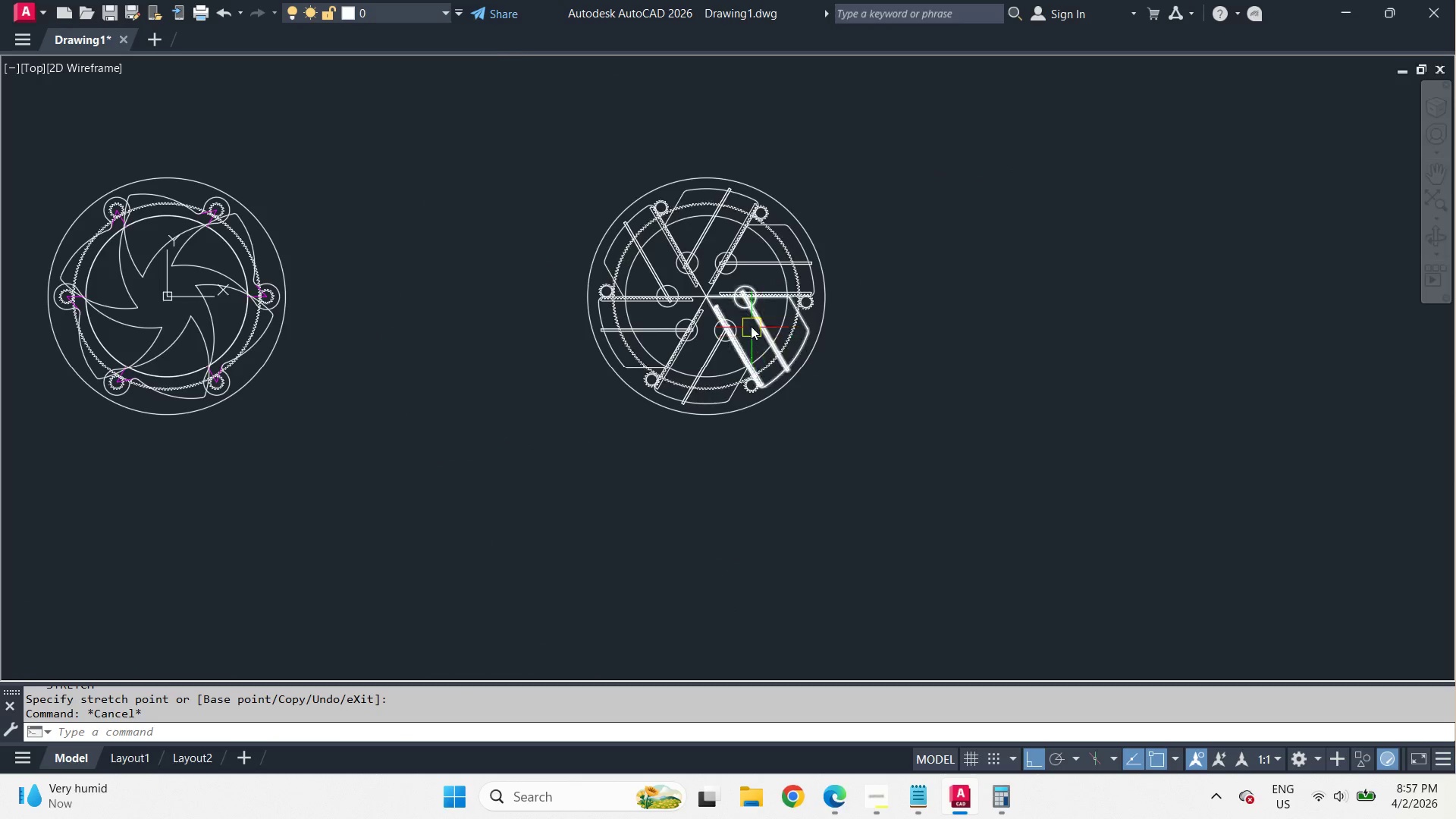 
scroll: coordinate [771, 256], scroll_direction: down, amount: 2.0
 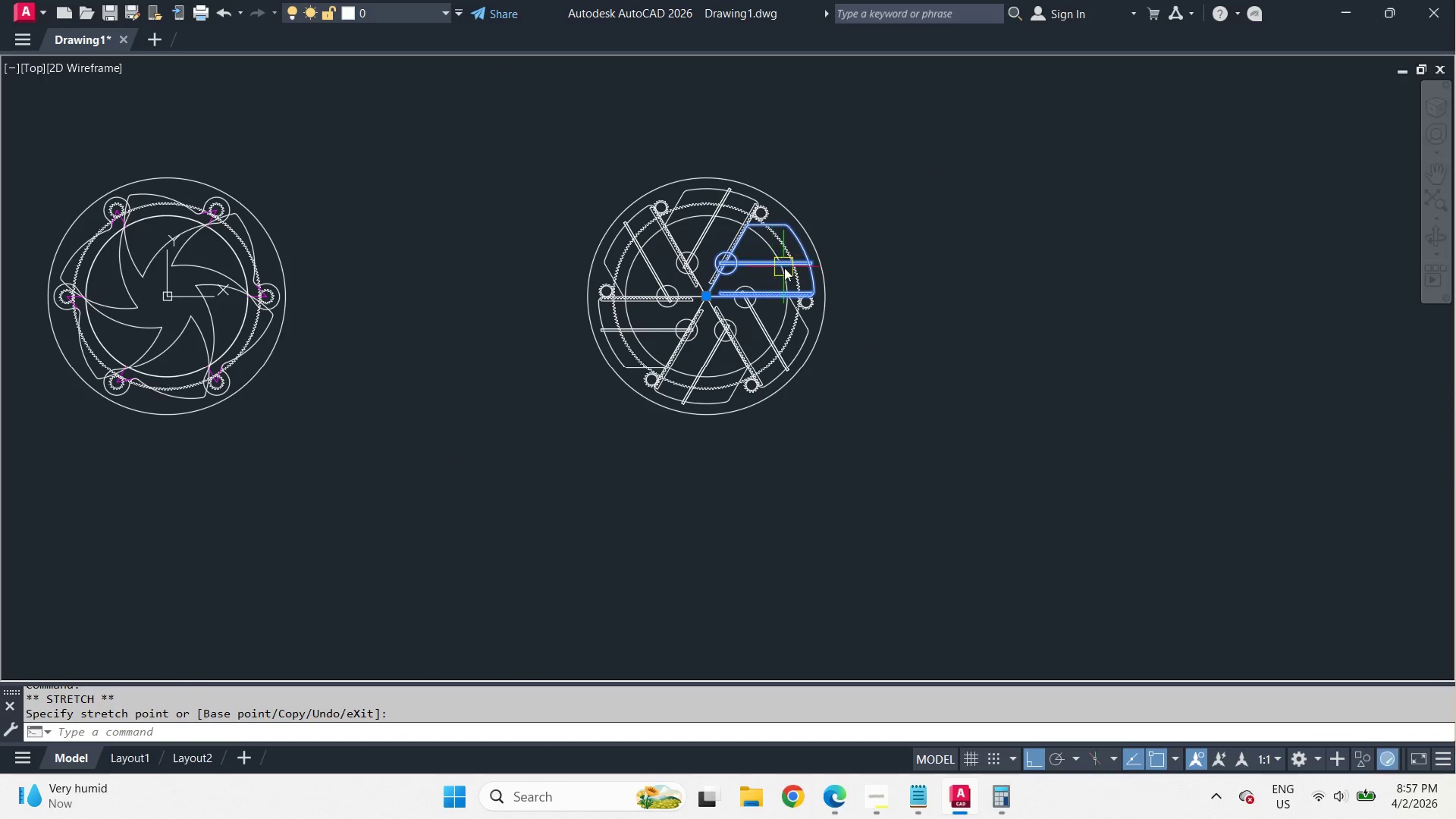 
scroll: coordinate [750, 322], scroll_direction: up, amount: 3.0
 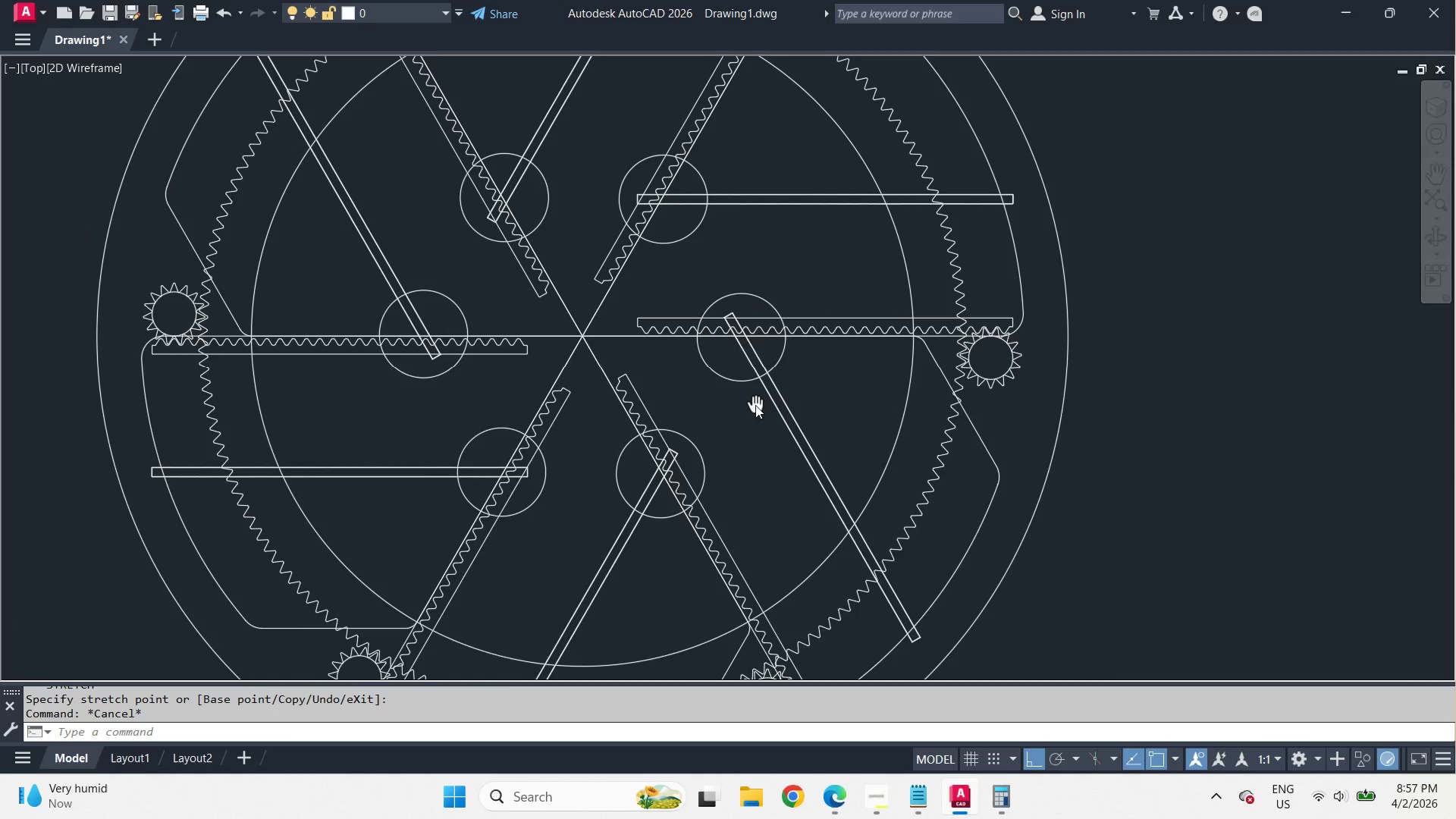 
scroll: coordinate [752, 428], scroll_direction: down, amount: 2.0
 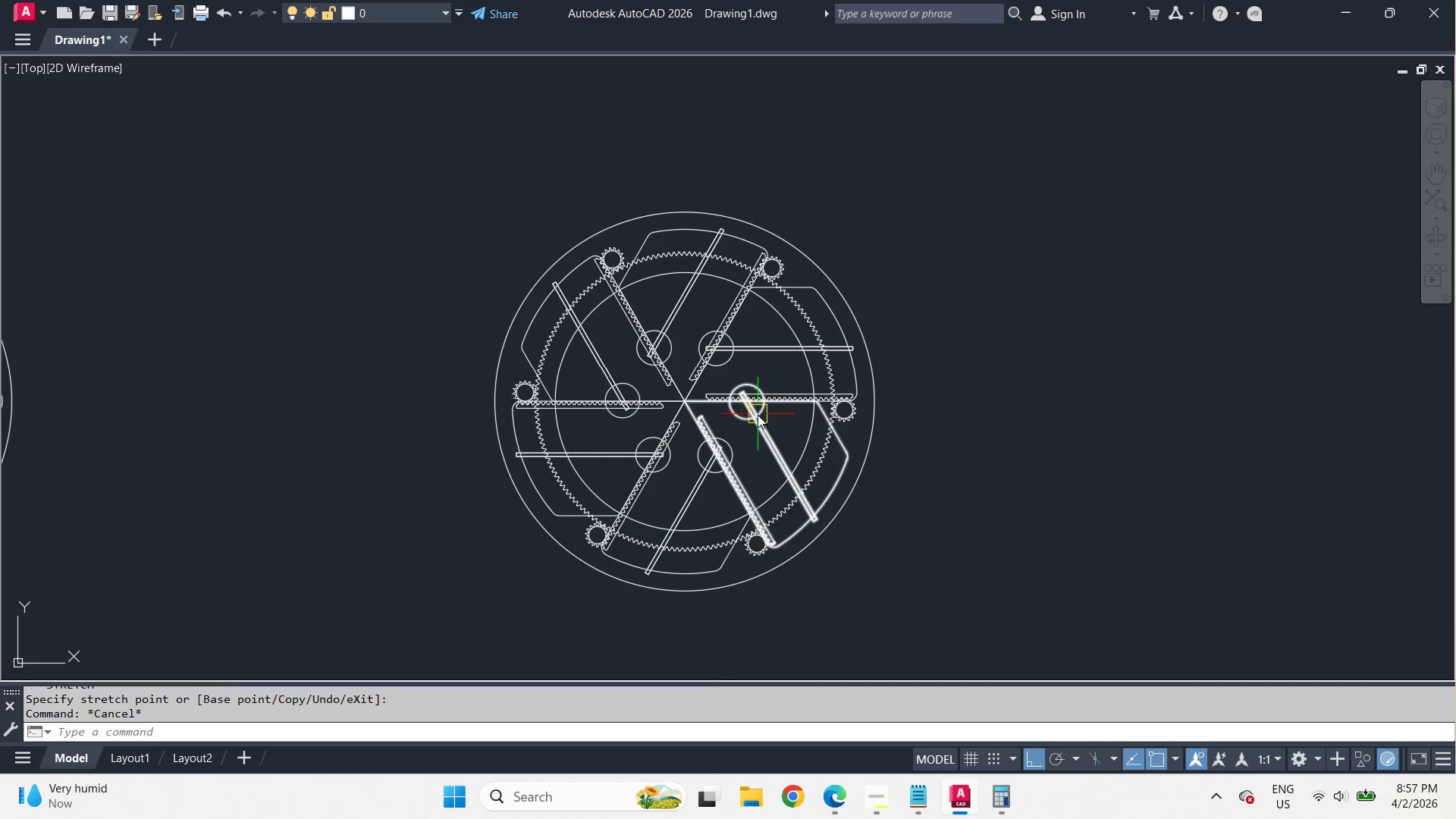 
scroll: coordinate [757, 415], scroll_direction: up, amount: 2.0
 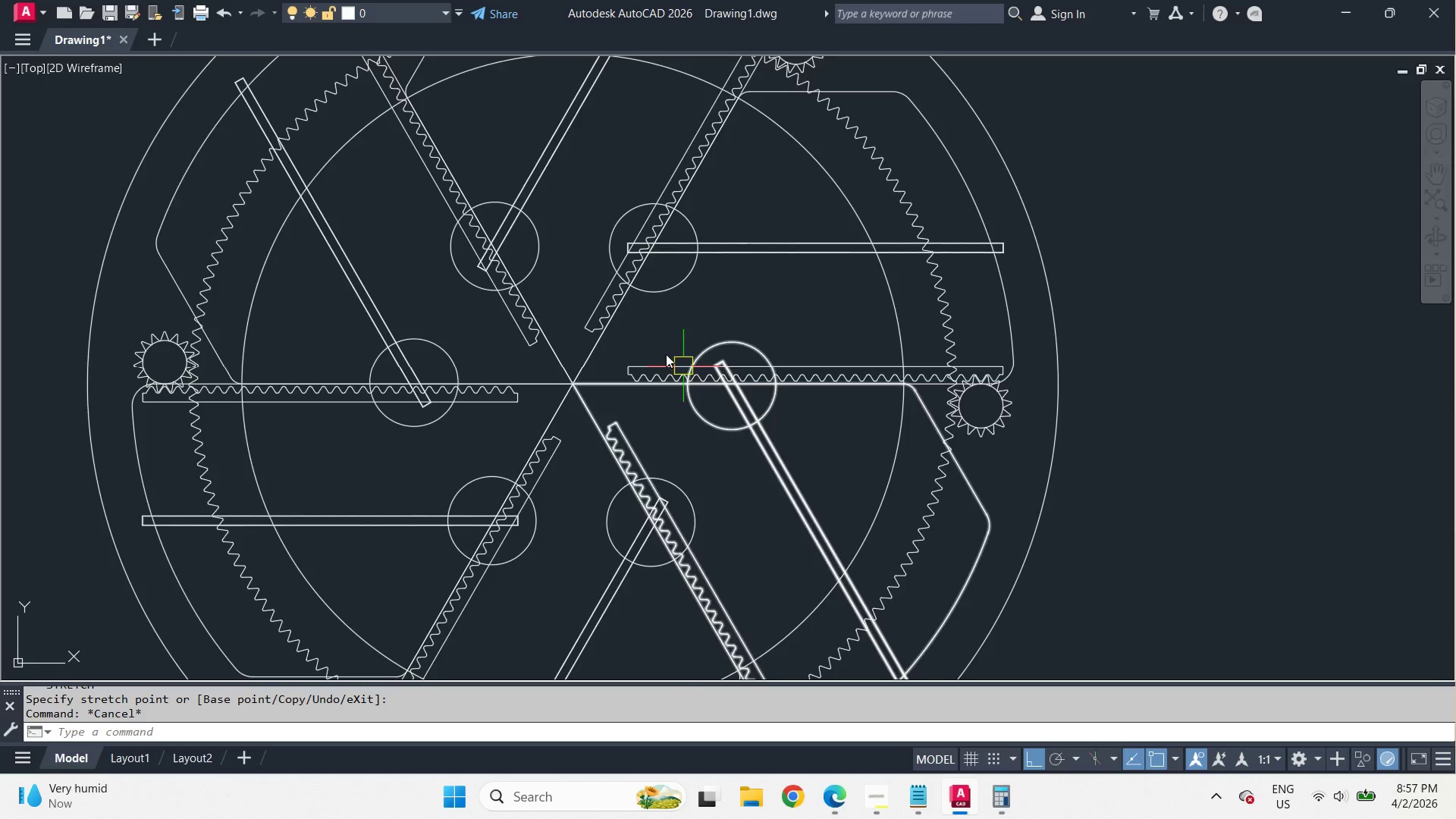 
scroll: coordinate [666, 351], scroll_direction: down, amount: 2.0
 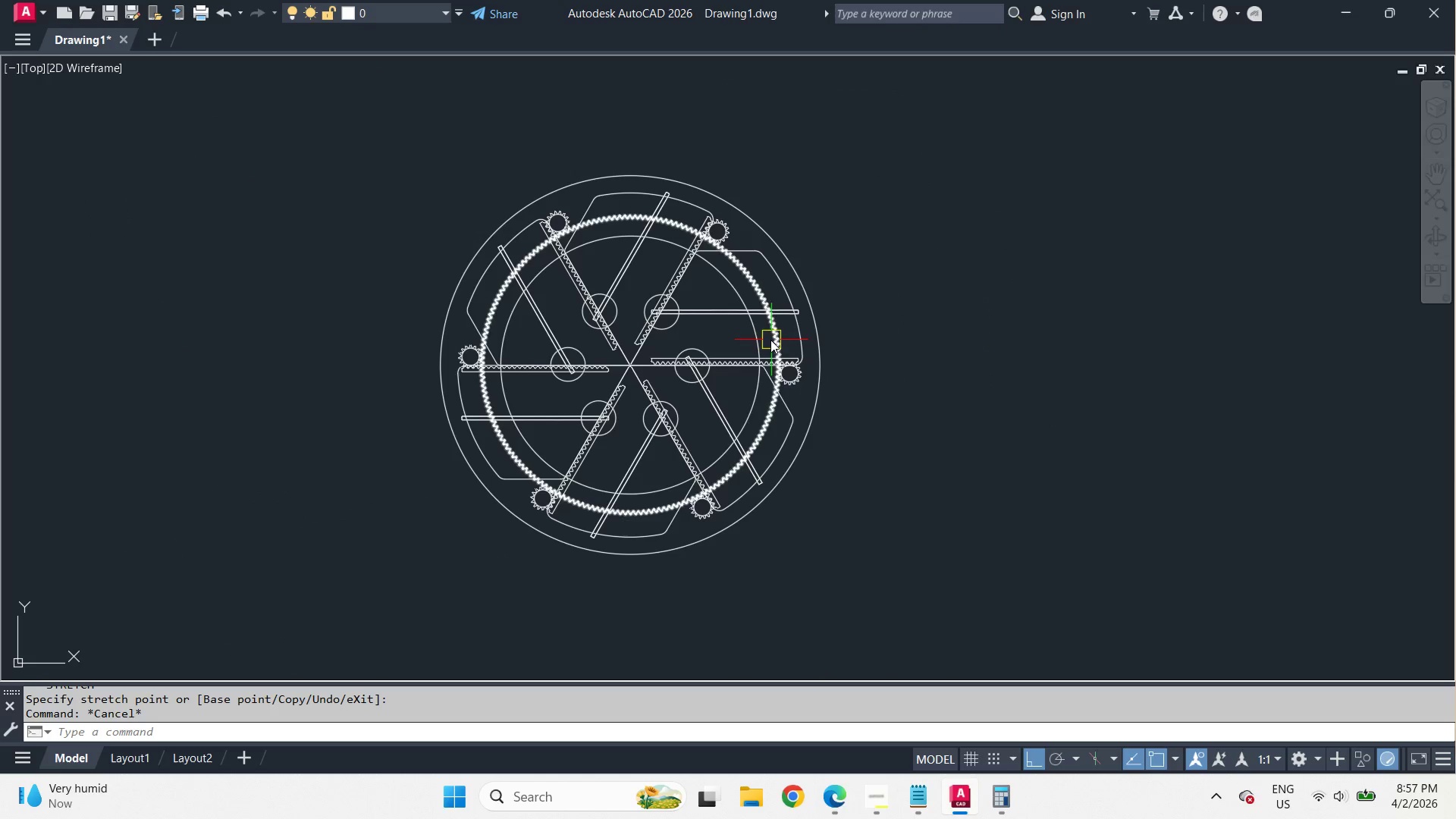 
left_click([753, 335])
 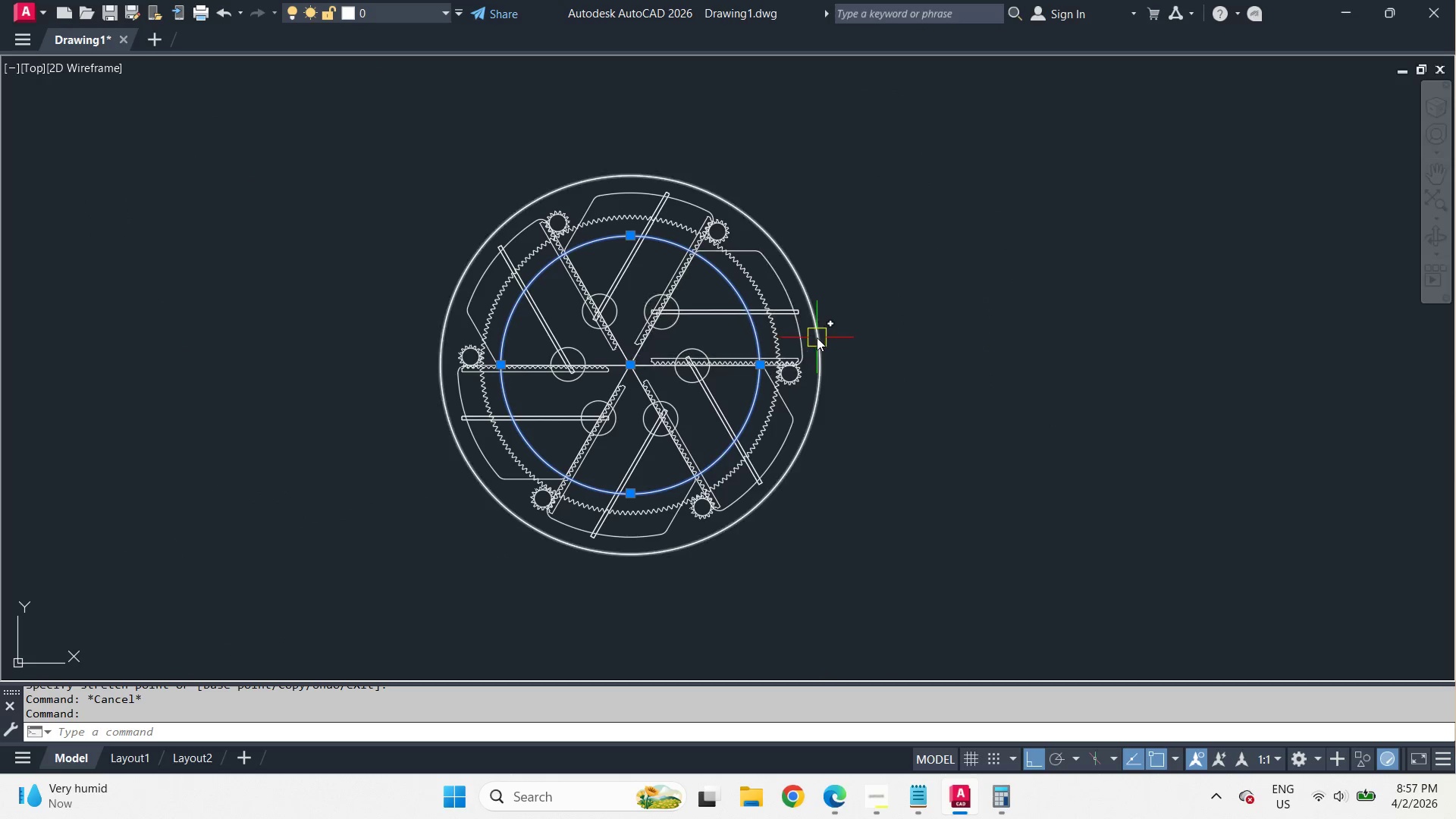 
left_click([817, 337])
 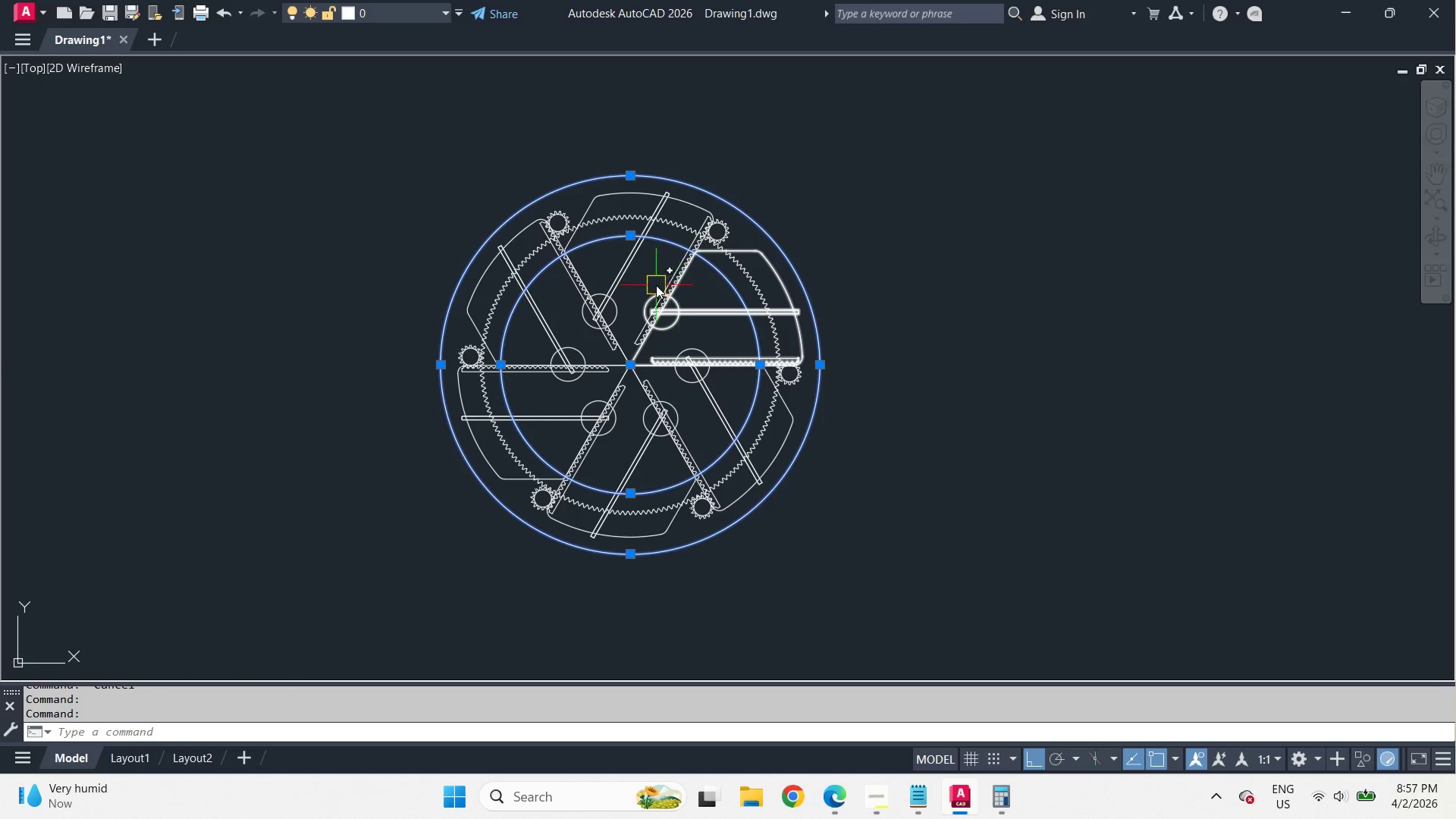 
type(co )
 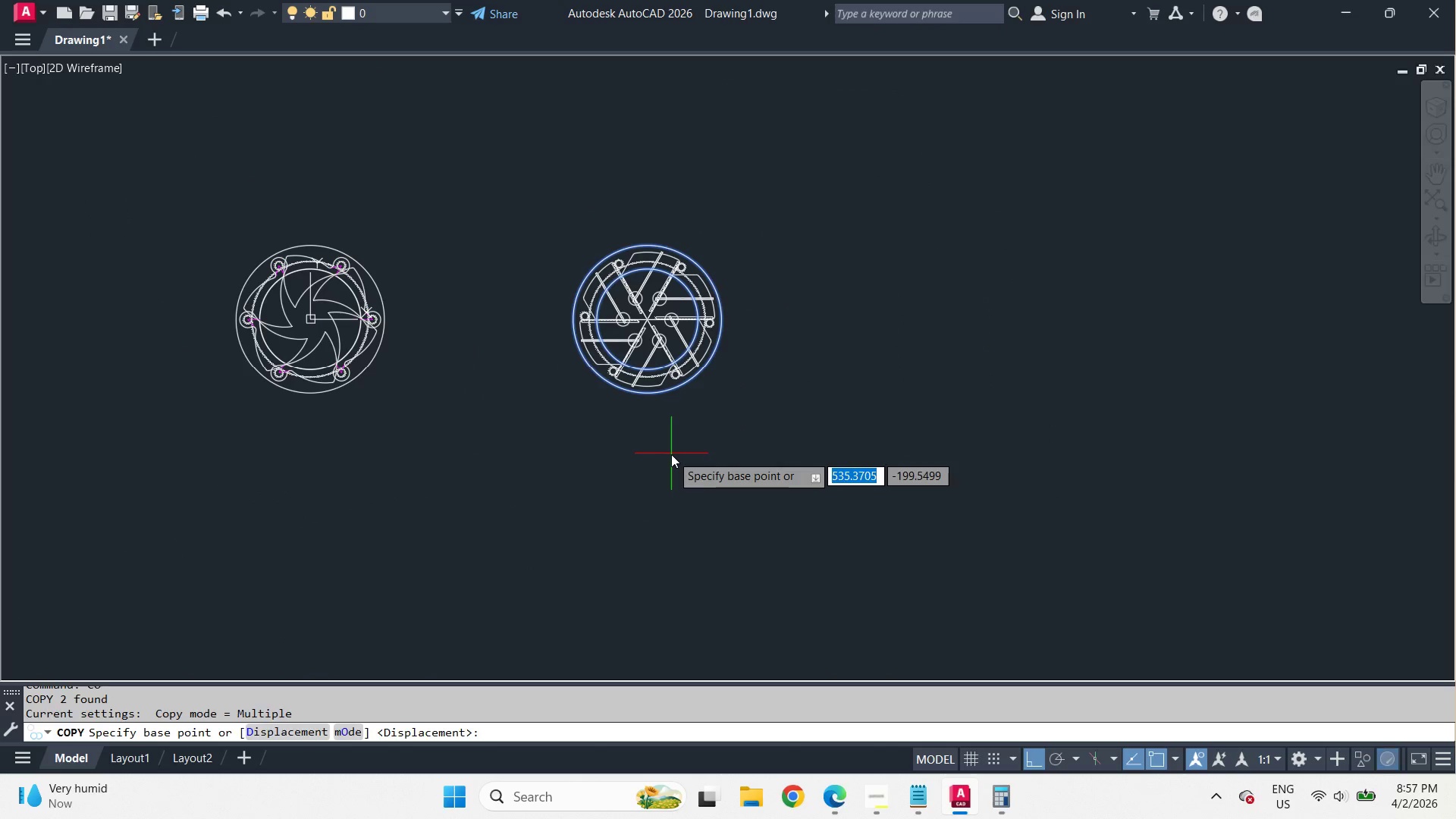 
left_click_drag(start_coordinate=[671, 454], to_coordinate=[686, 456])
 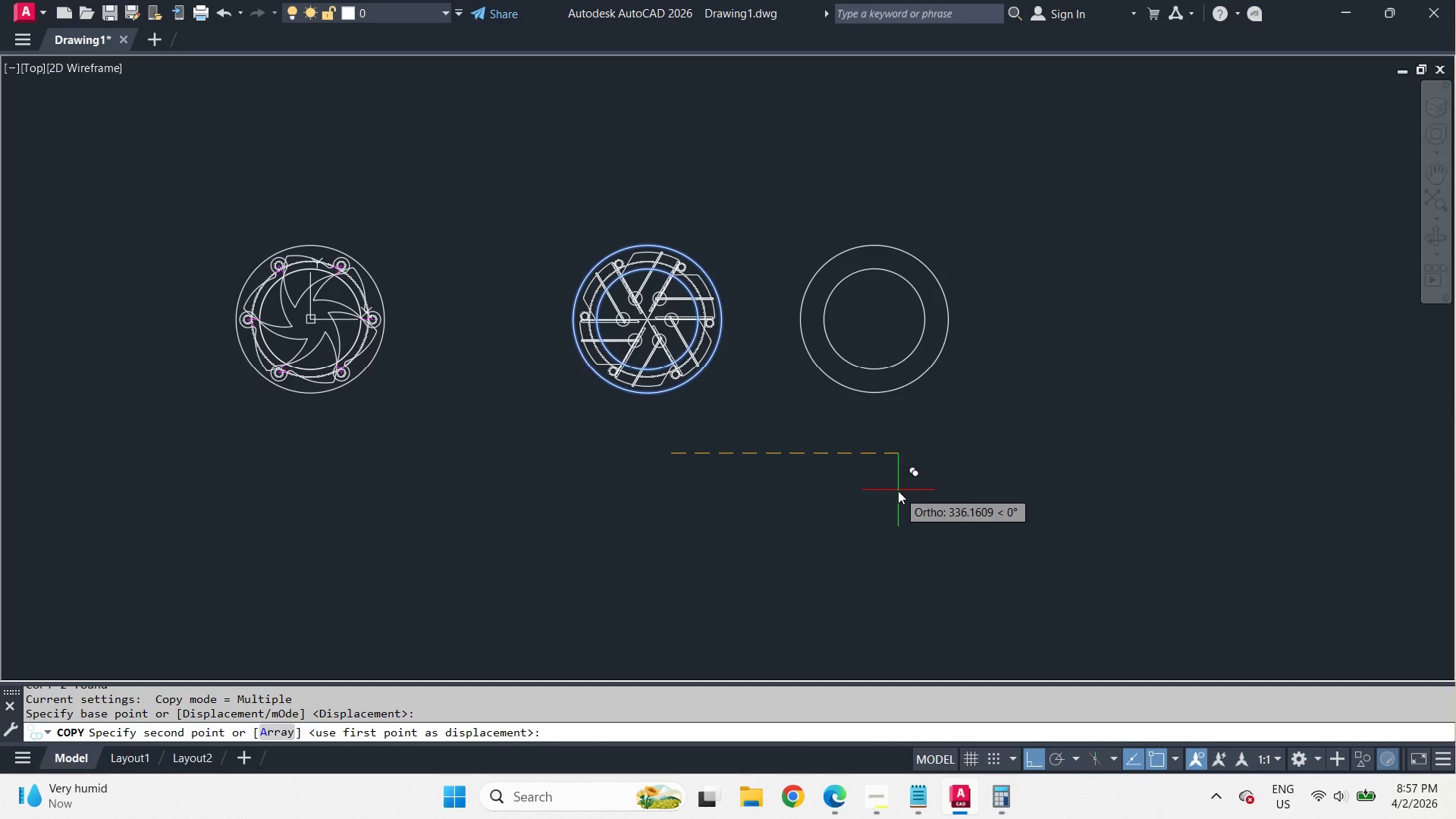 
scroll: coordinate [658, 293], scroll_direction: down, amount: 2.0
 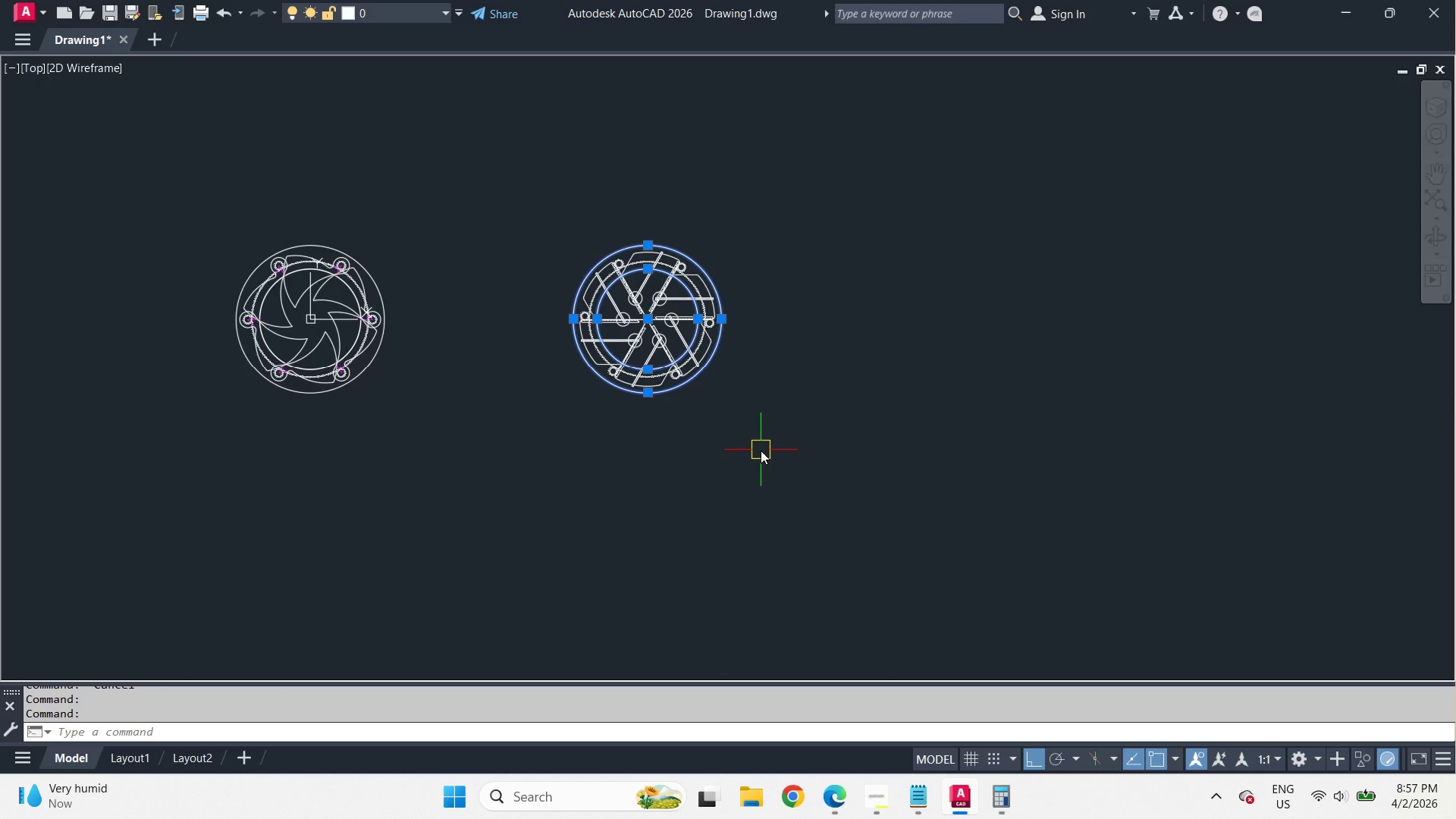 
key(Numpad3)
 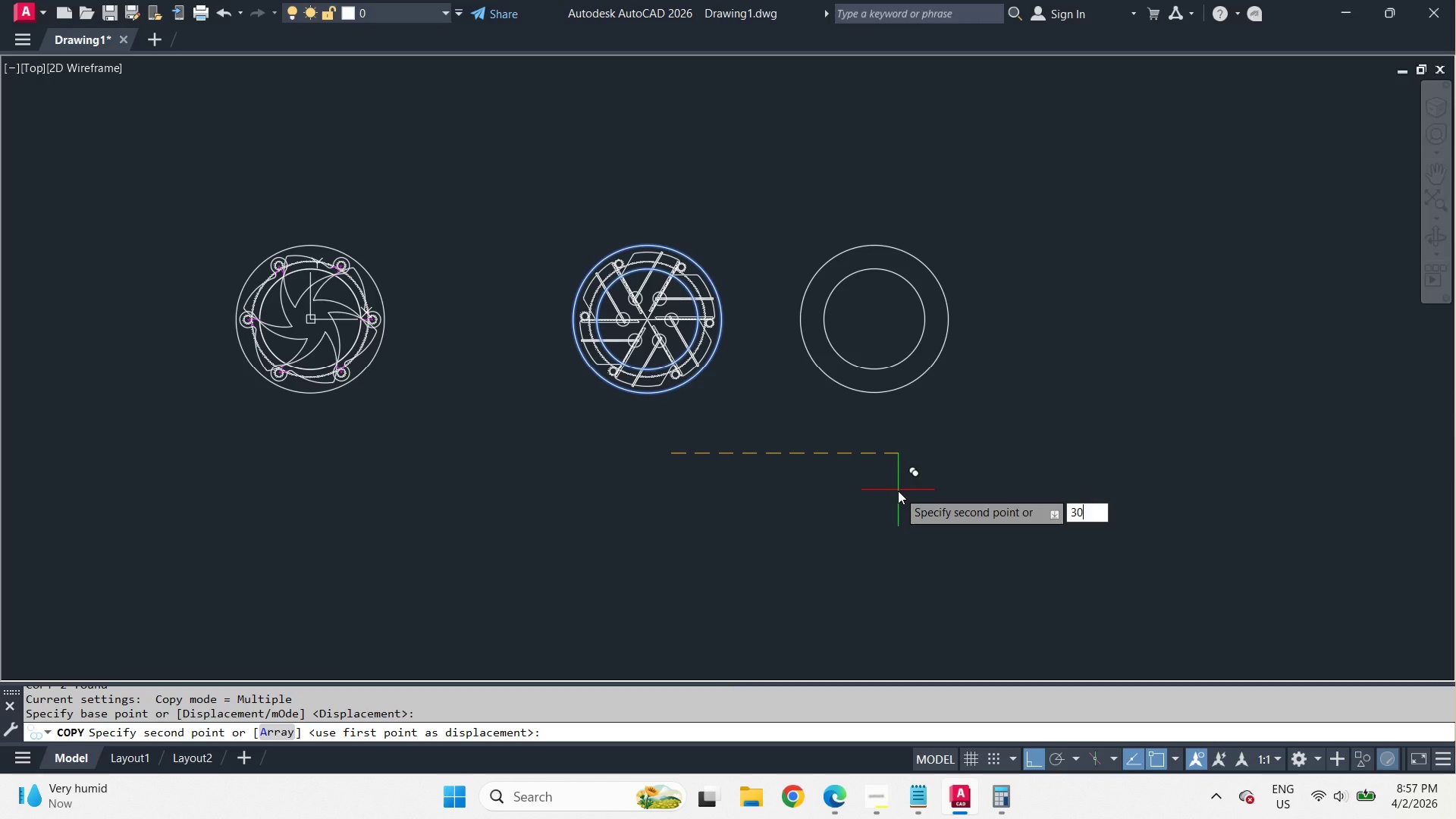 
key(Numpad0)
 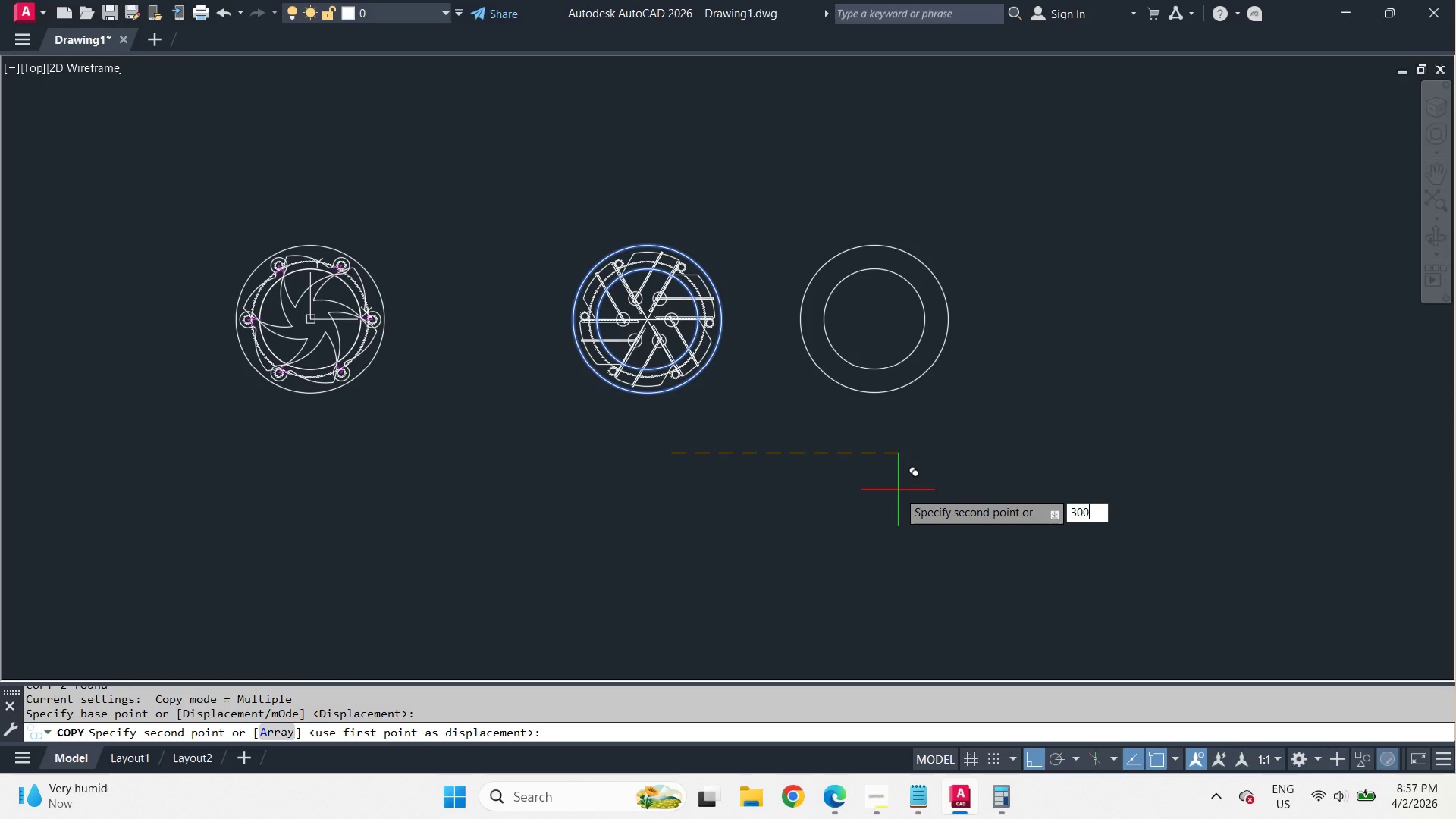 
key(Numpad0)
 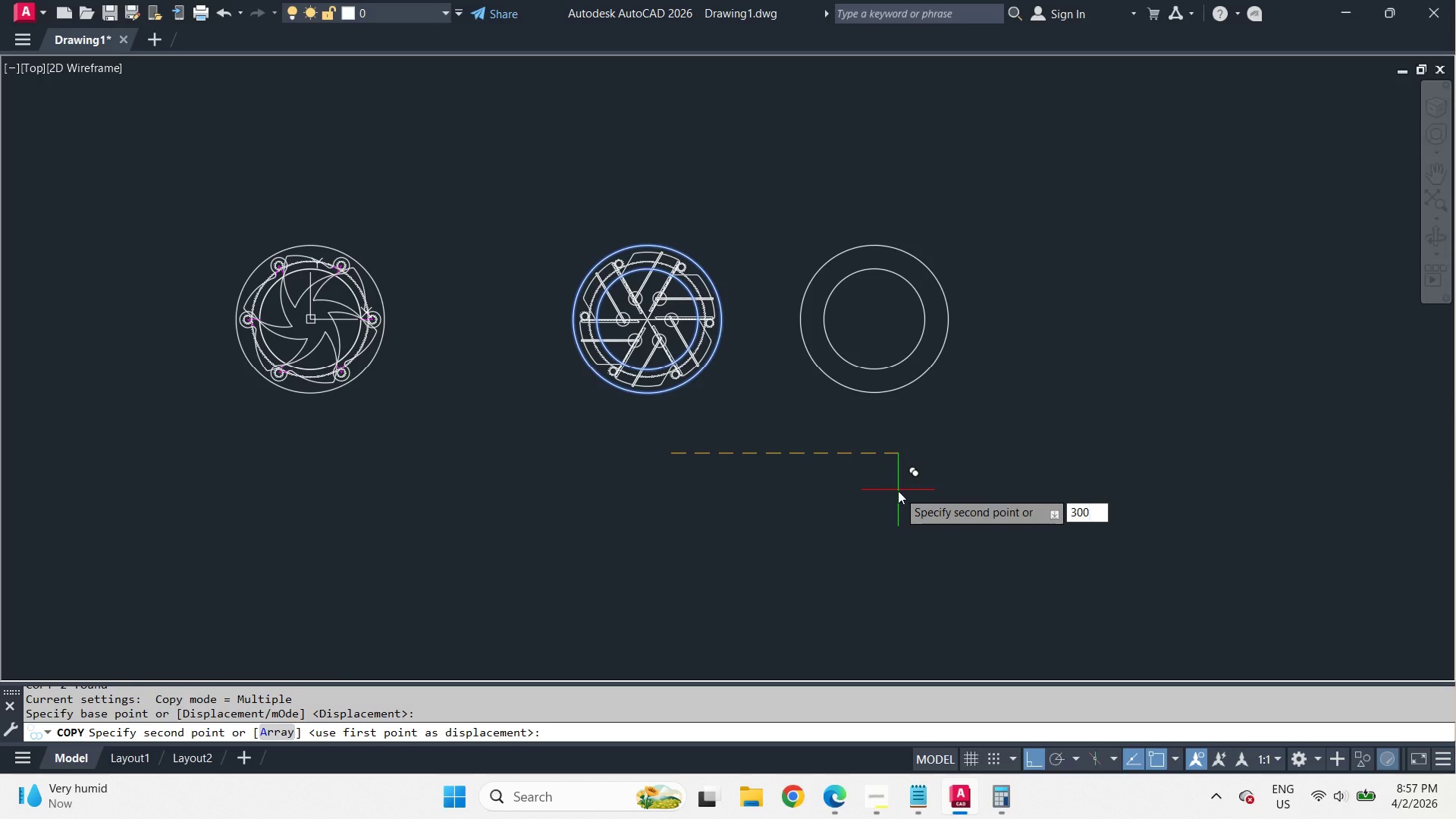 
key(Space)
 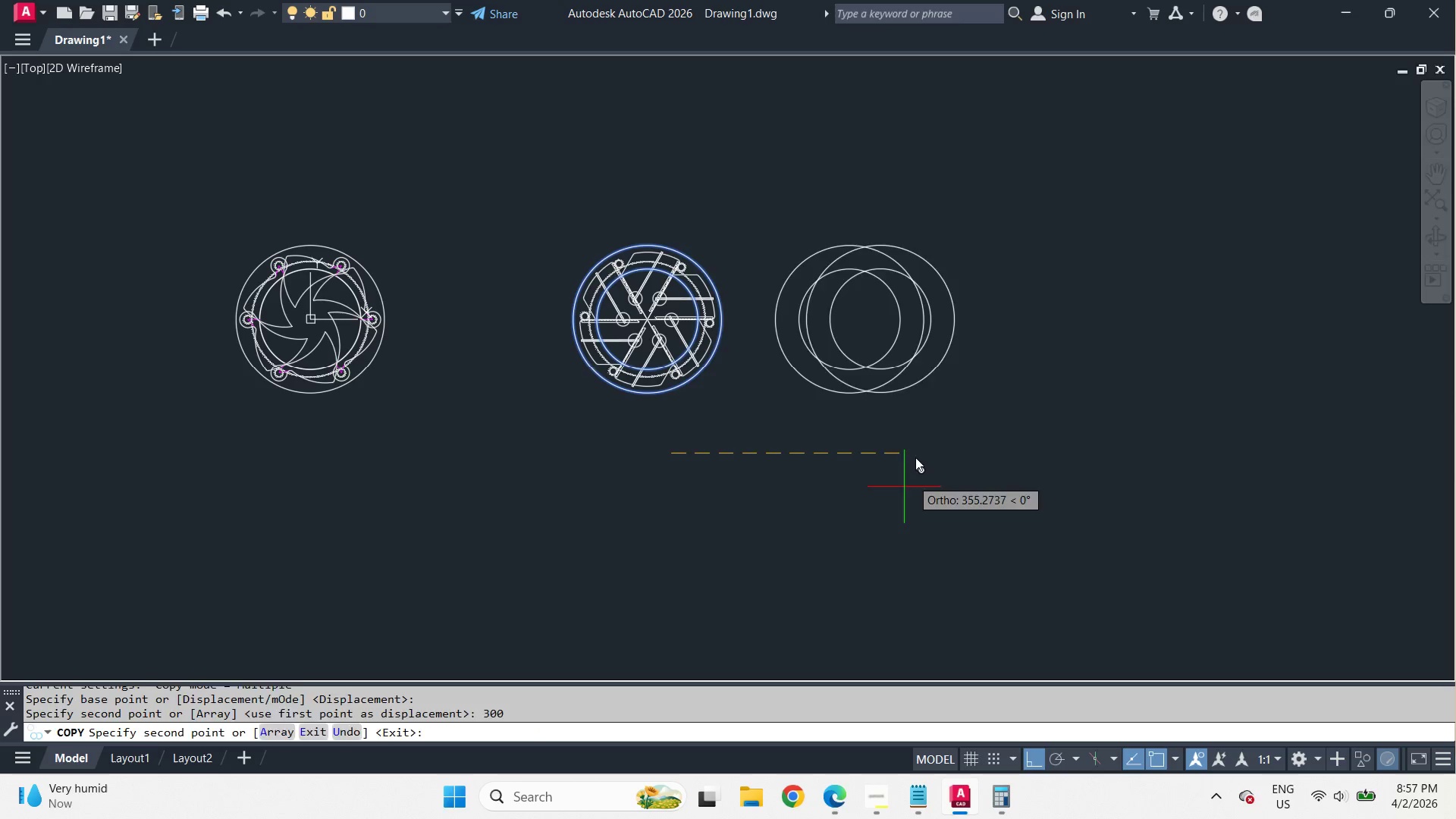 
key(Space)
 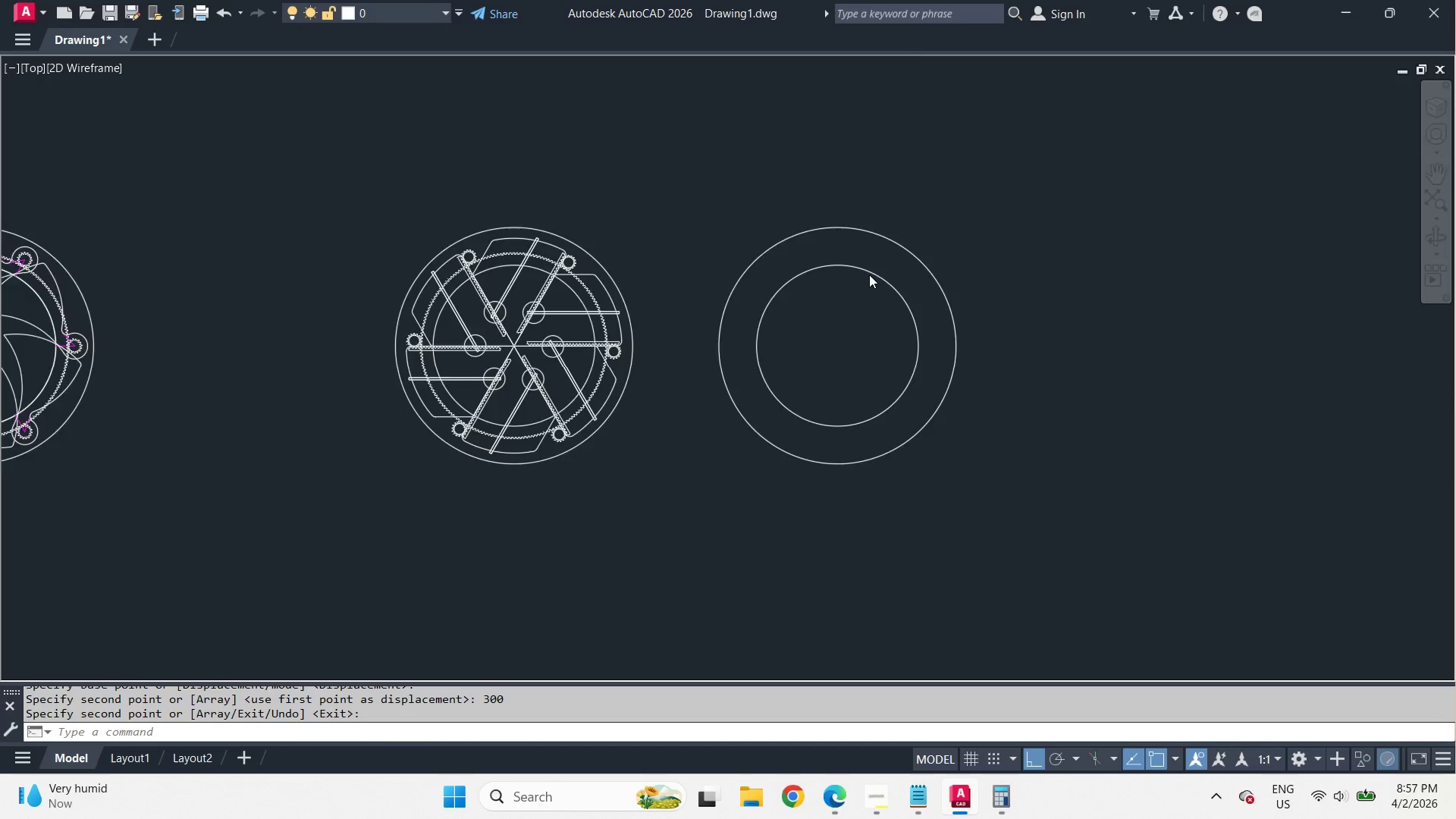 
scroll: coordinate [871, 275], scroll_direction: up, amount: 2.0
 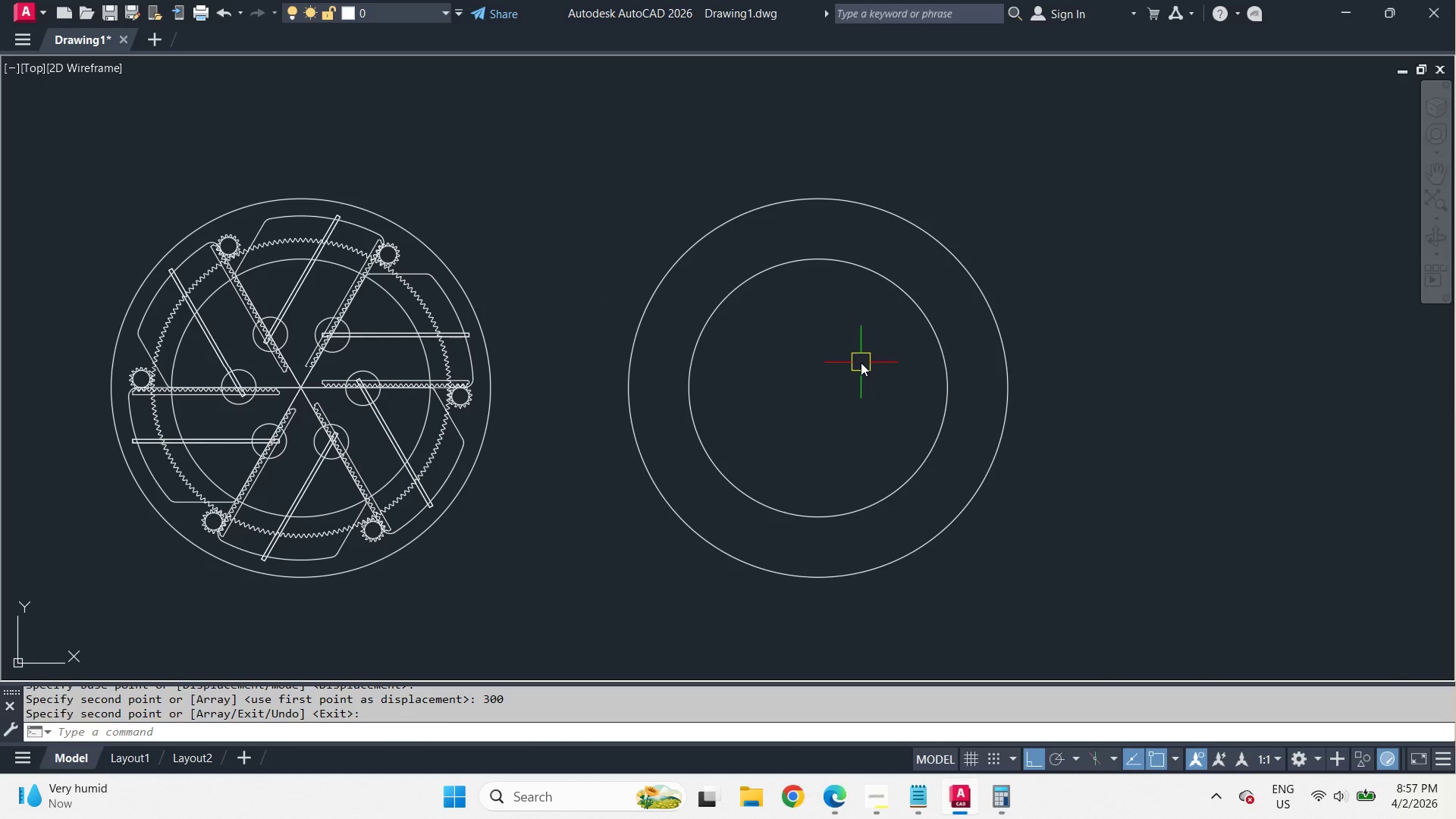 
key(C)
 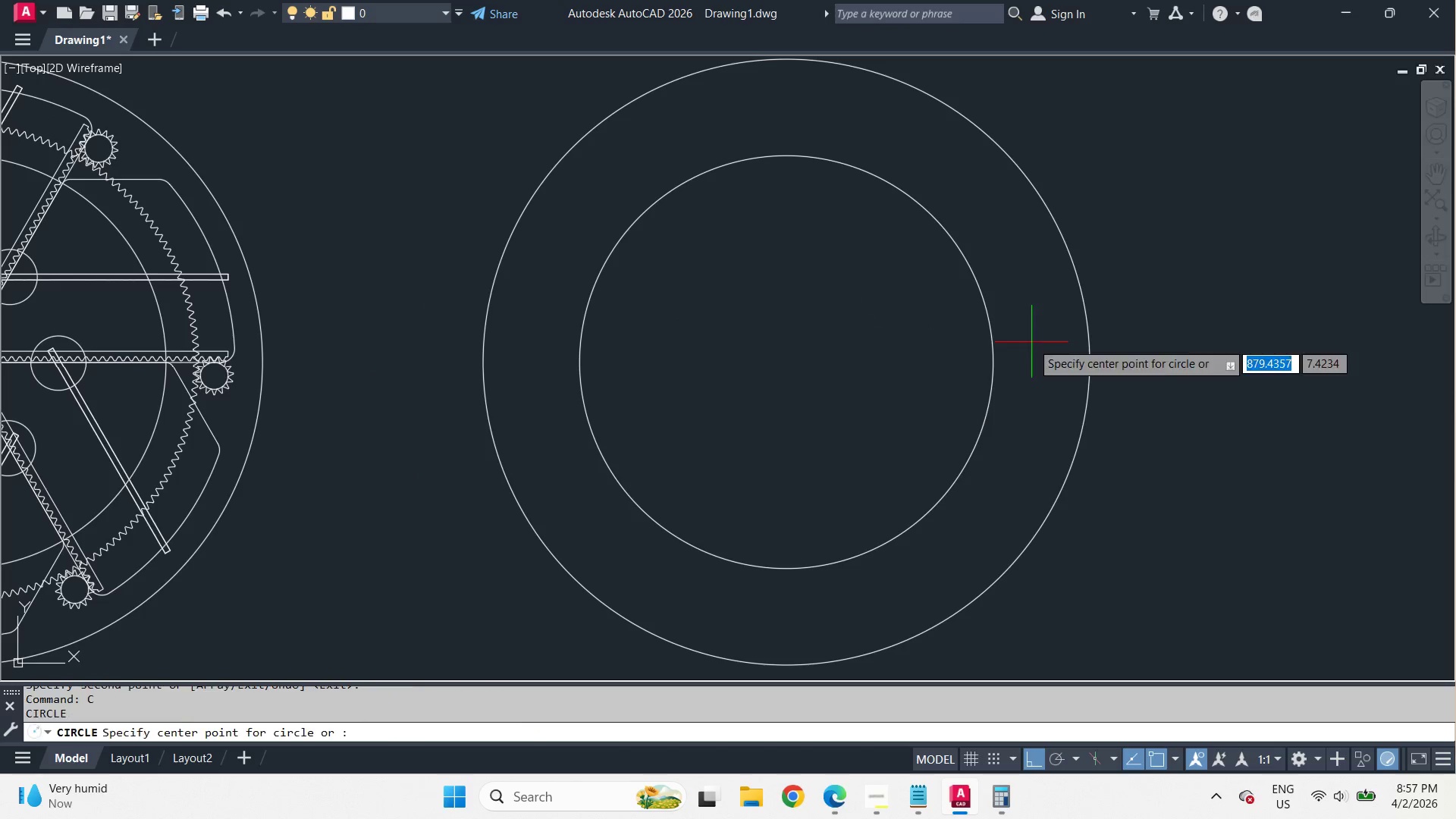 
key(Space)
 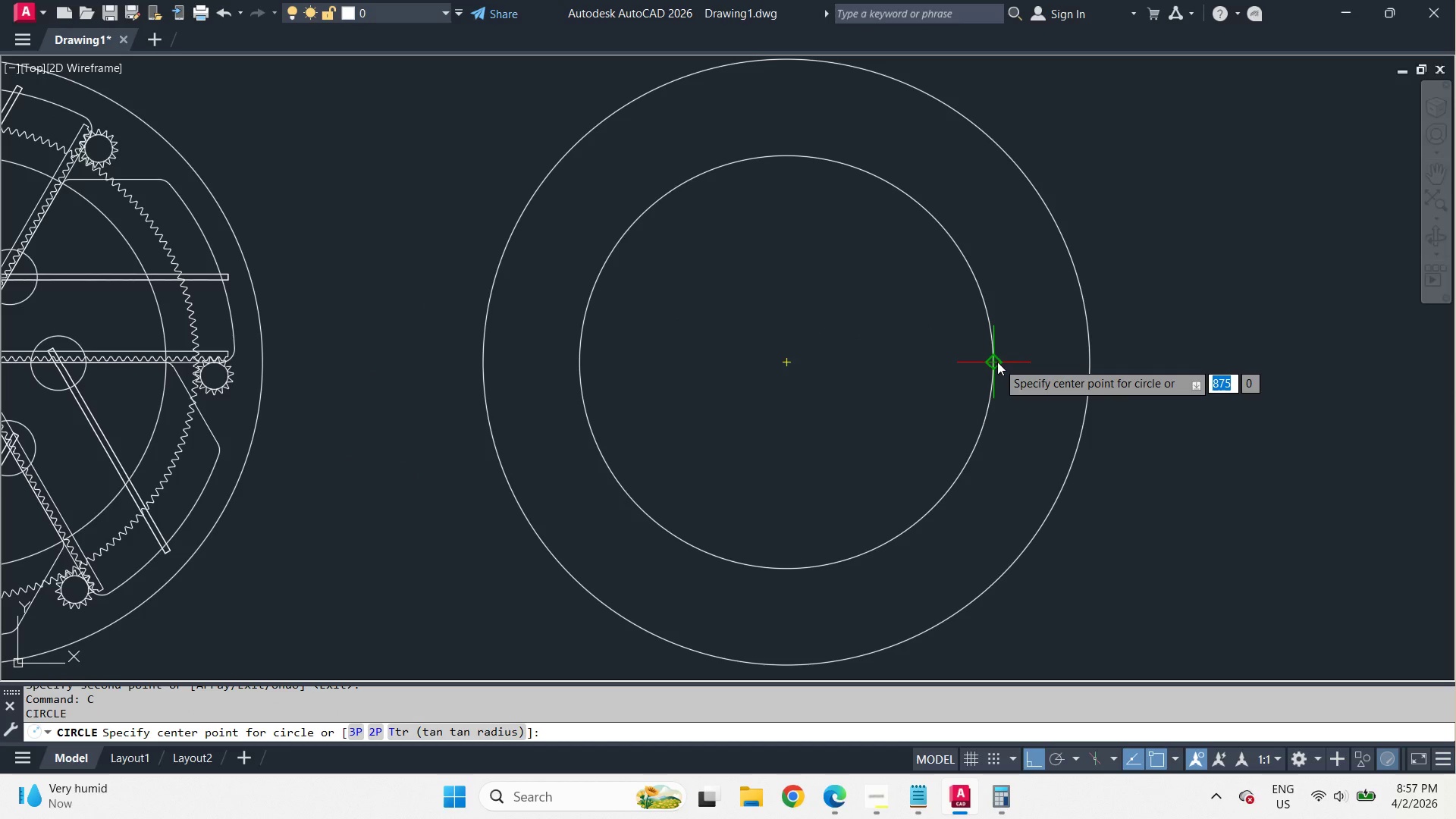 
scroll: coordinate [861, 362], scroll_direction: up, amount: 1.0
 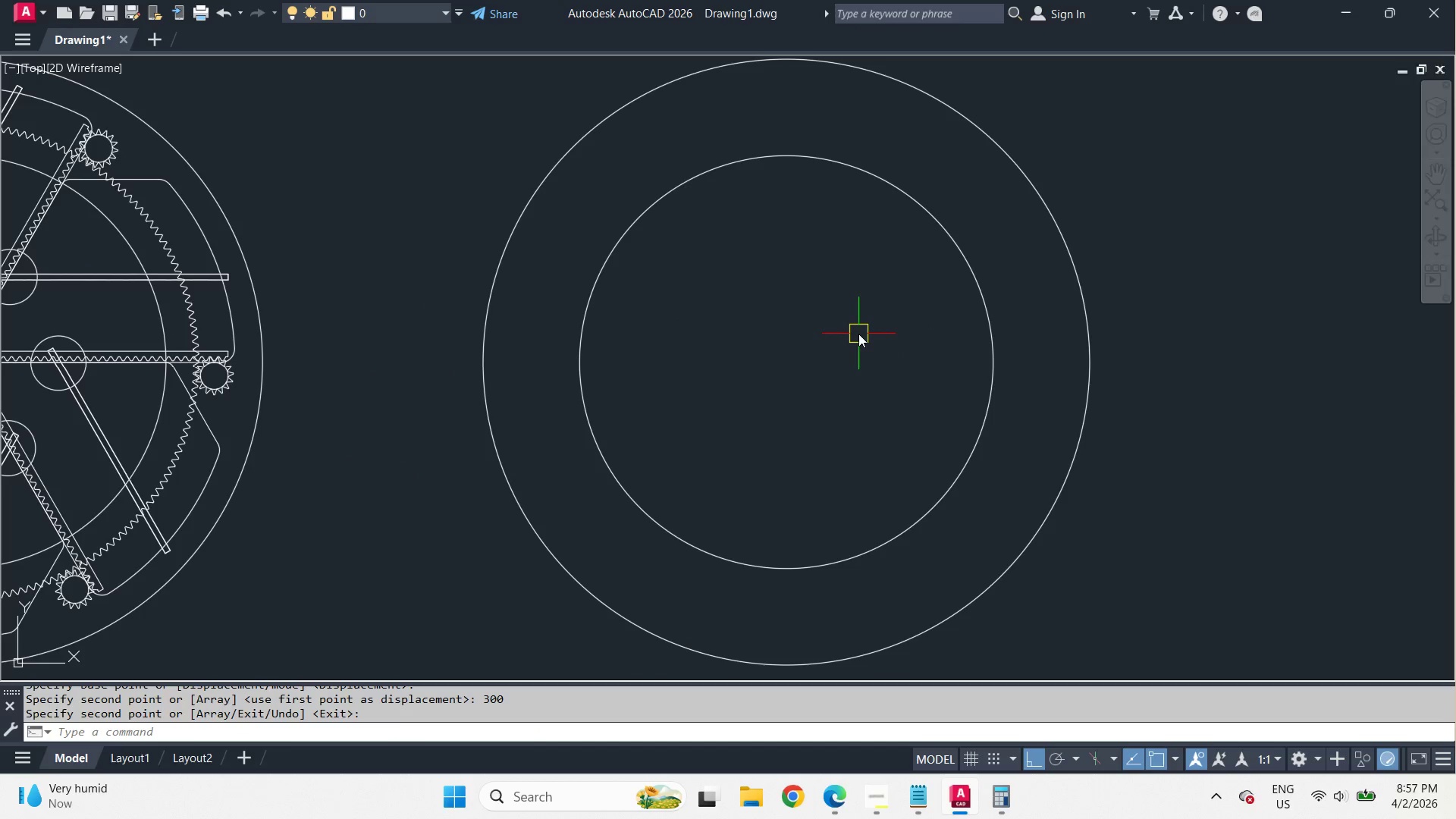 
hold_key(key=ShiftLeft, duration=0.41)
right_click([1044, 307])
 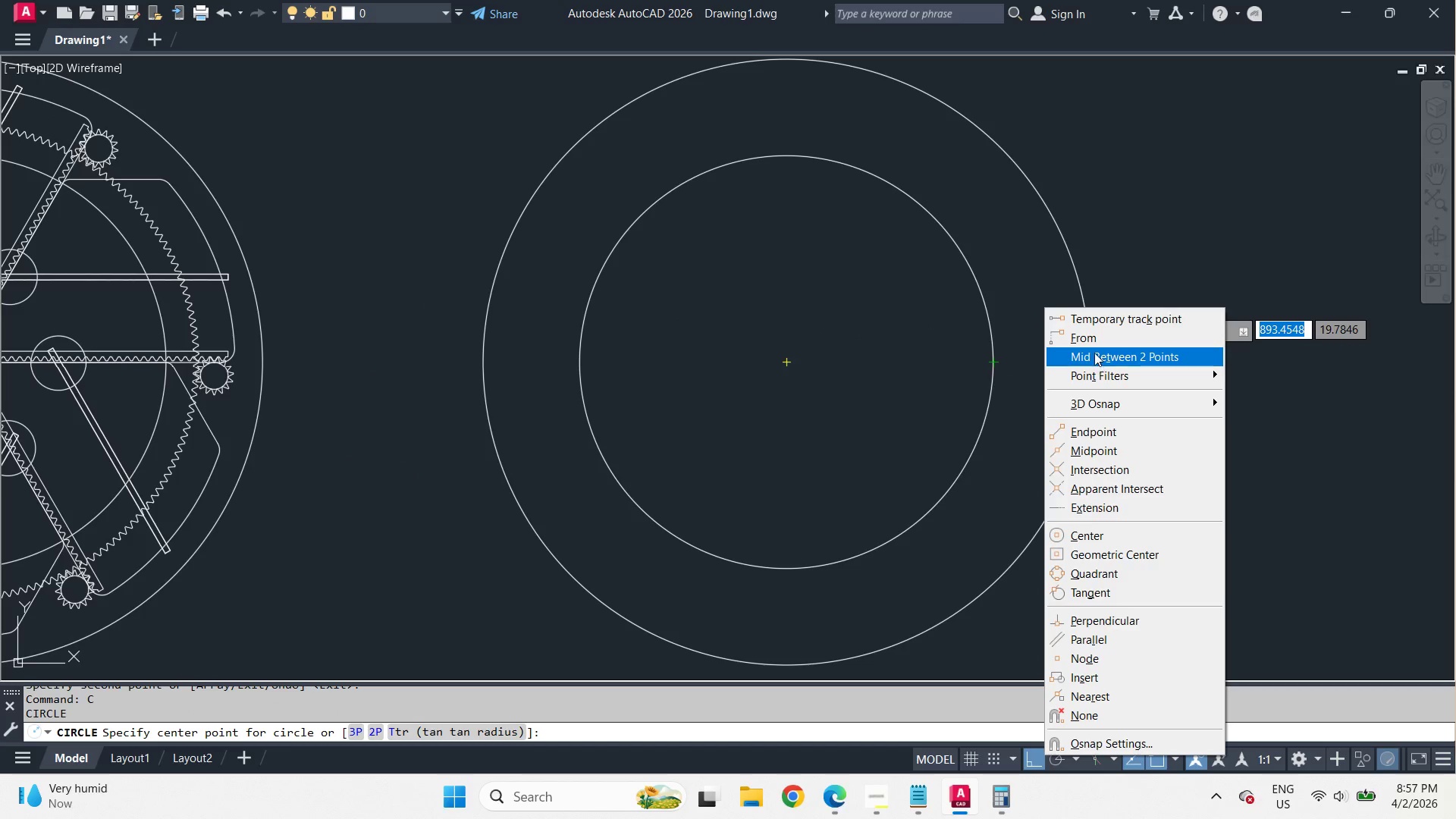 
left_click([1094, 352])
 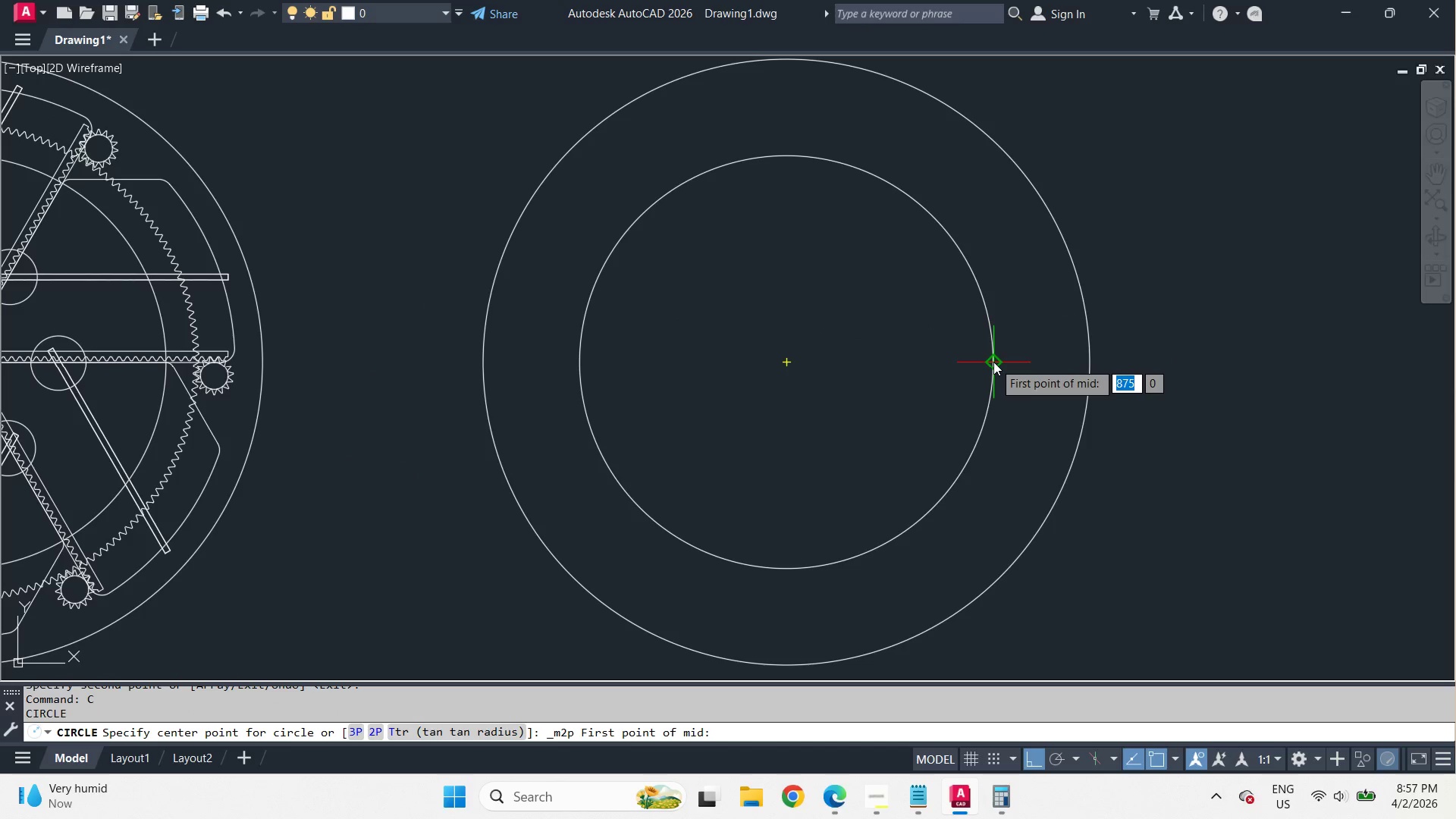 
left_click_drag(start_coordinate=[993, 362], to_coordinate=[1015, 362])
 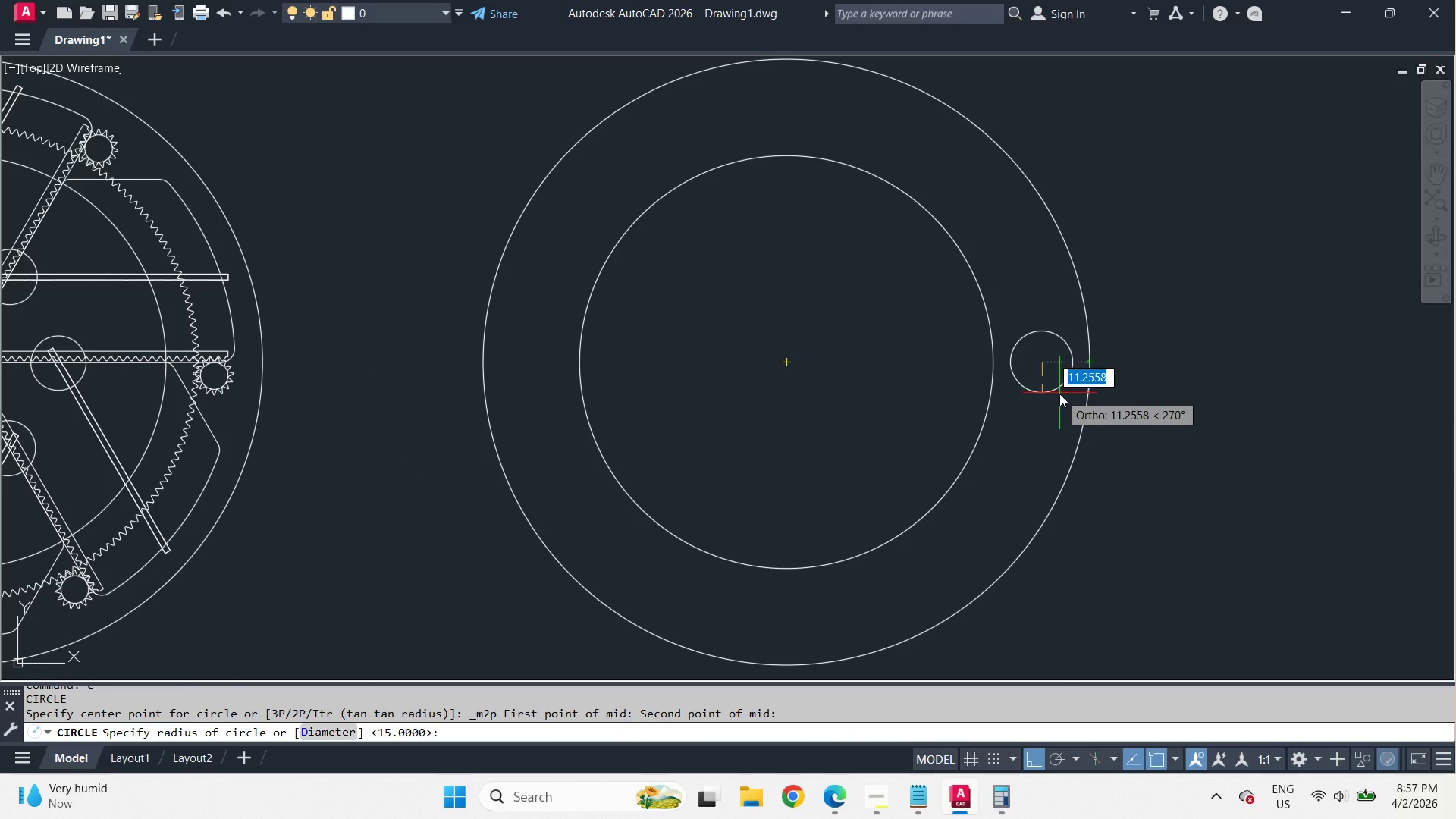 
key(5)
 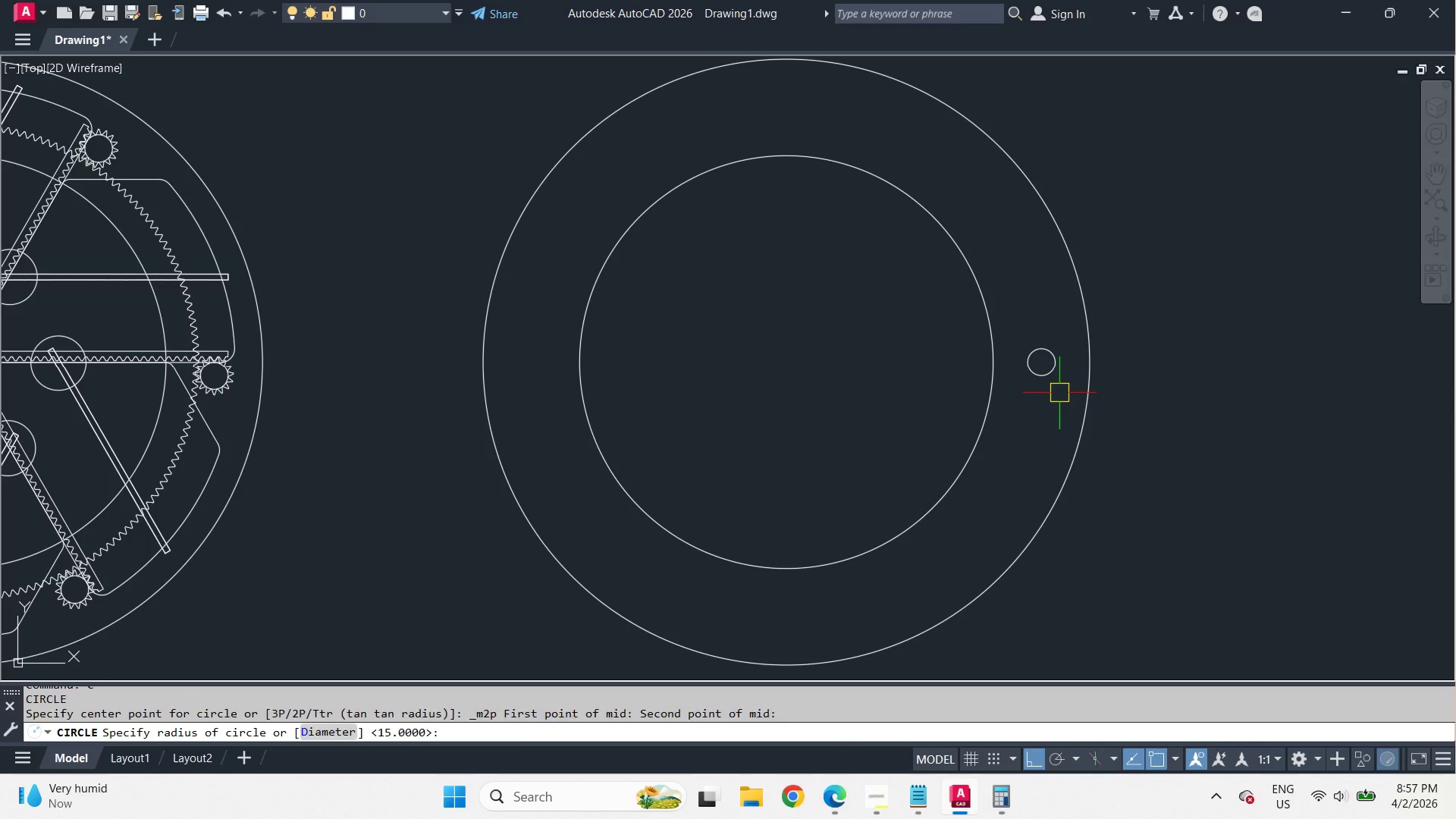 
key(Space)
 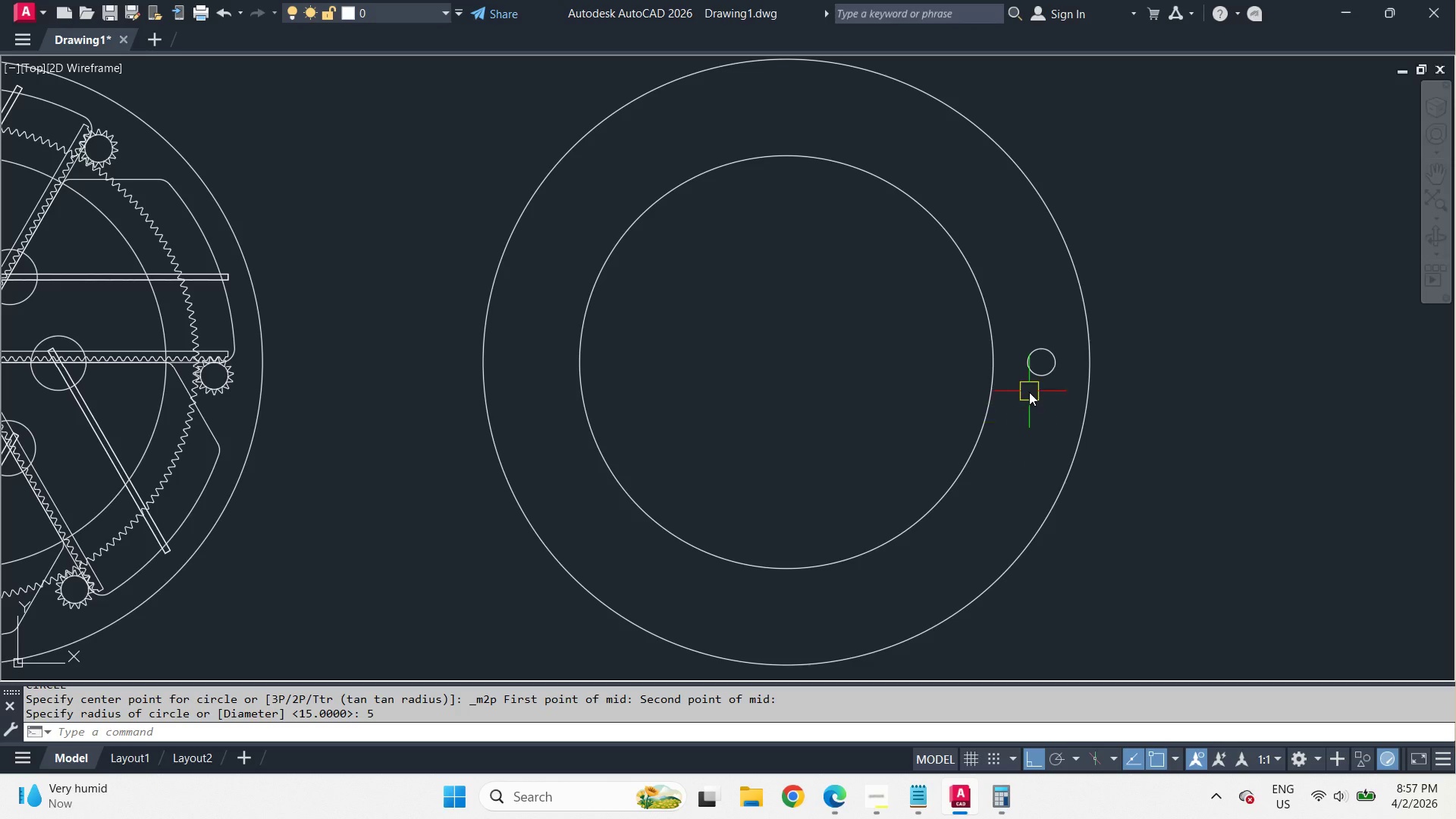 
left_click([1032, 381])
 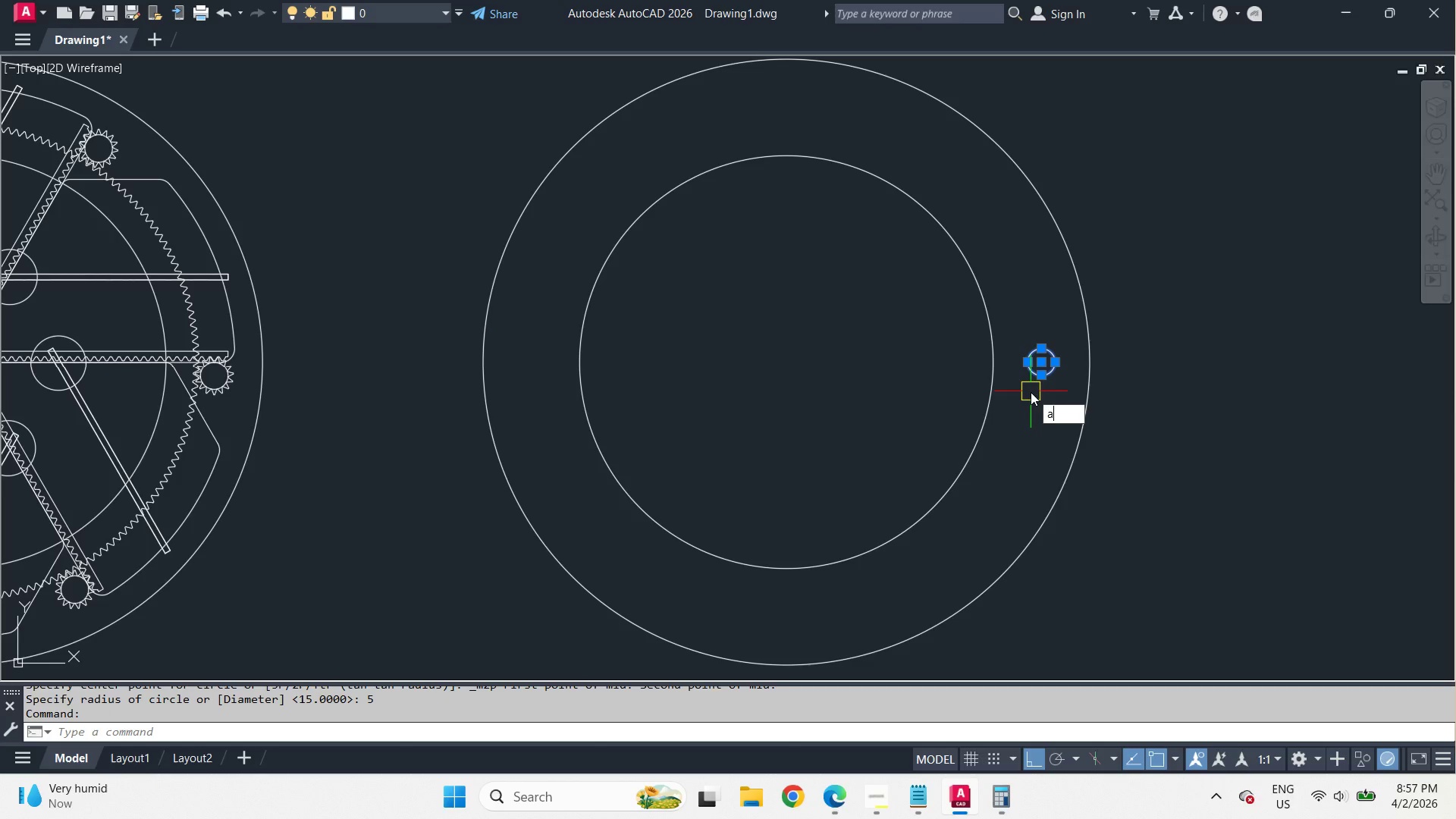 
type(ar )
 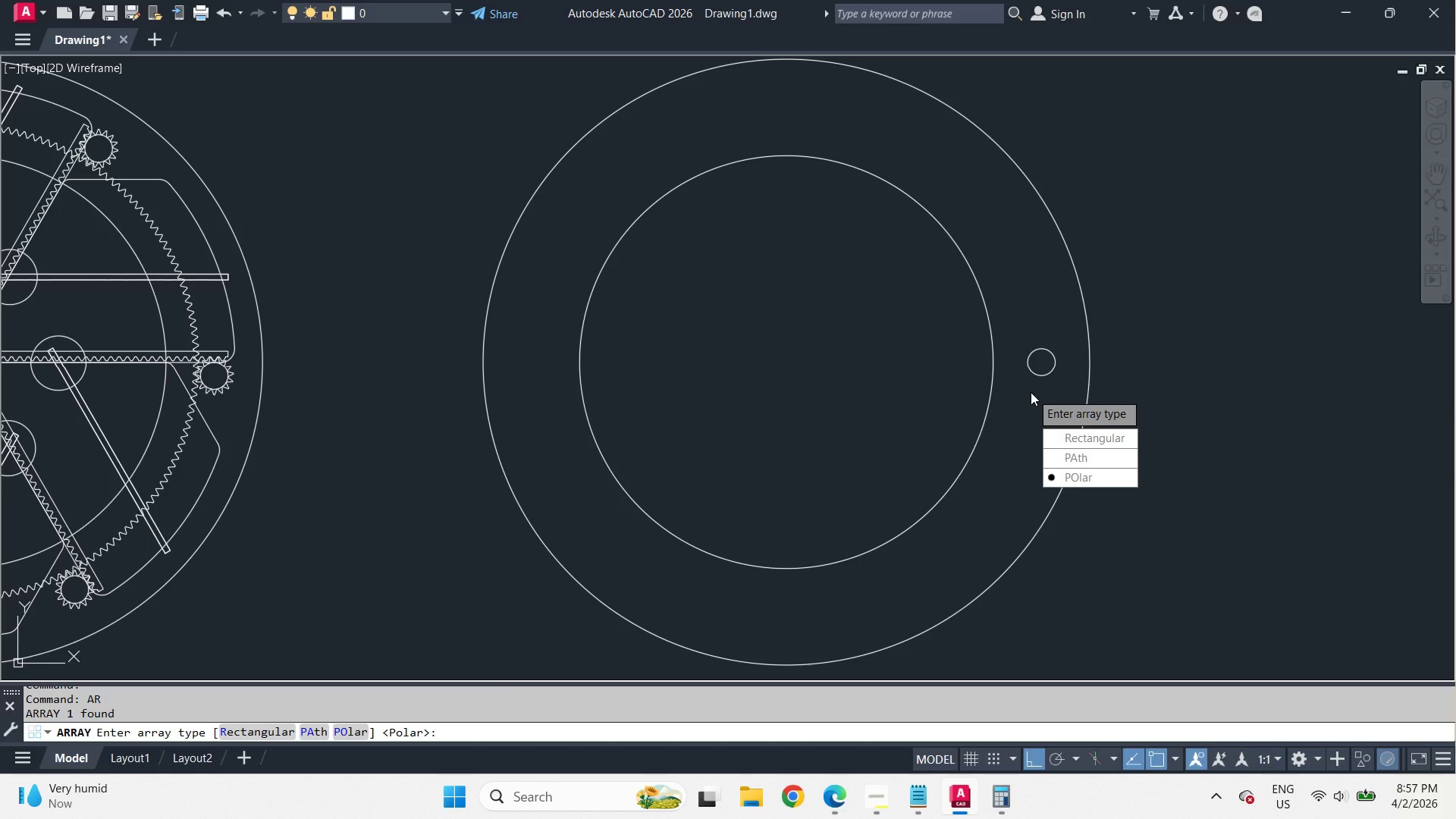 
key(Space)
 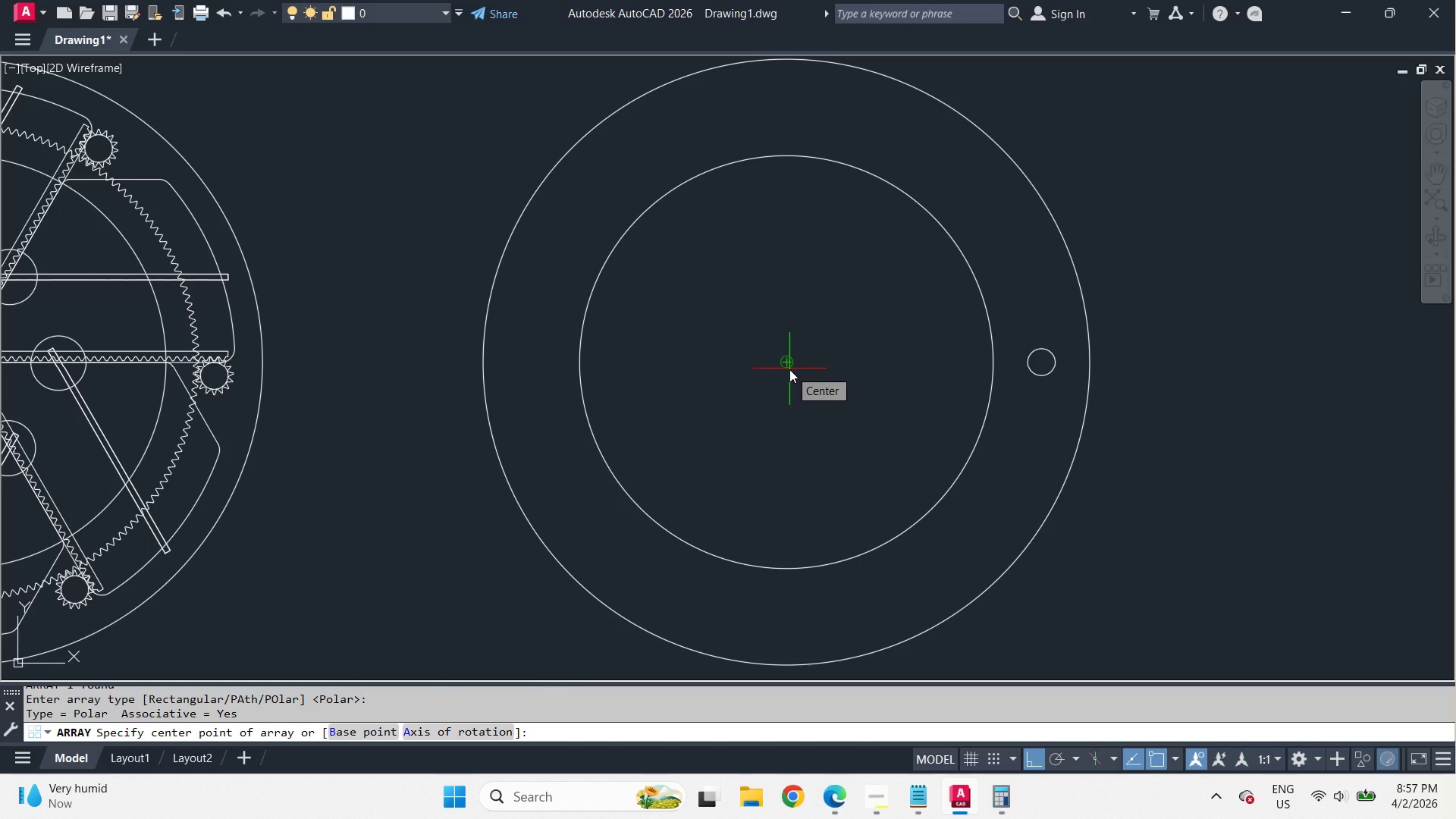 
key(Escape)
 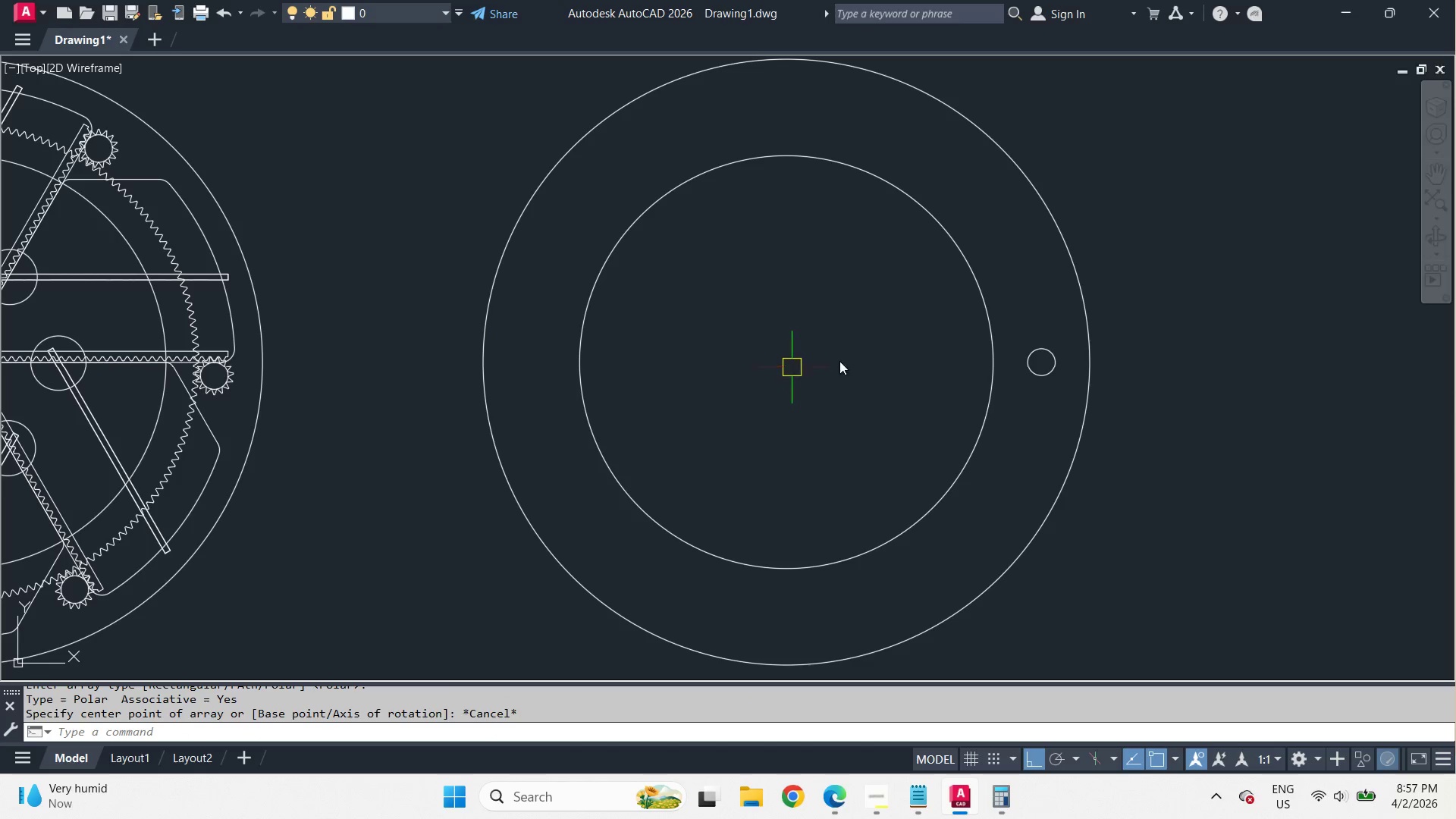 
key(L)
 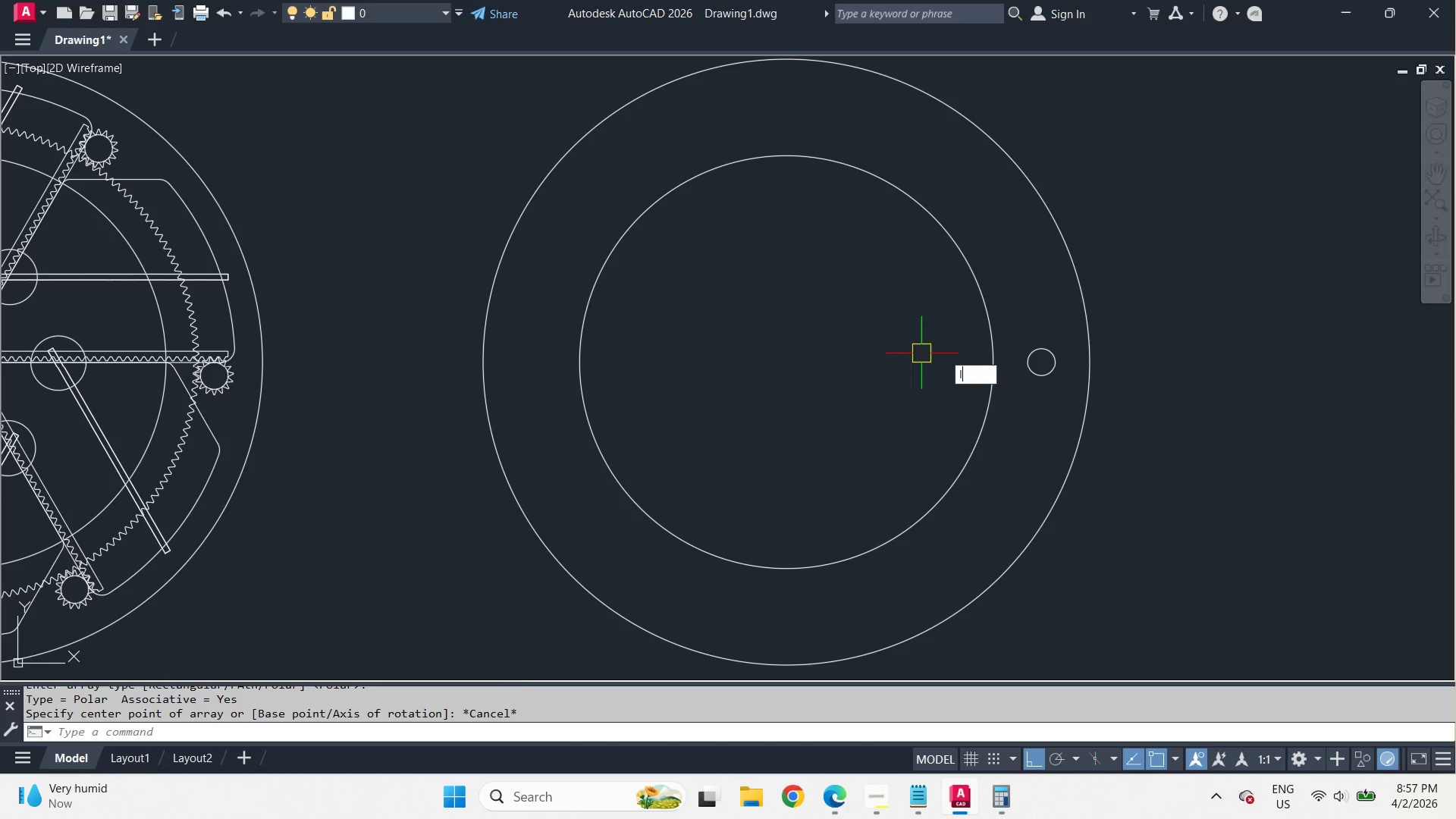 
key(Space)
 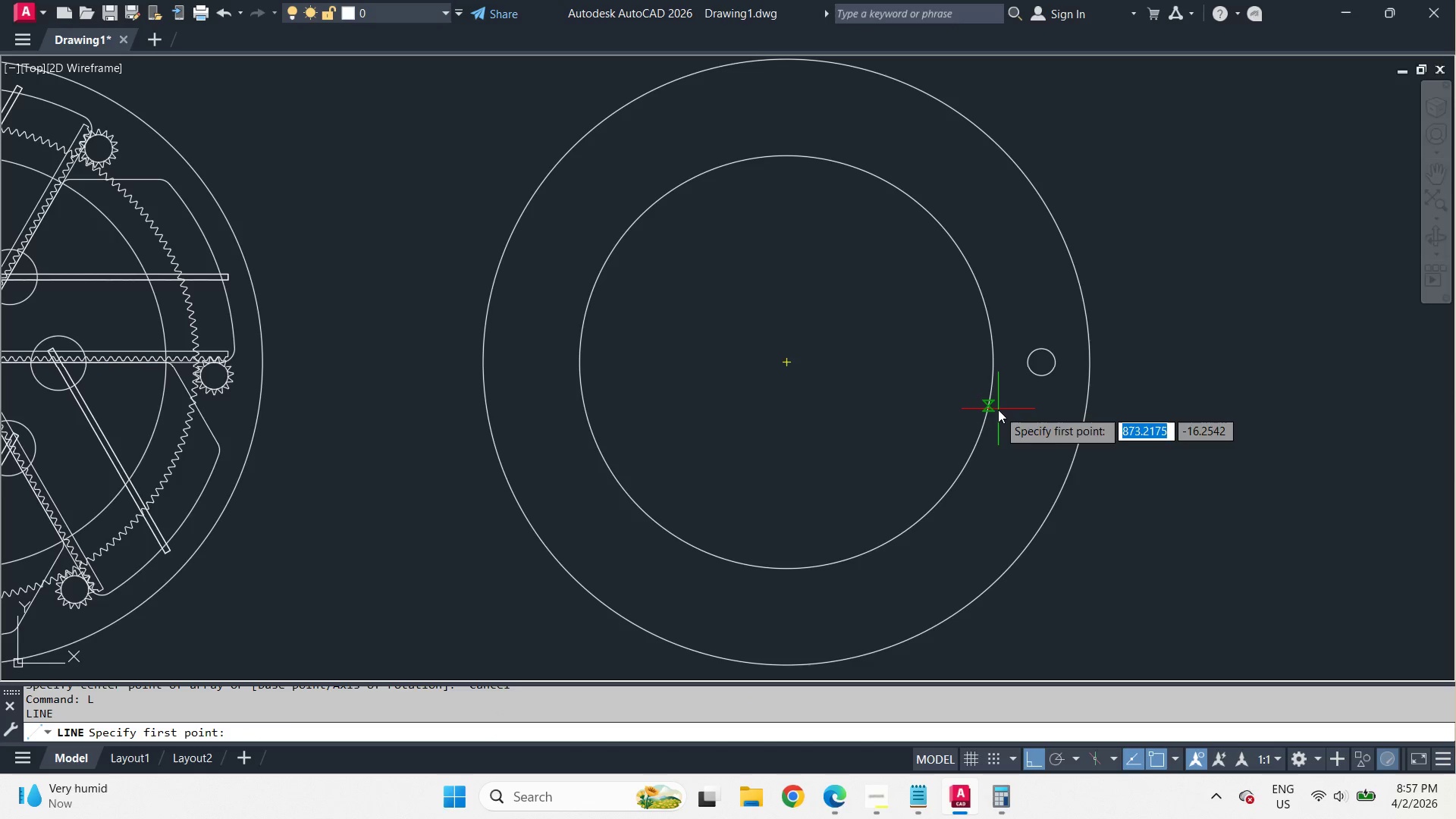 
key(Escape)
 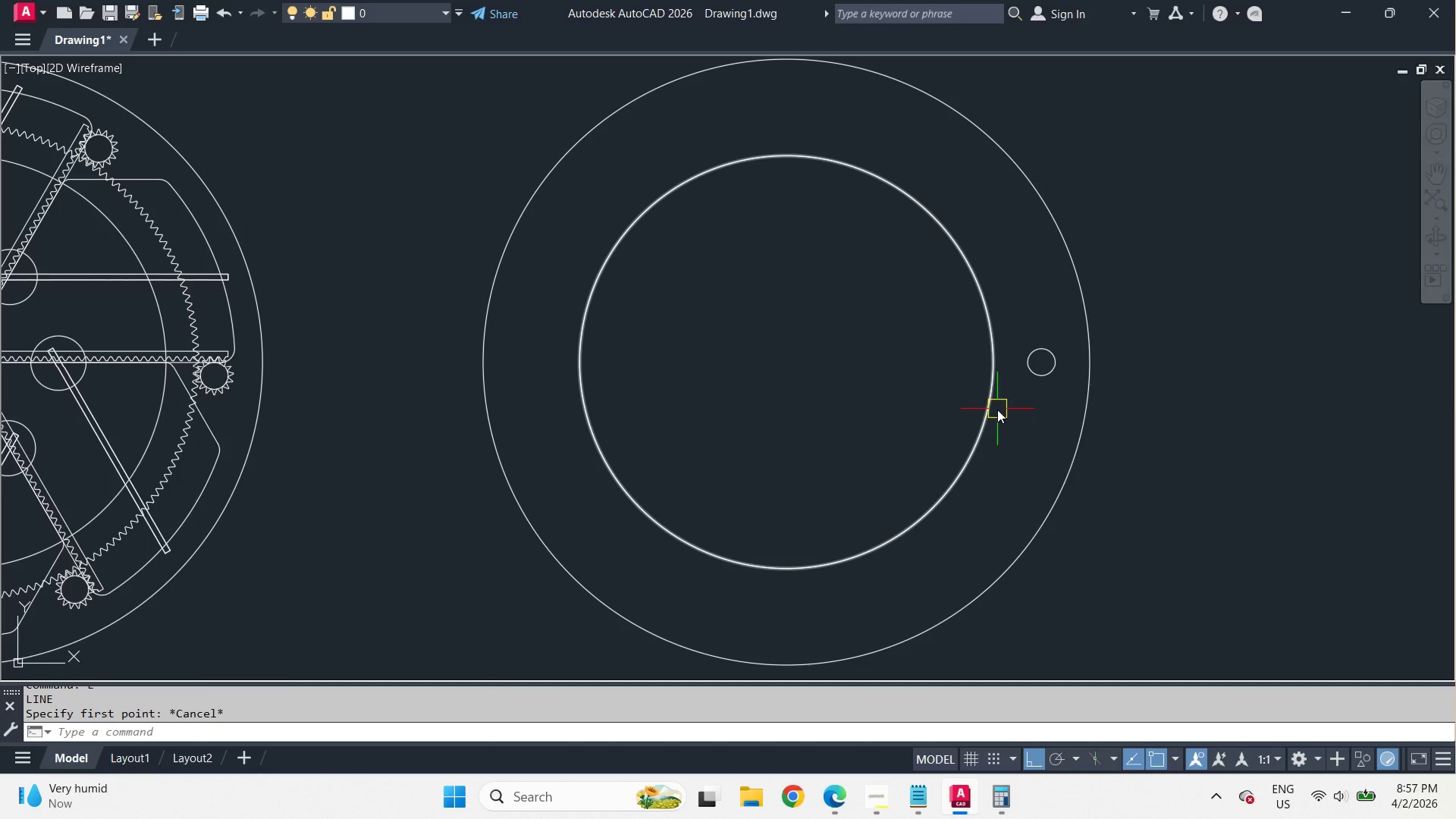 
key(L)
 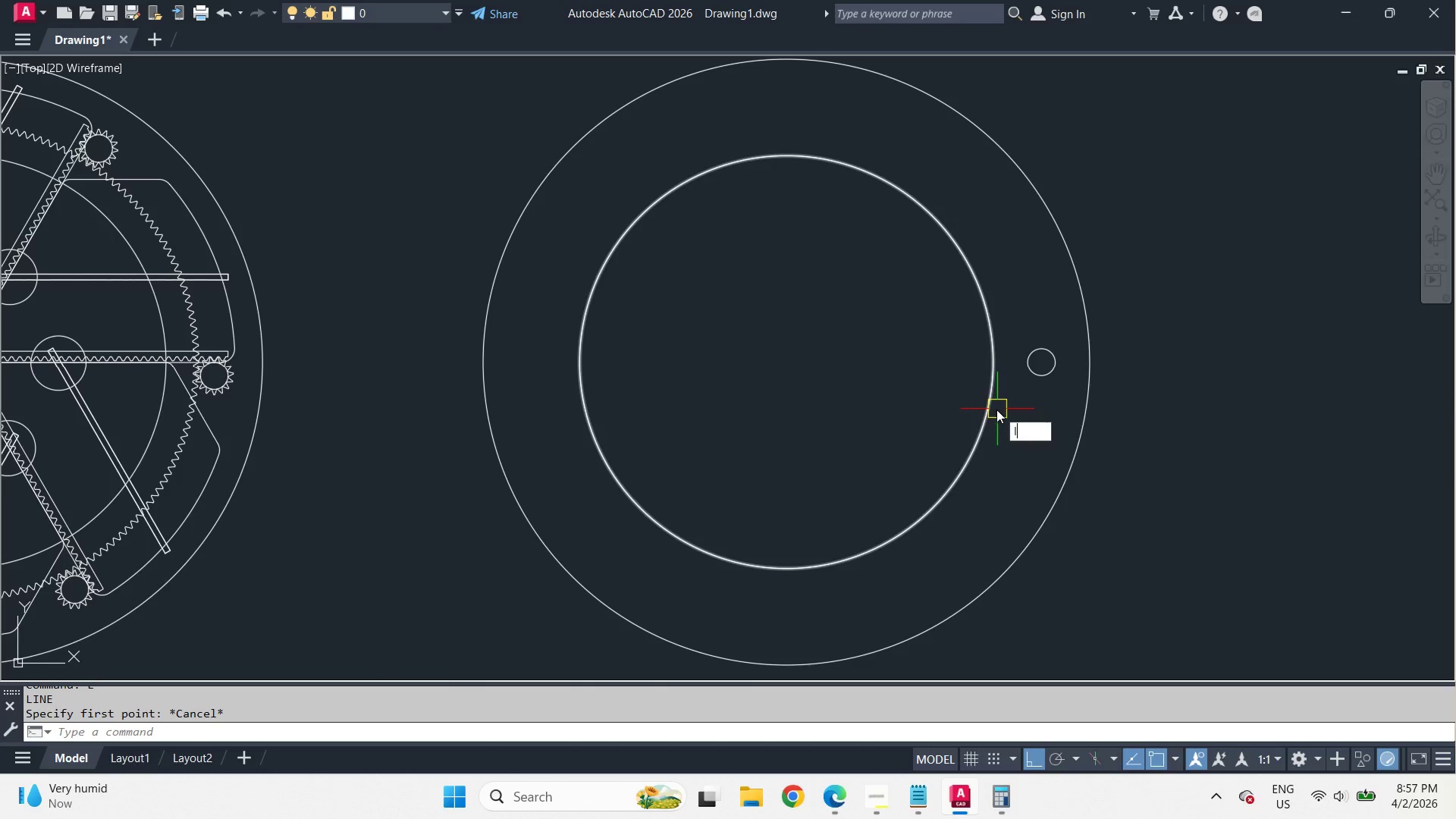 
key(Space)
 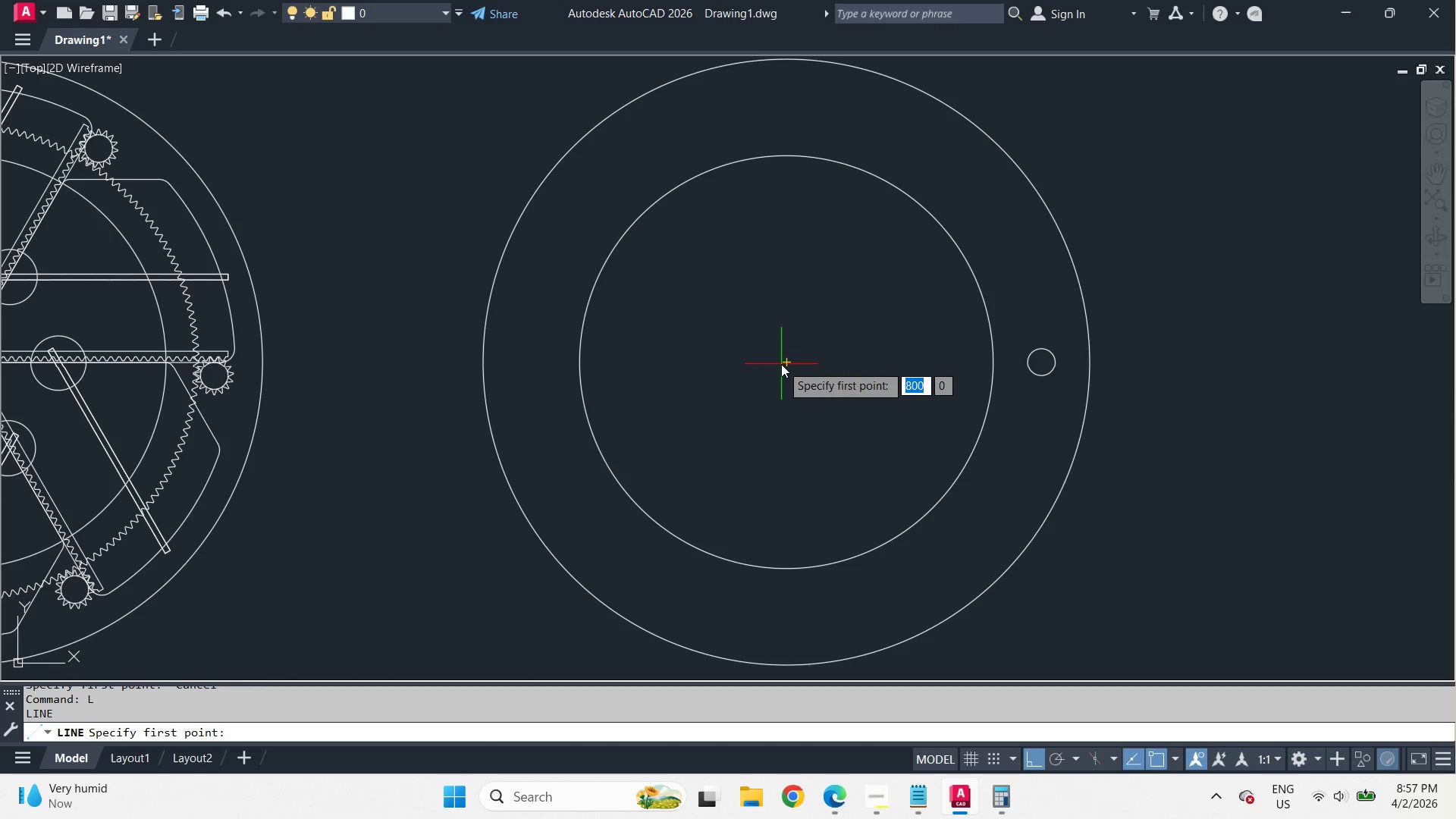 
left_click_drag(start_coordinate=[783, 364], to_coordinate=[787, 364])
 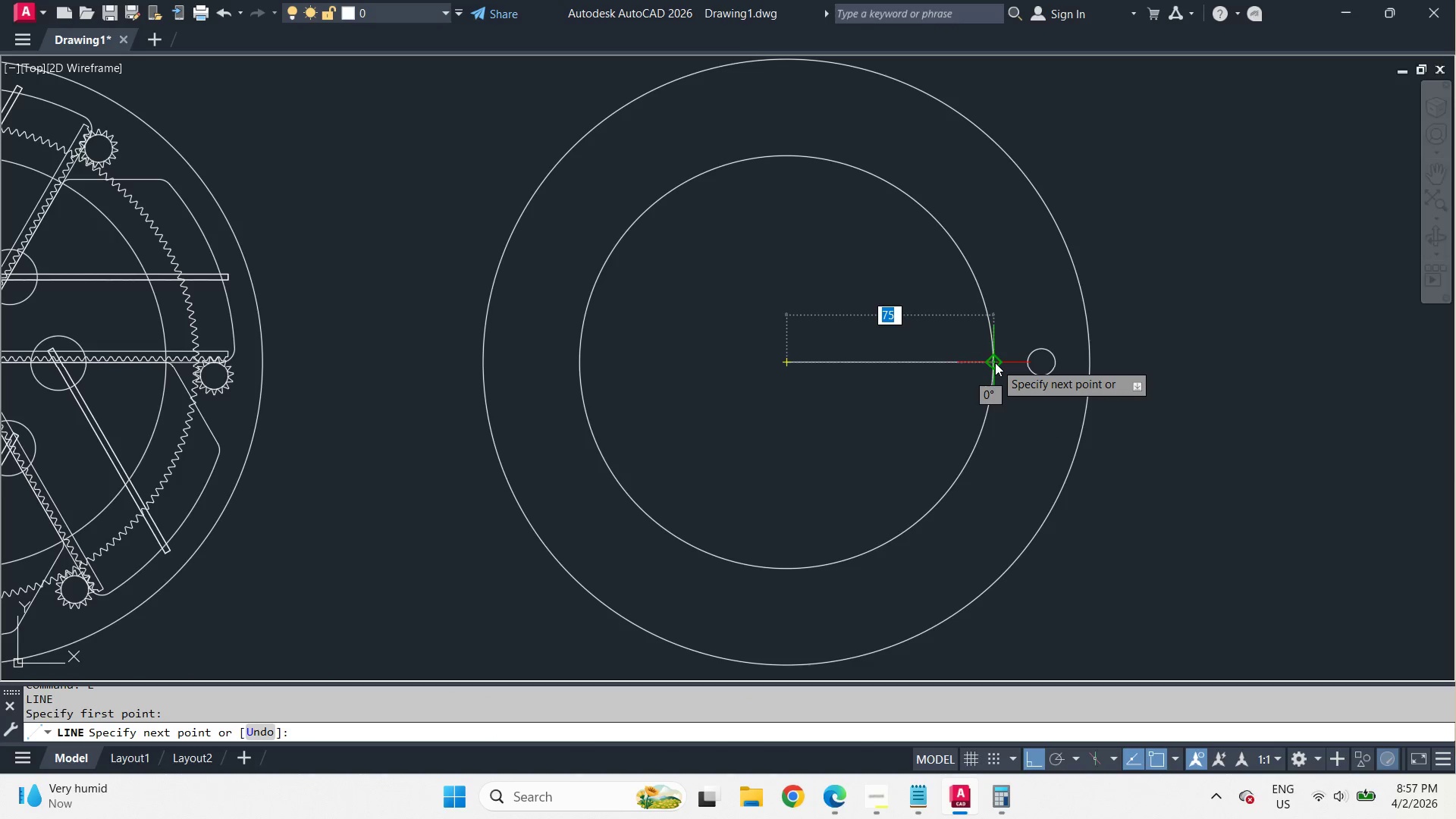 
left_click([995, 362])
 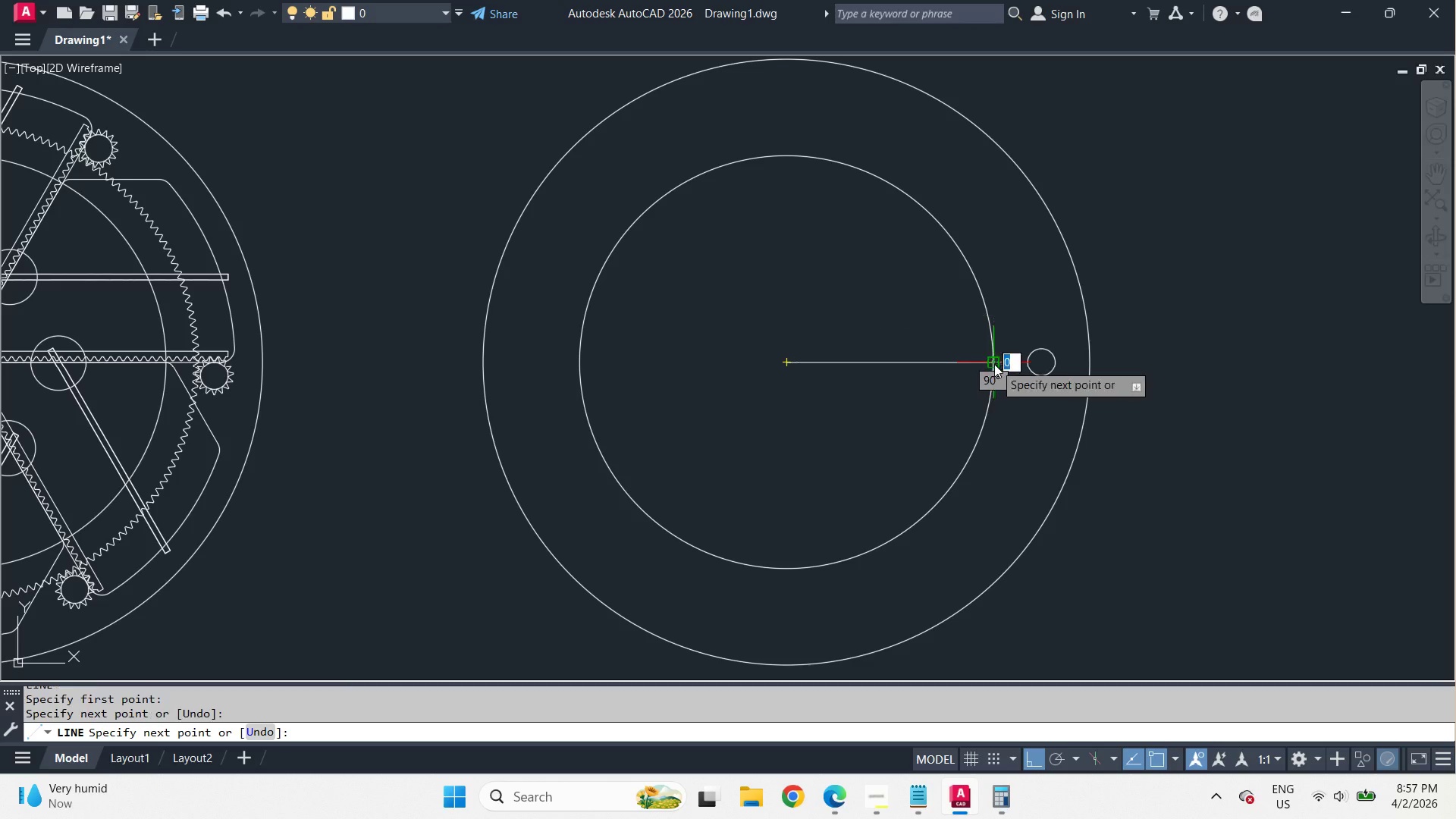 
key(Space)
 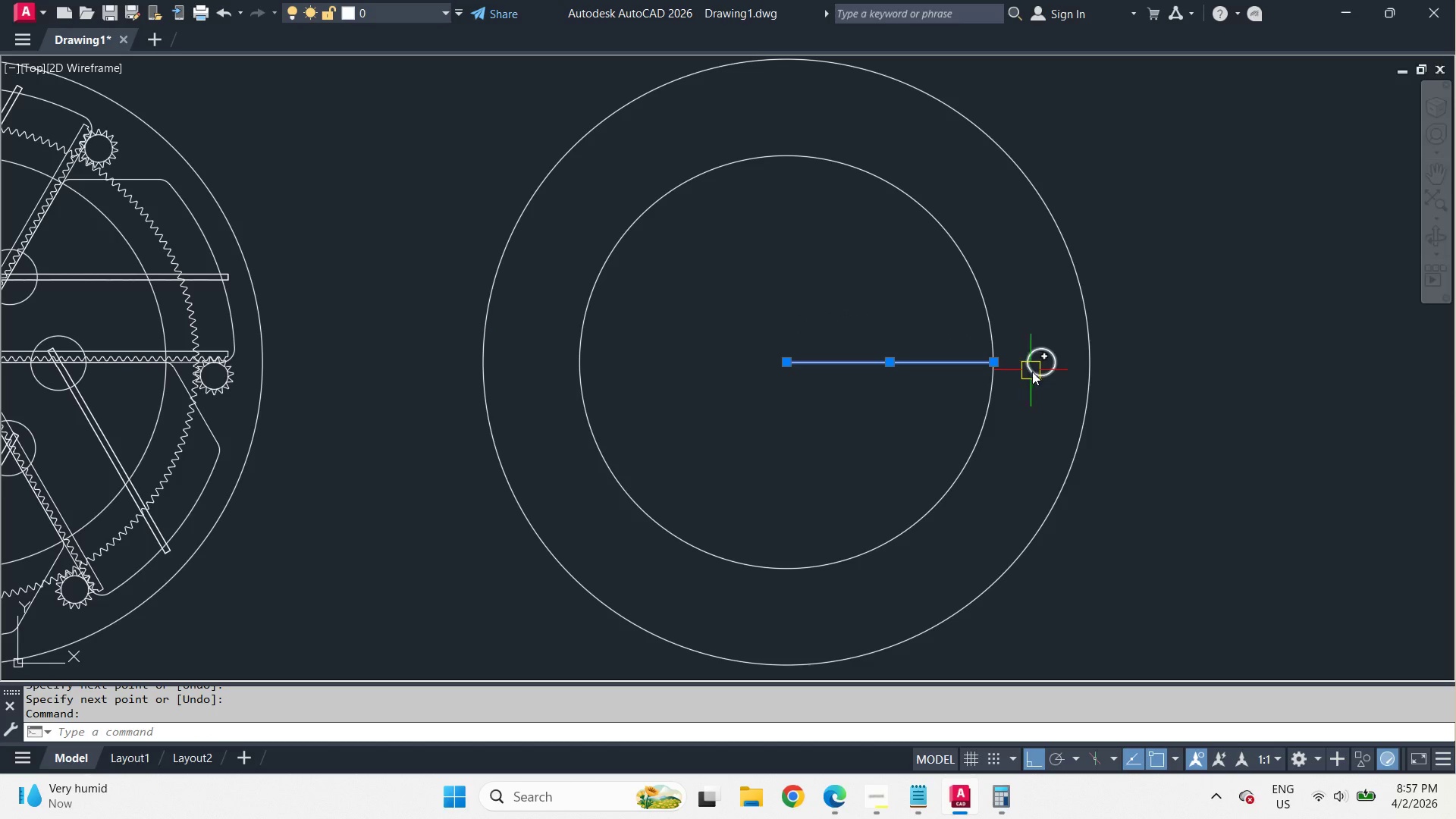 
triple_click([1041, 374])
 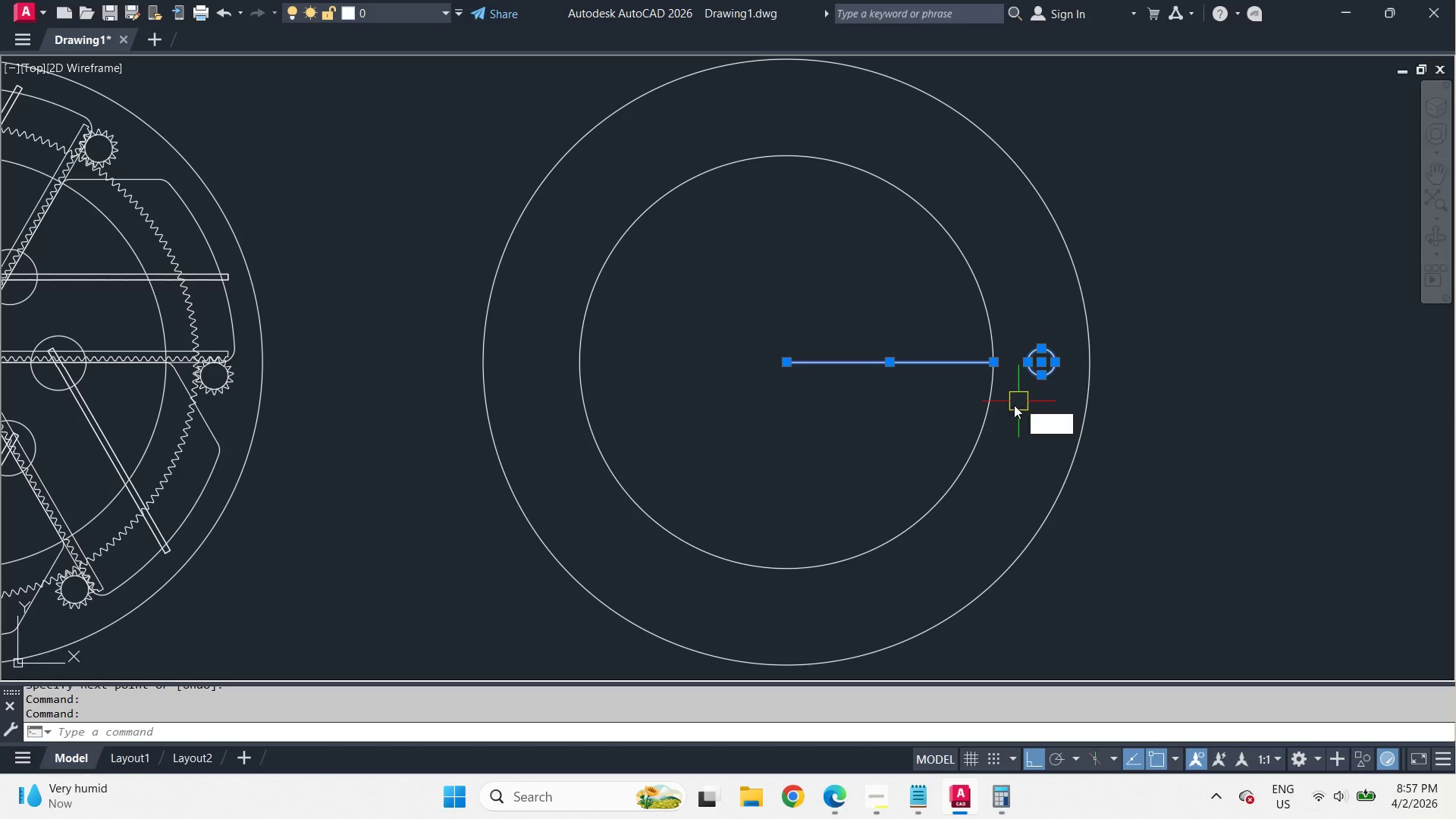 
type(ar  )
 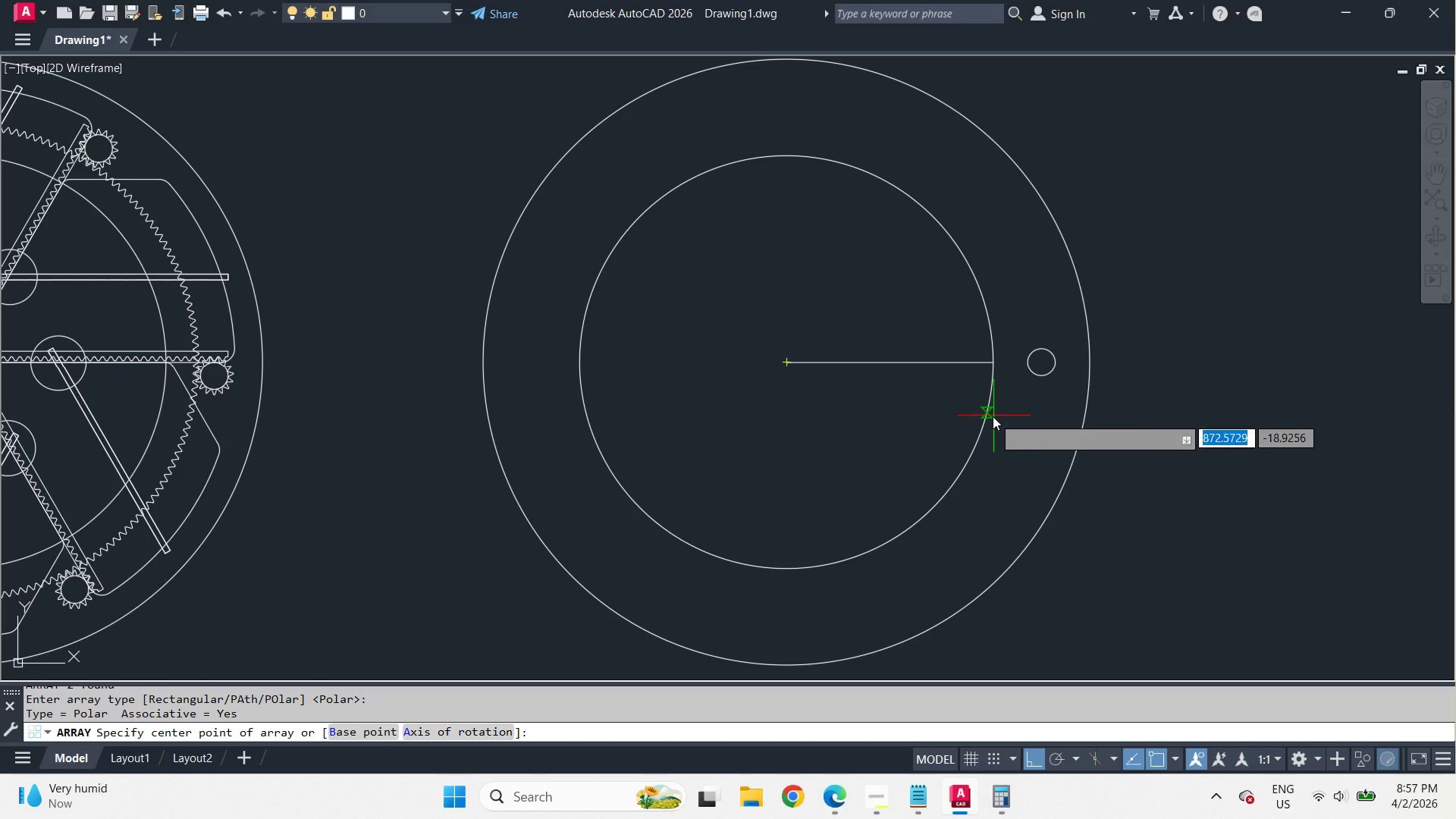 
mouse_move([1001, 414])
 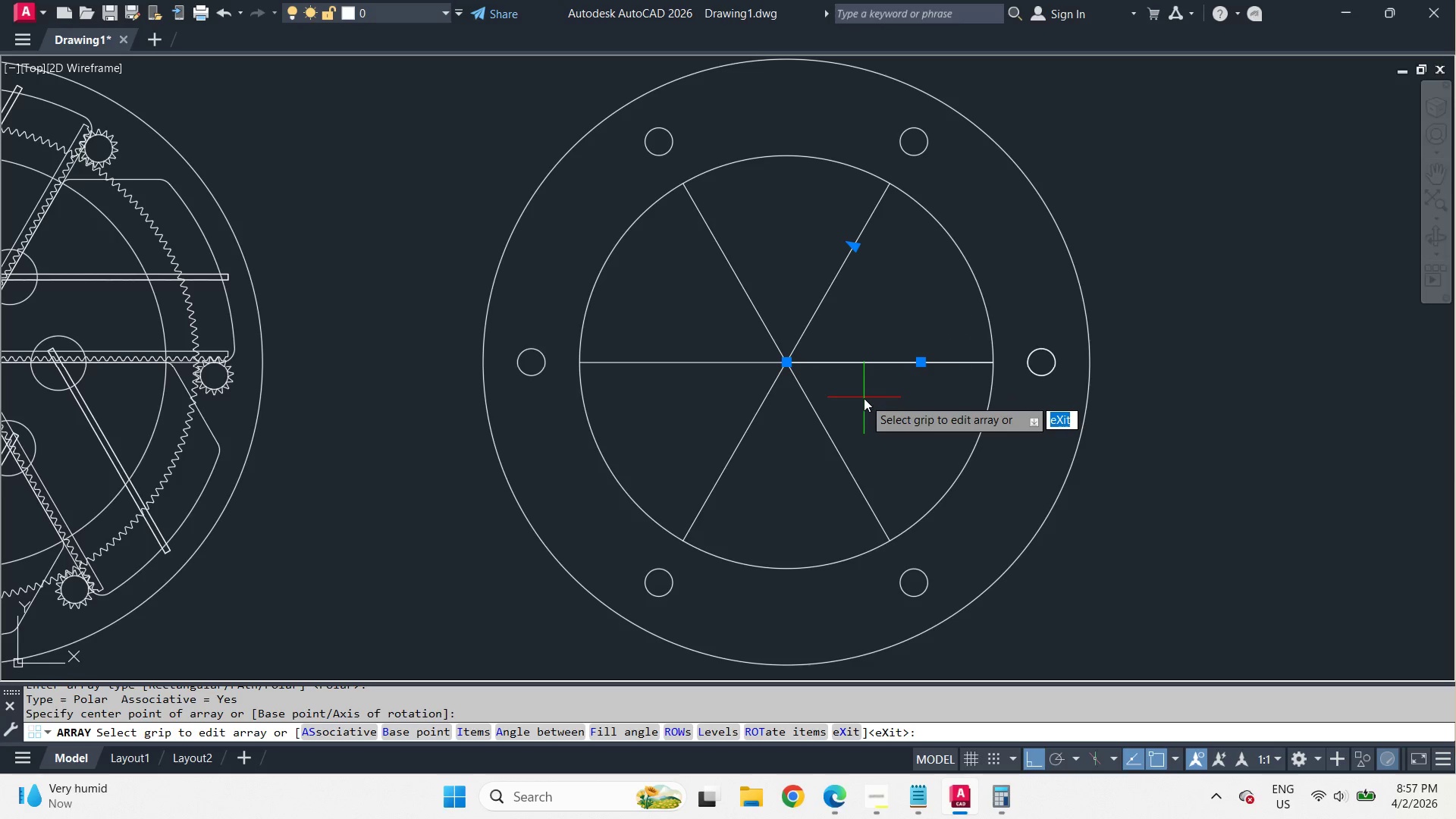 
key(Space)
 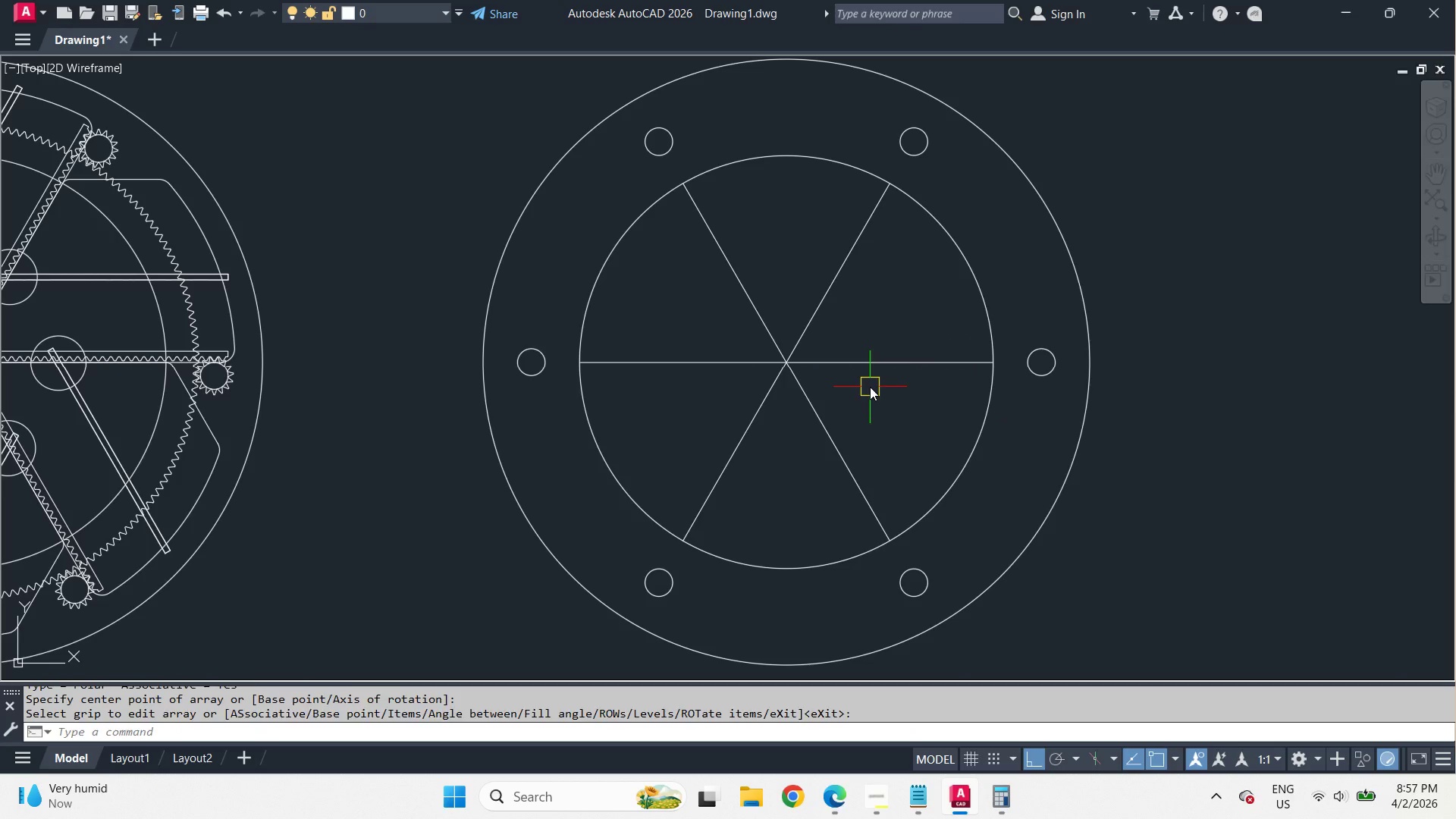 
key(Space)
 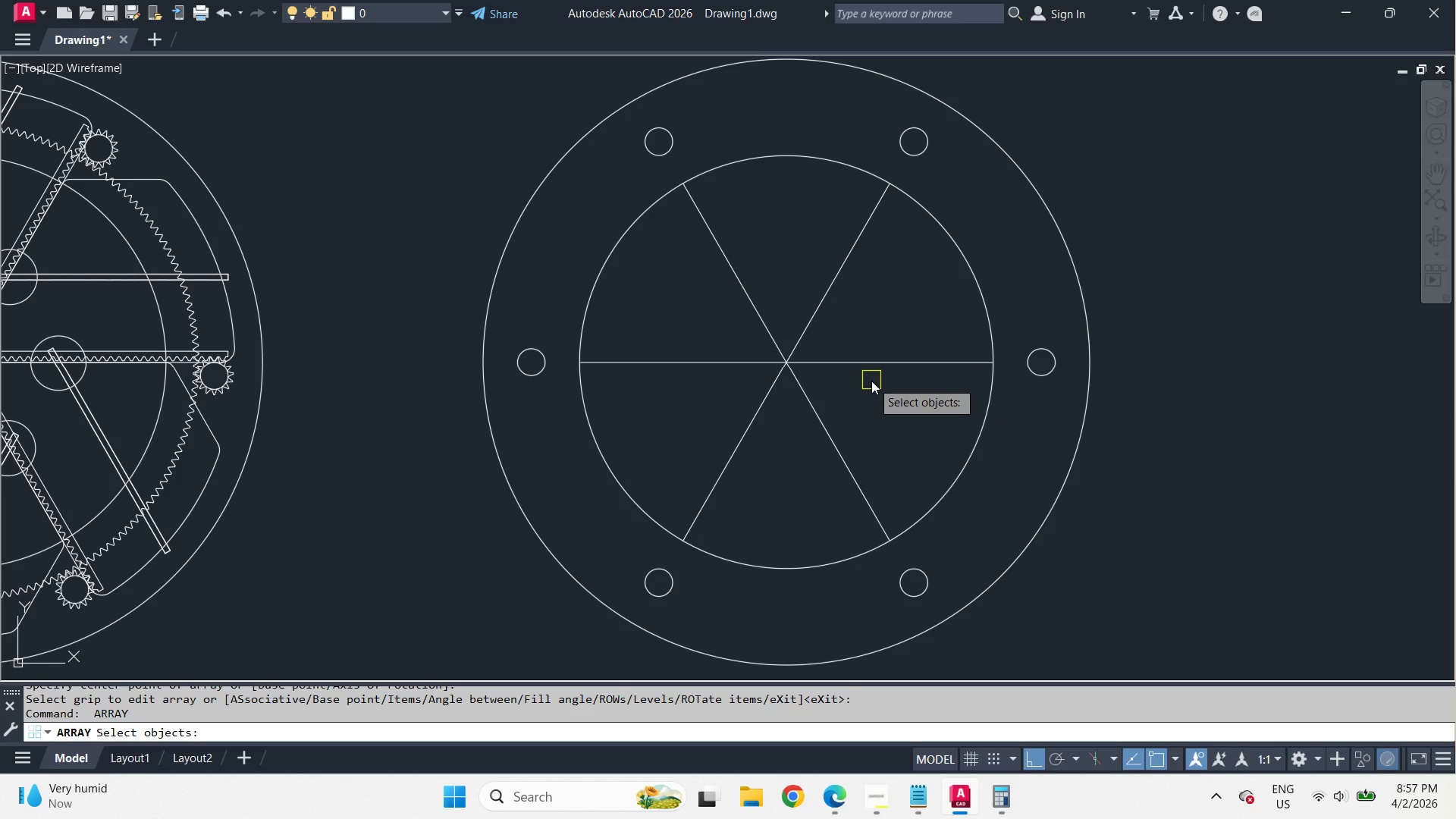 
key(Space)
 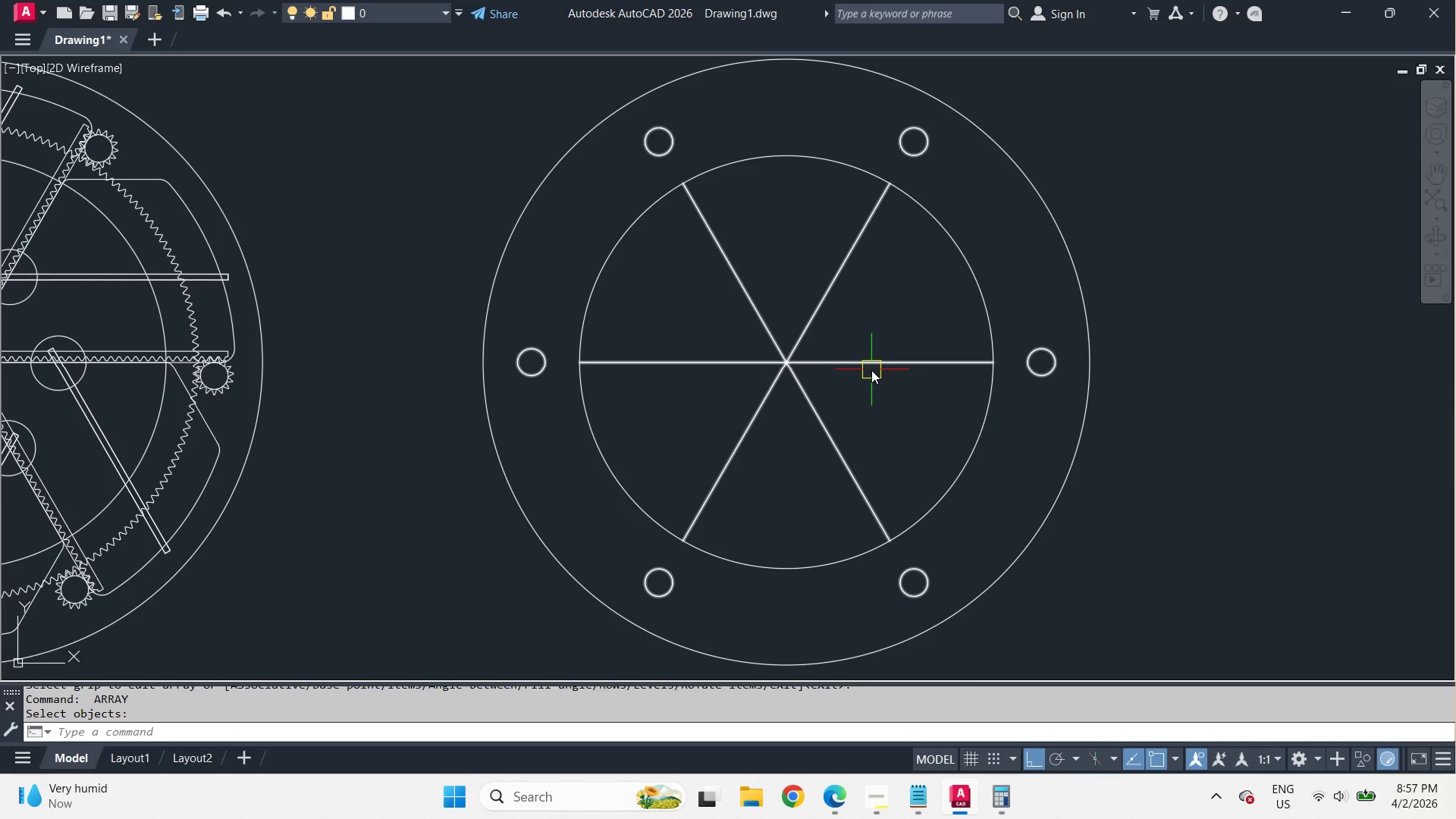 
left_click([871, 370])
 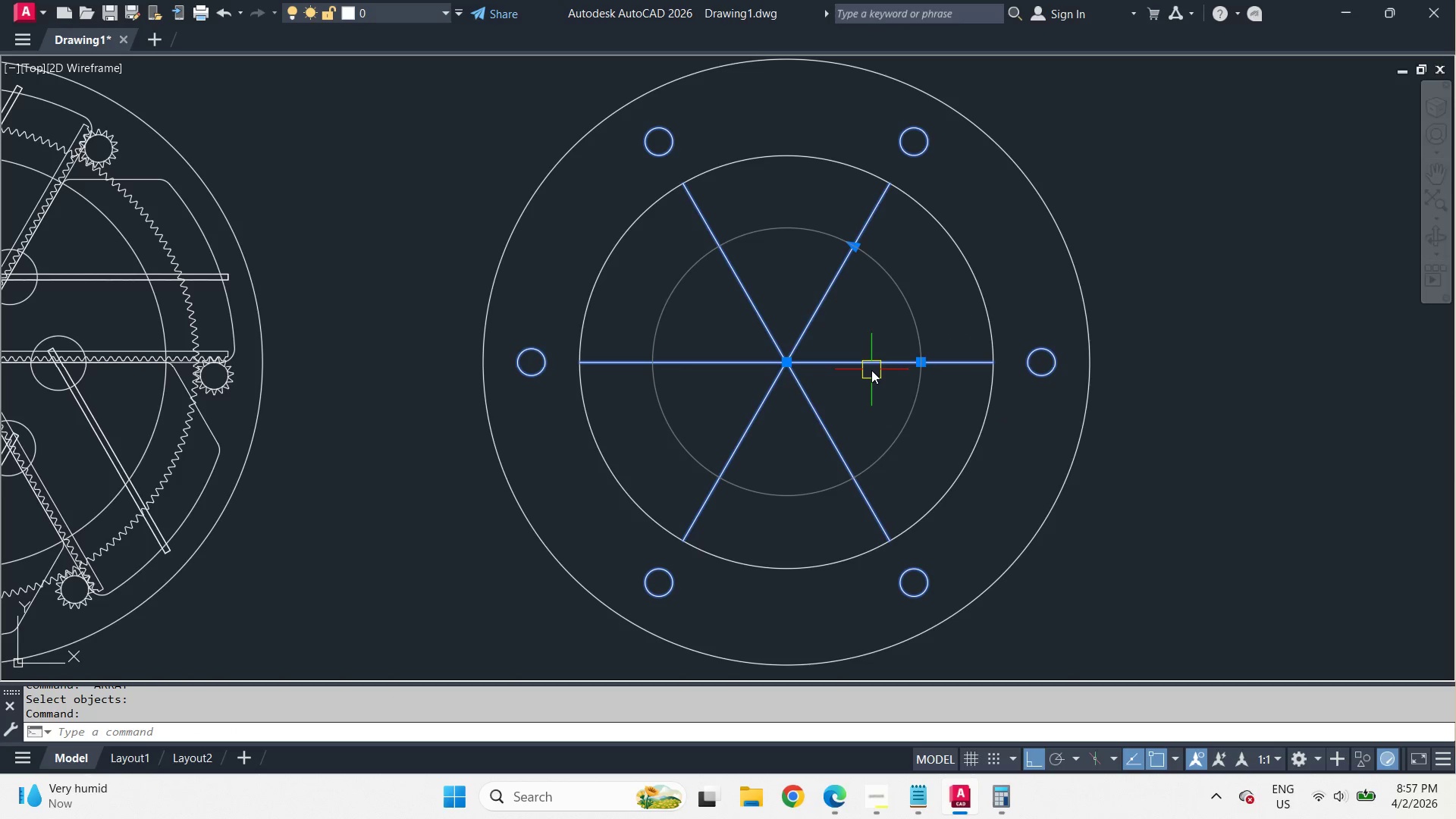 
key(X)
 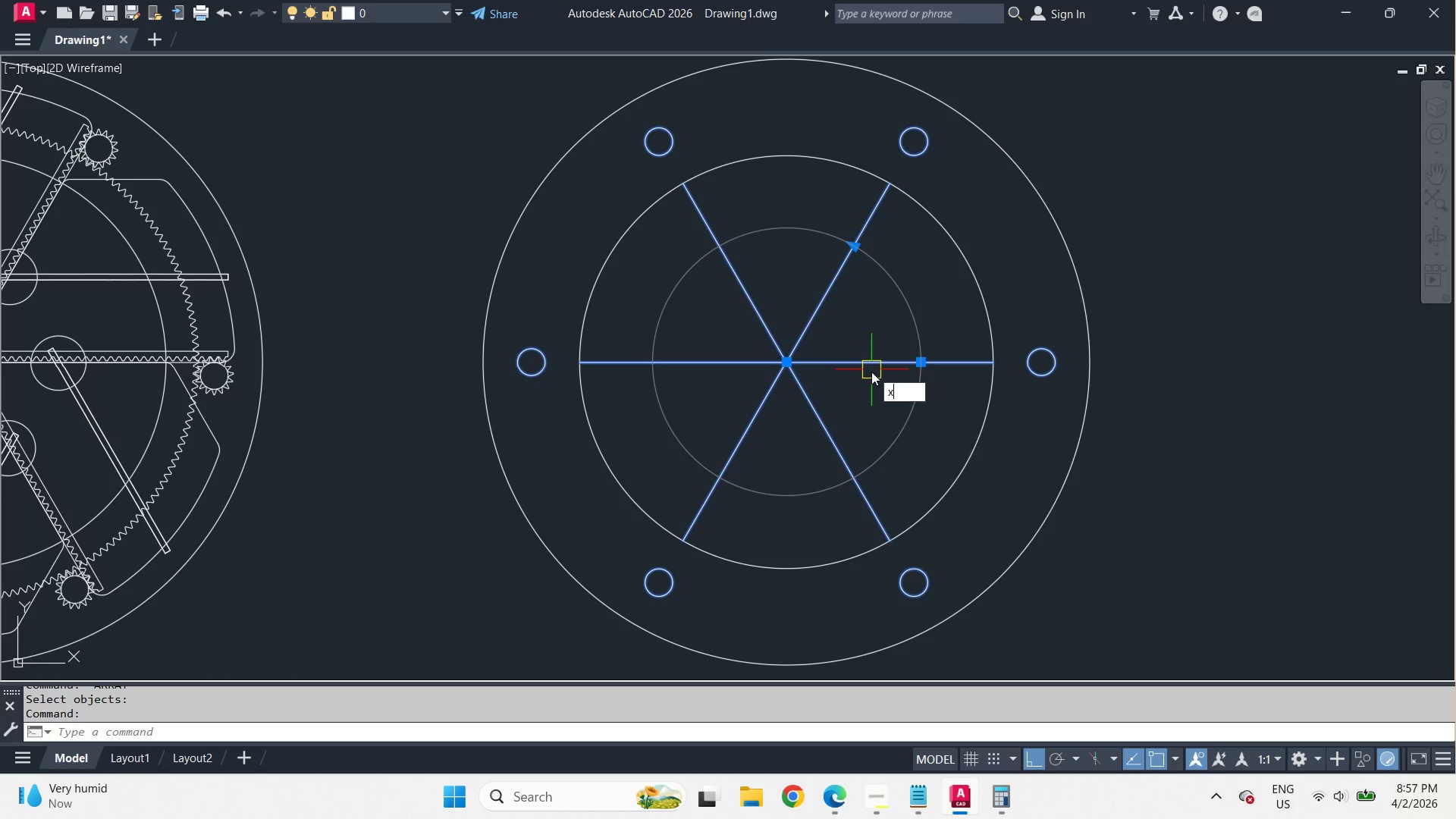 
key(Space)
 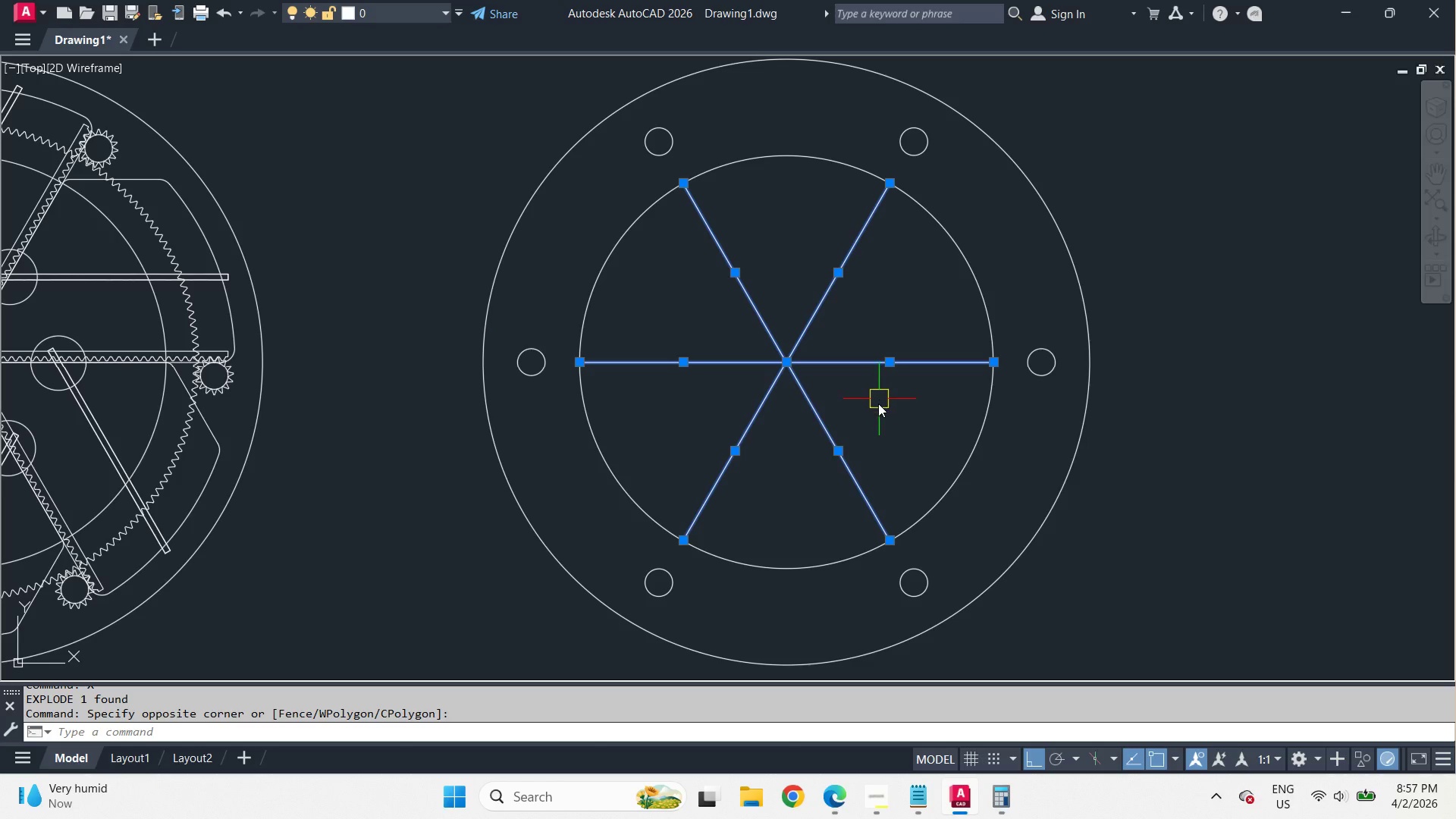 
wait(5.83)
 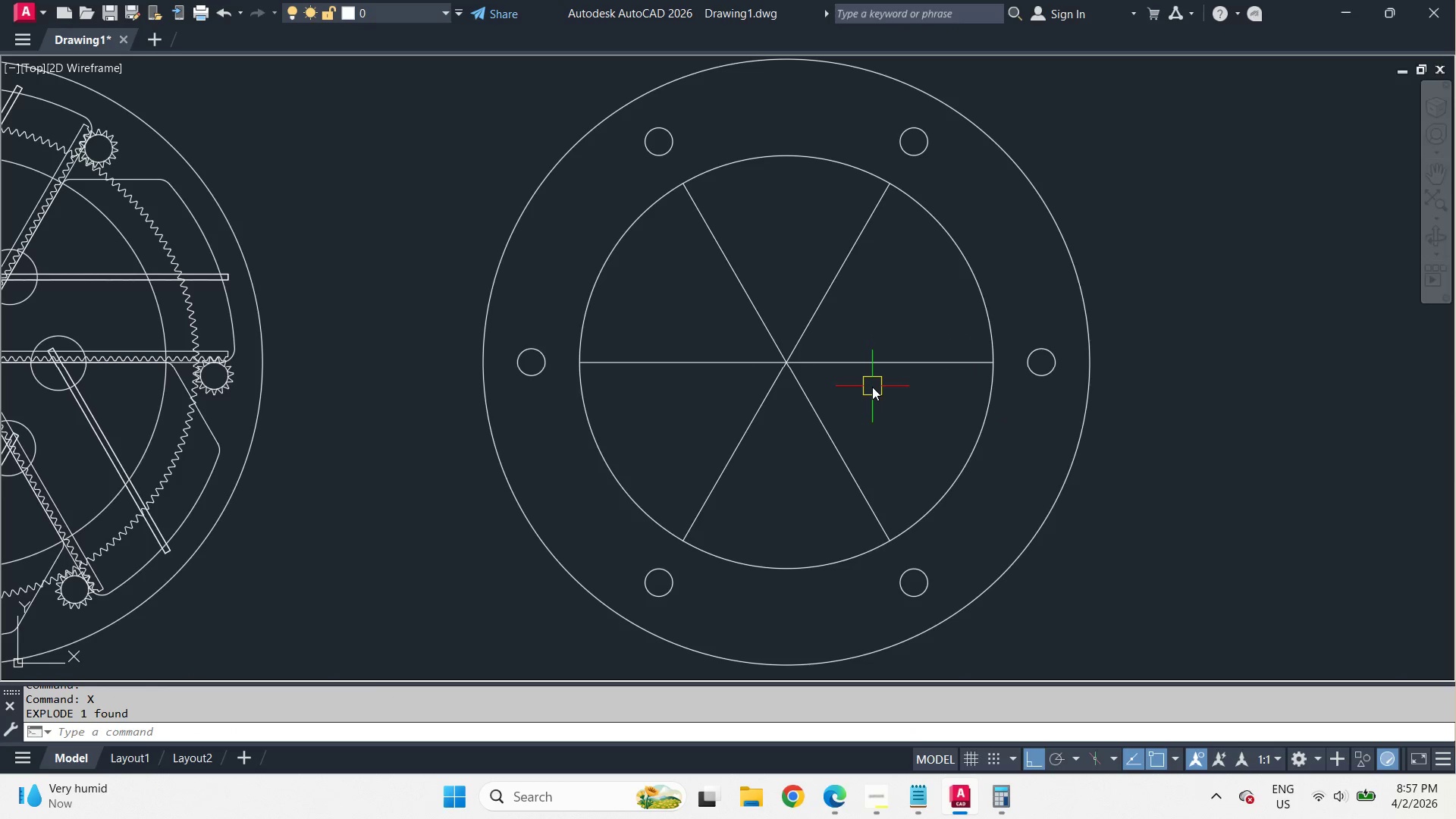 
left_click([1006, 797])
 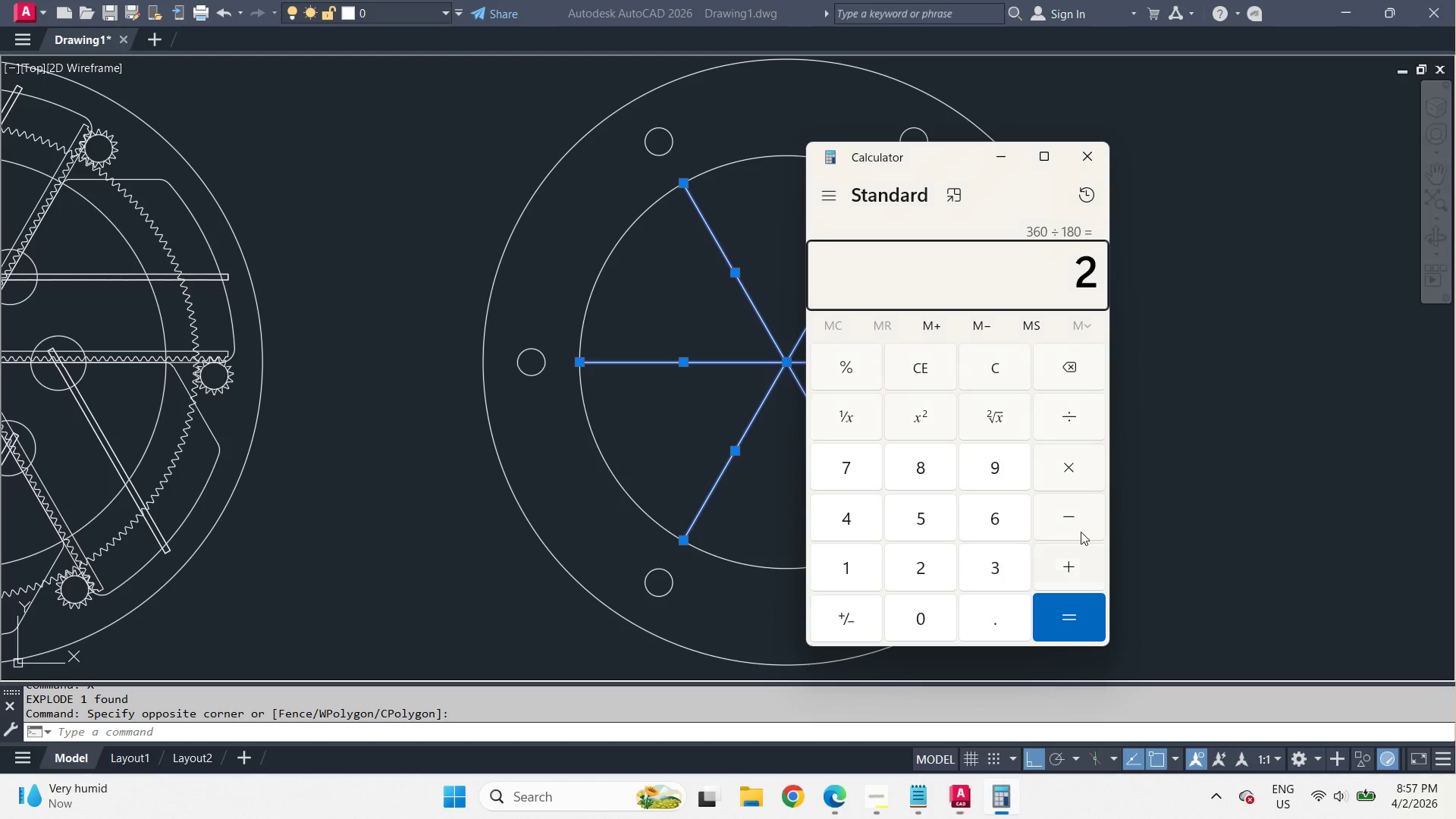 
key(Escape)
 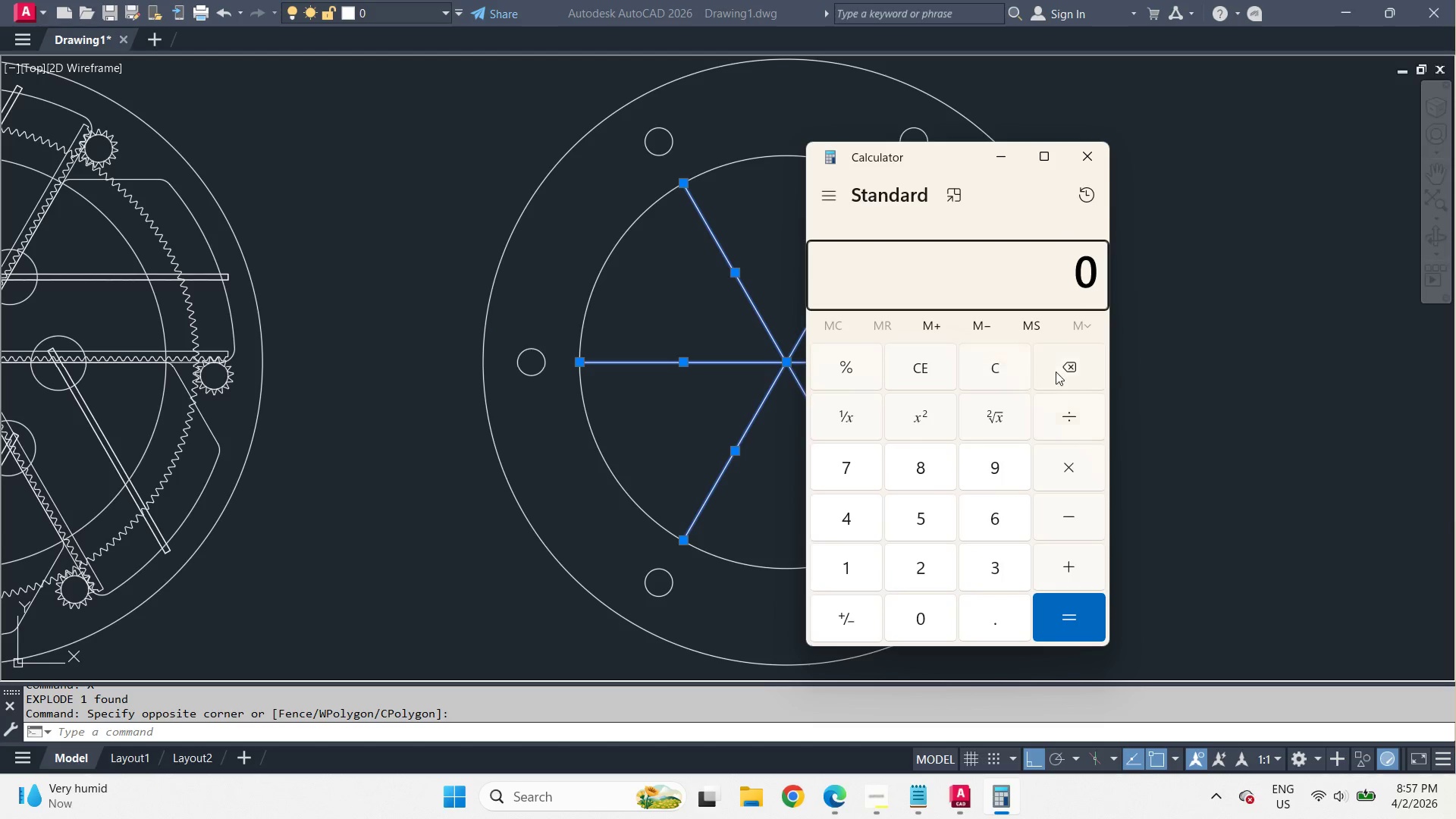 
key(Escape)
 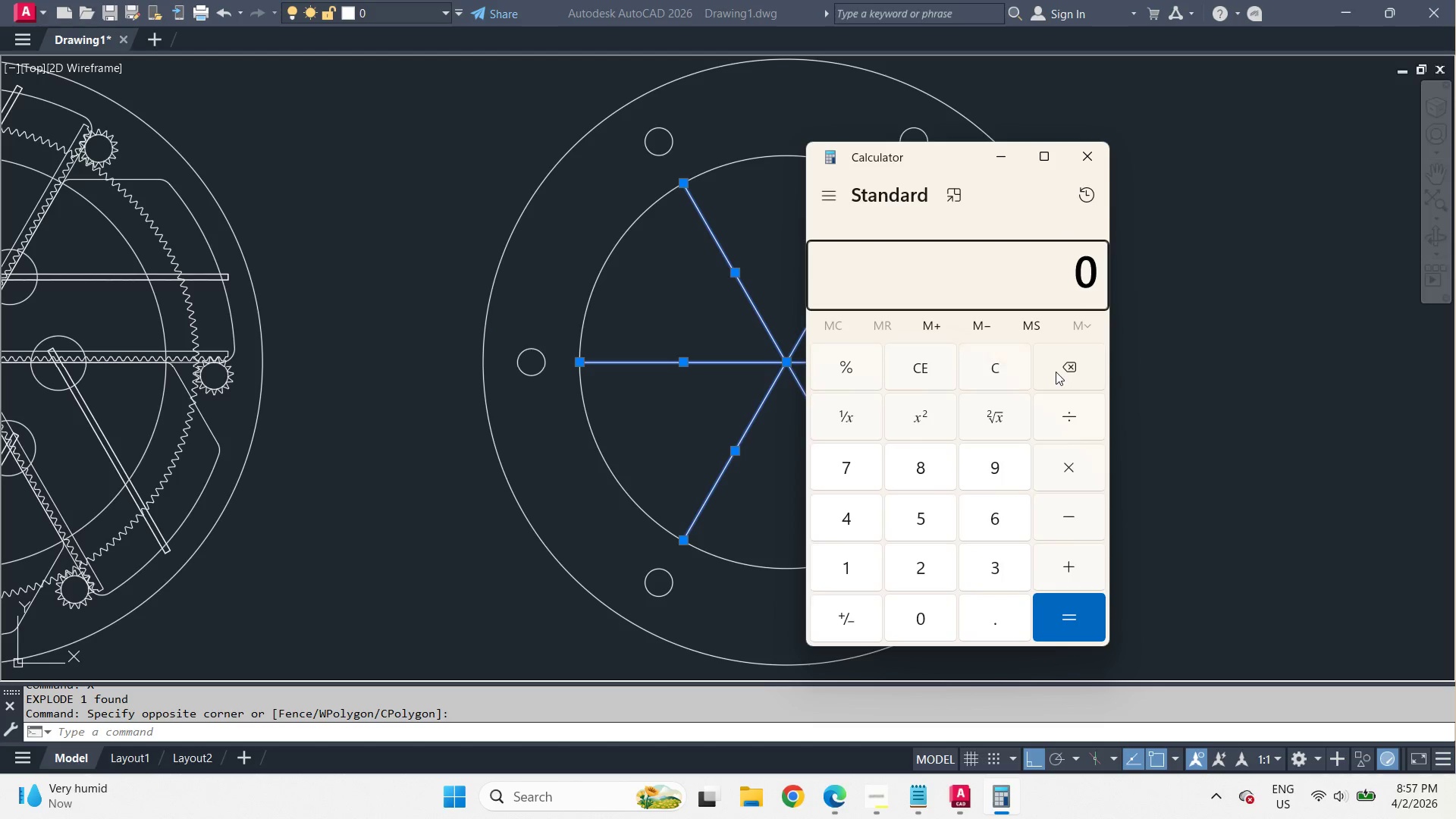 
key(Escape)
 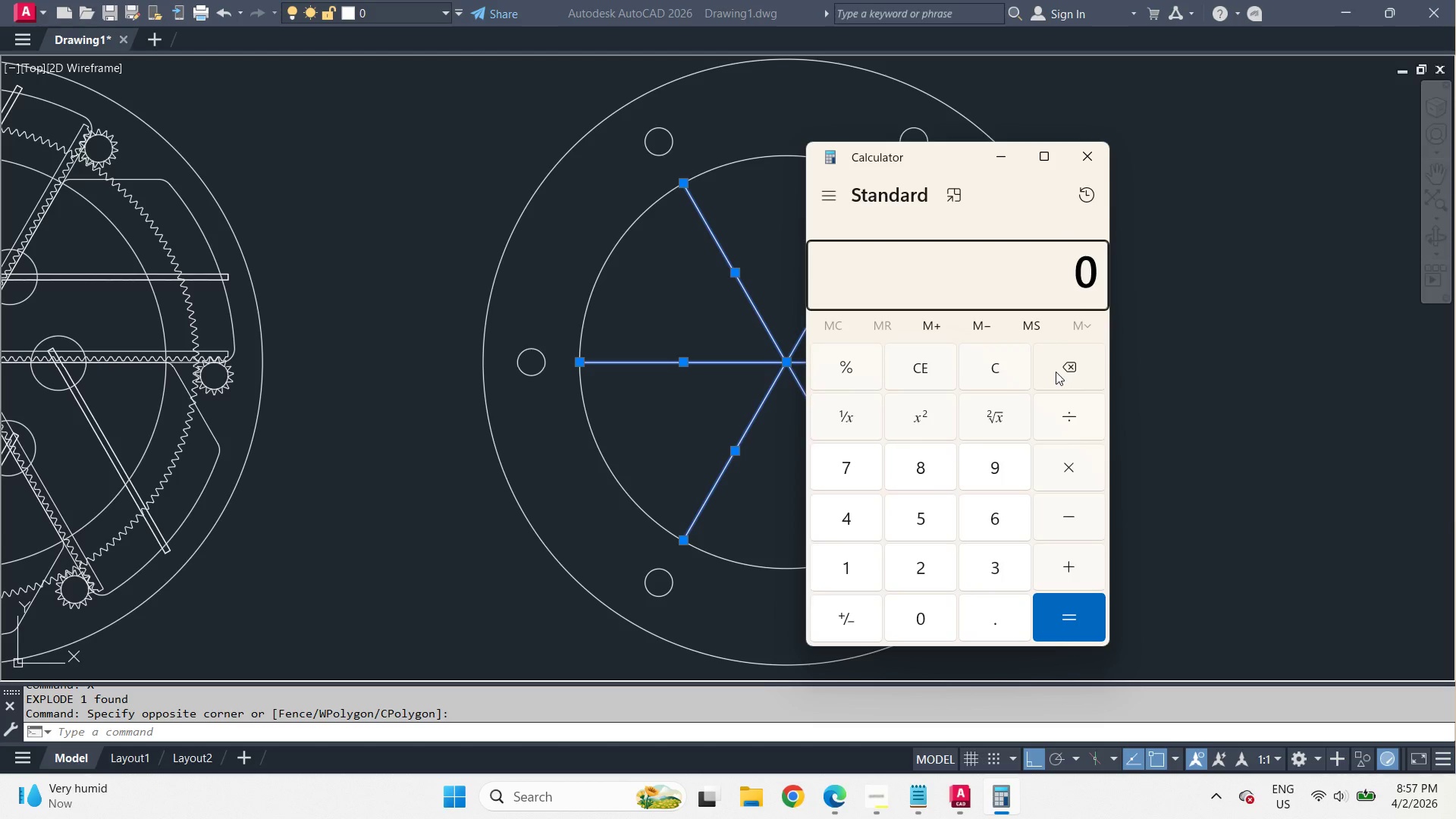 
key(Numpad3)
 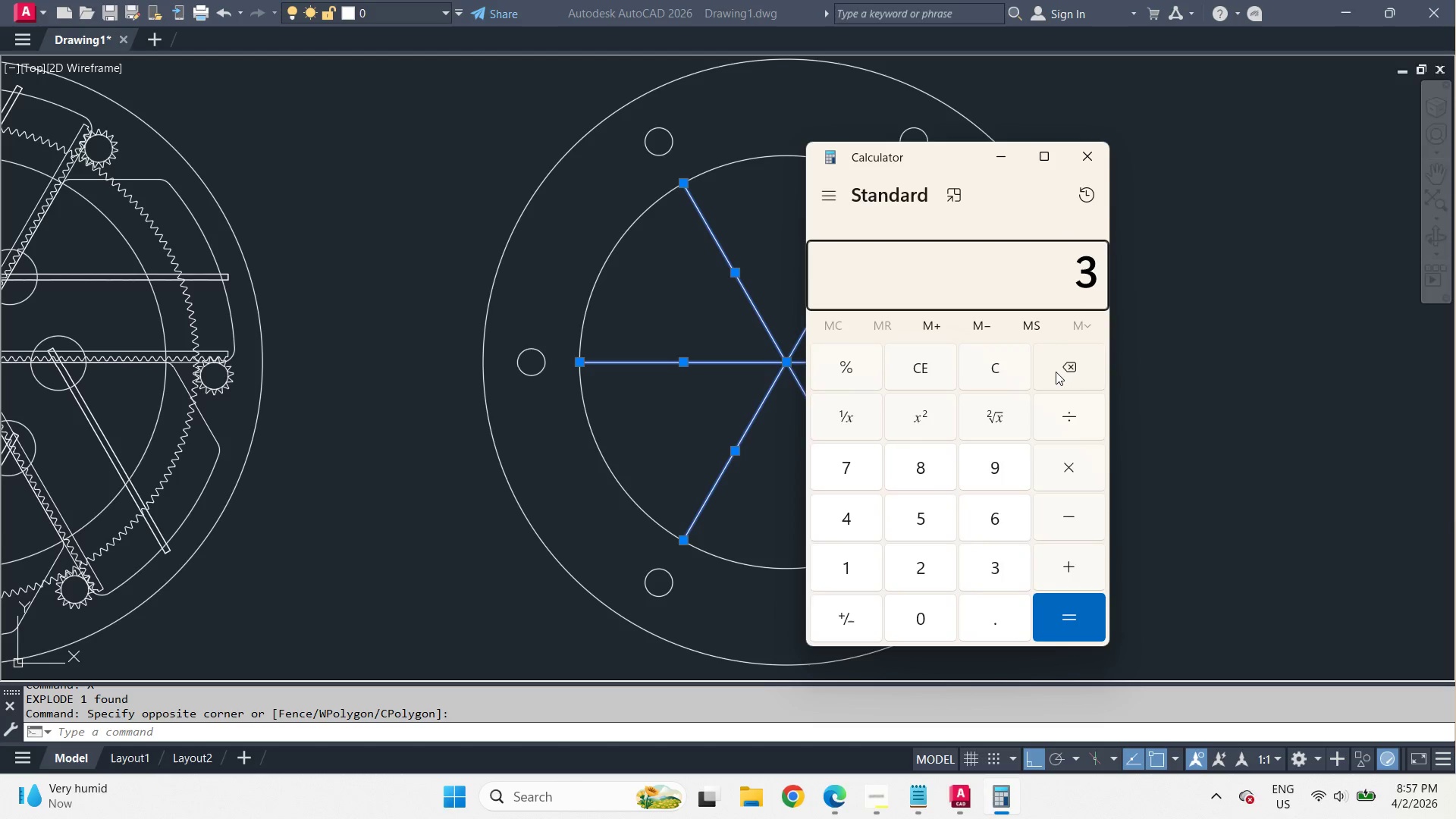 
key(Numpad6)
 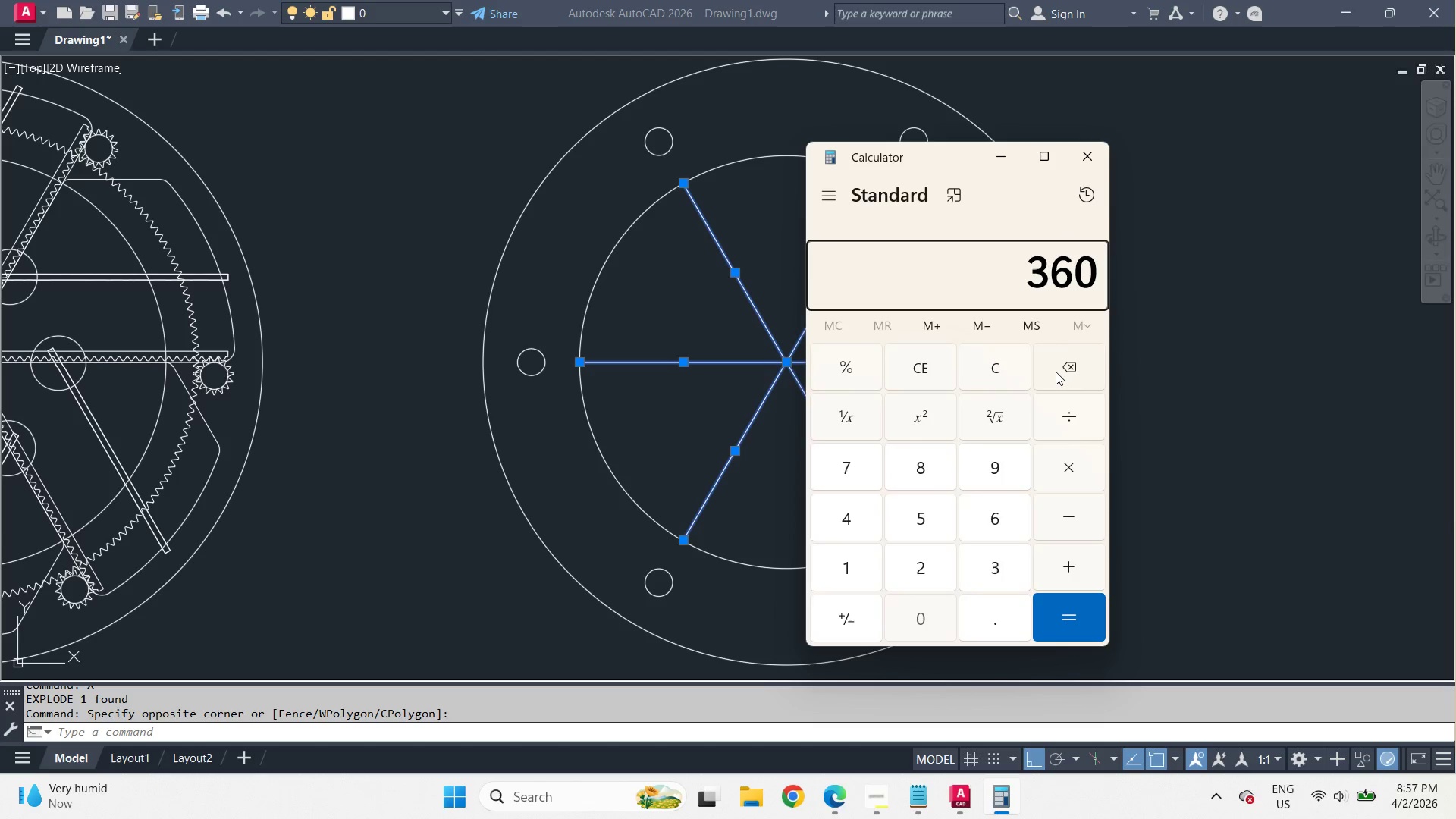 
key(Numpad0)
 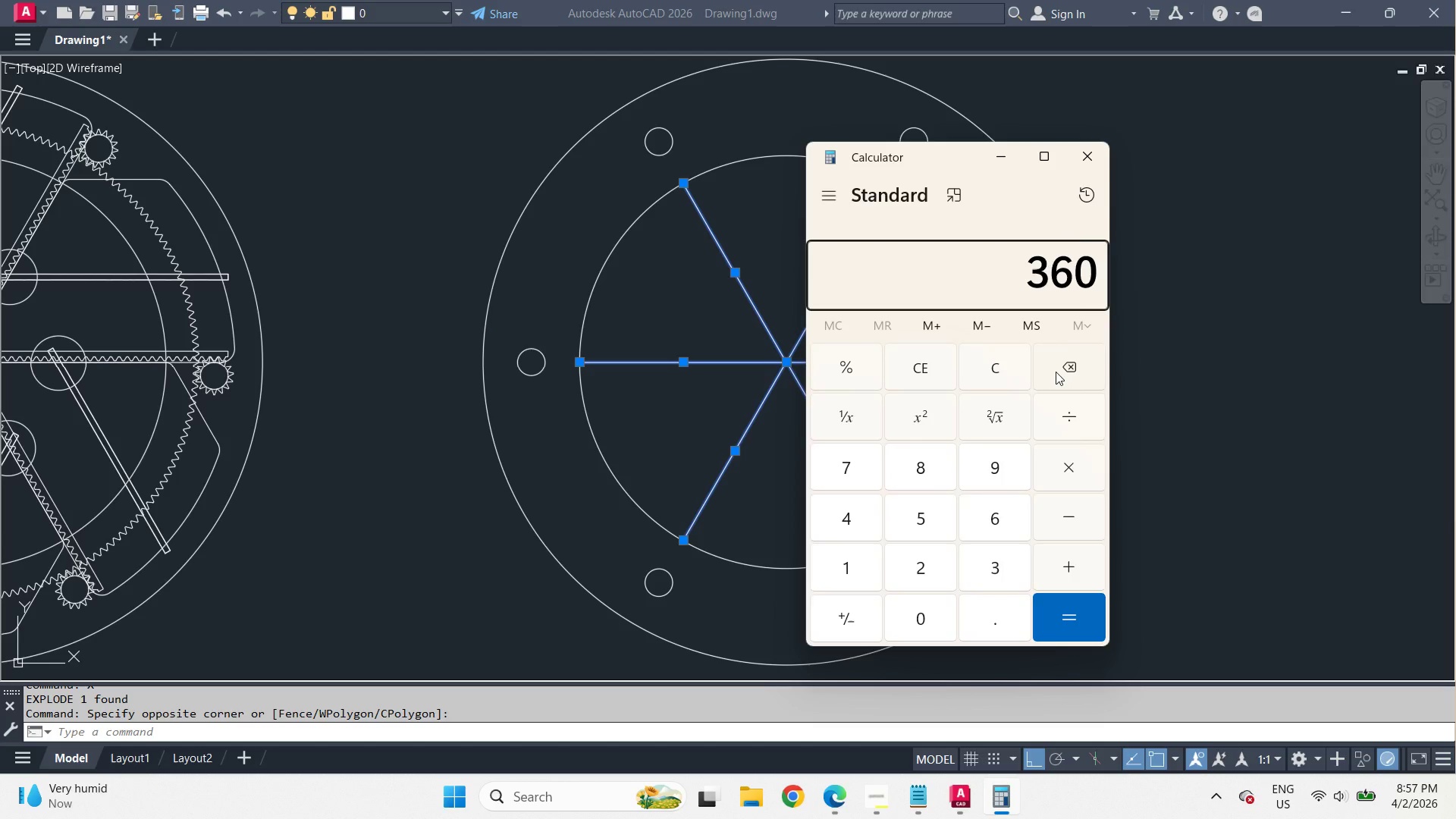 
key(NumpadDivide)
 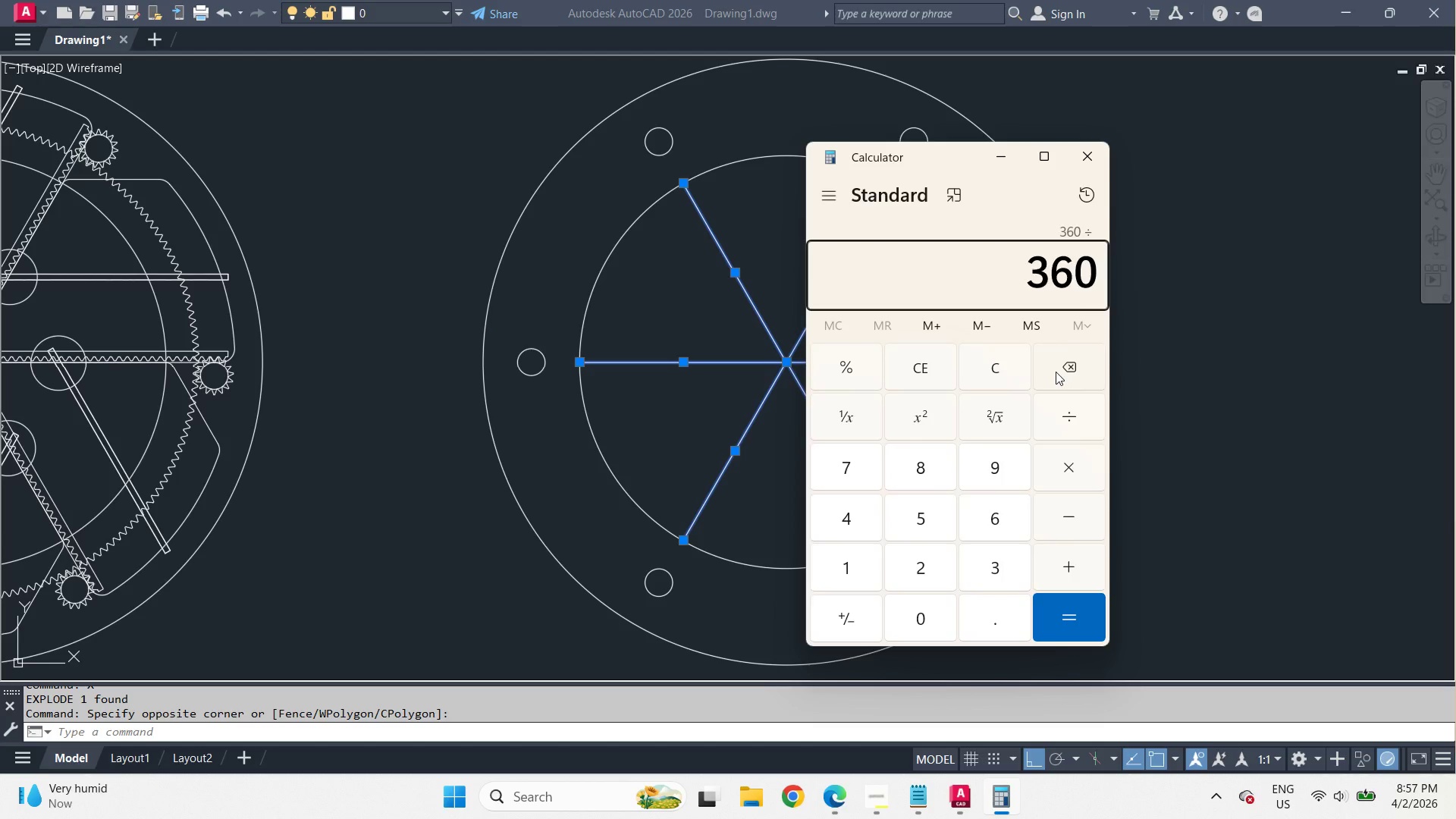 
key(Numpad6)
 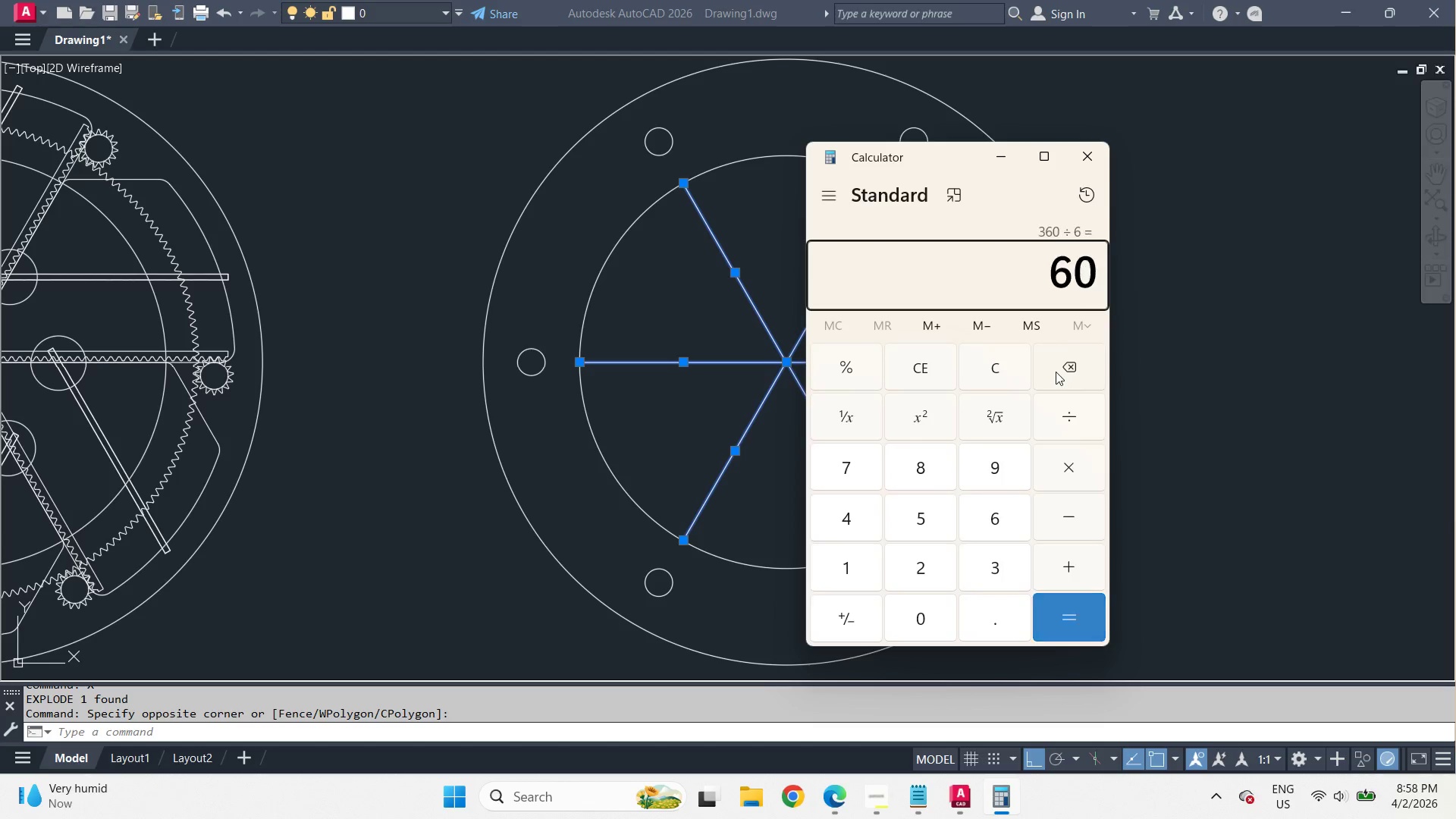 
key(NumpadEnter)
 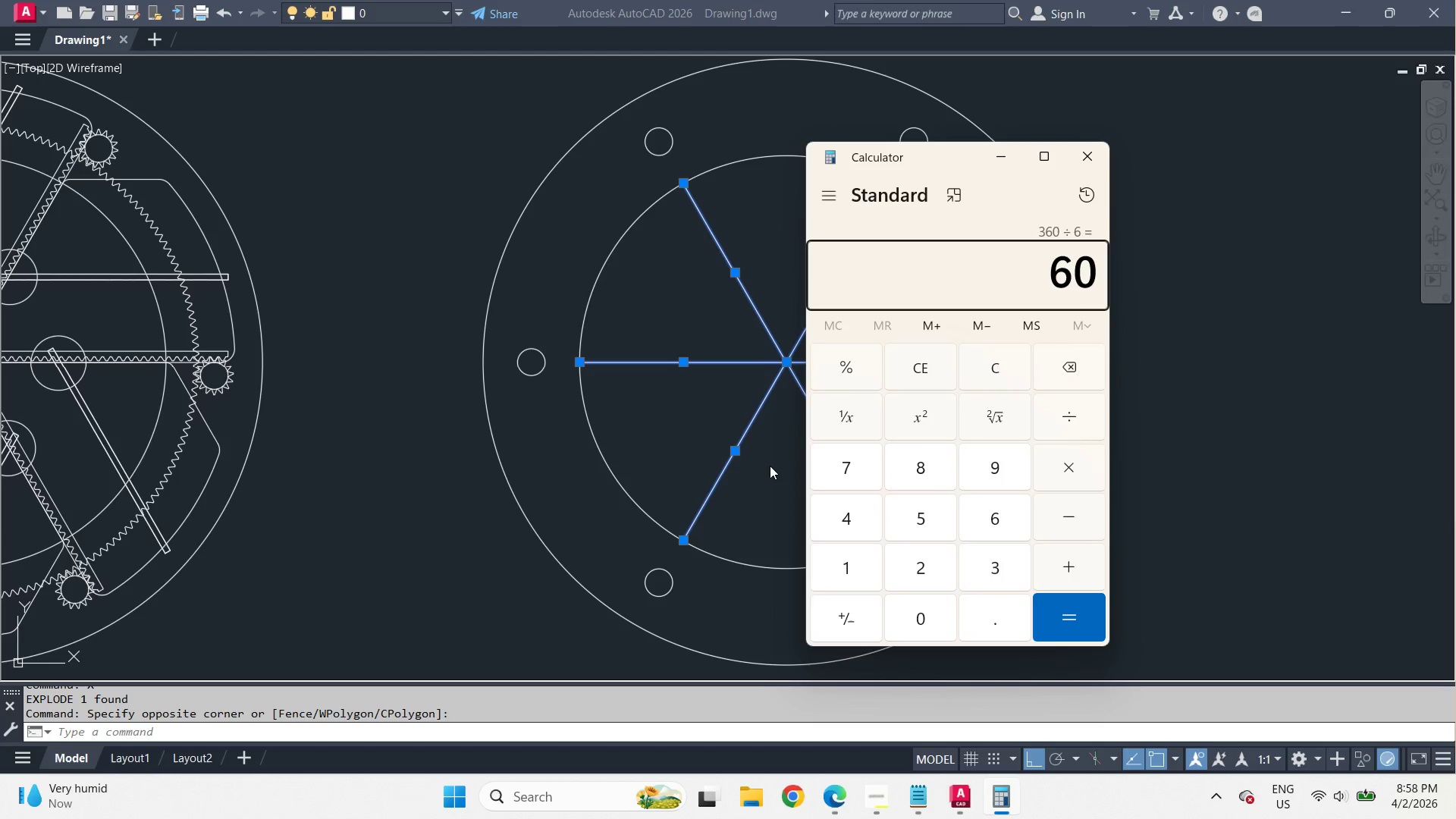 
left_click([777, 485])
 